 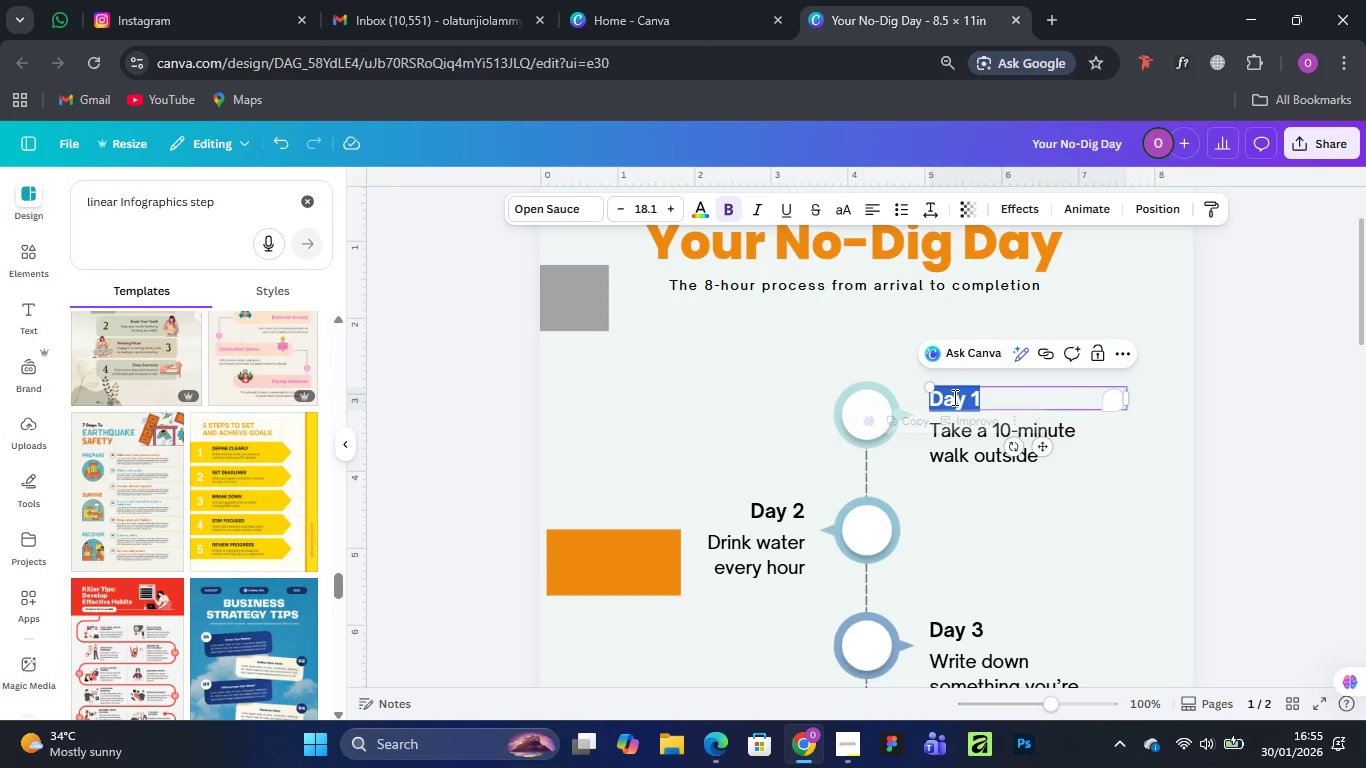 
type(STEP 1)
 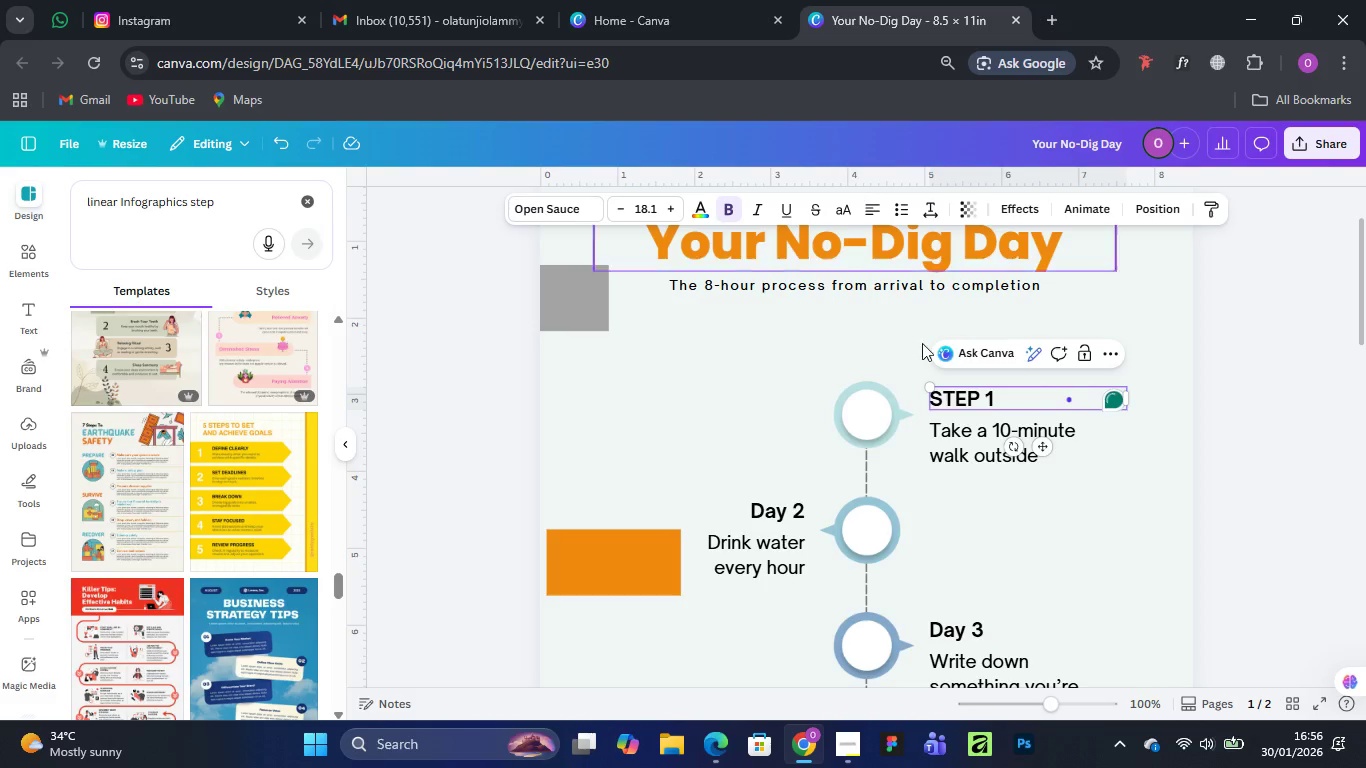 
left_click([1097, 539])
 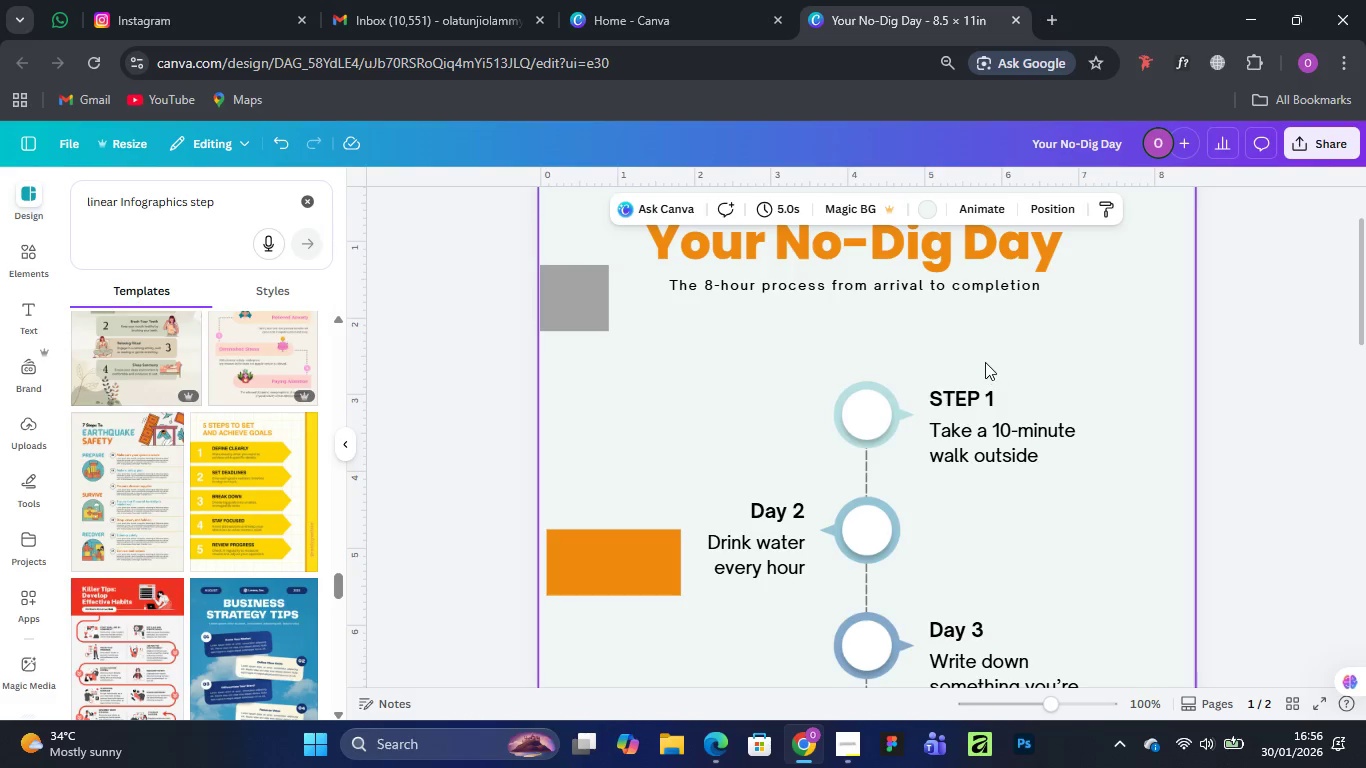 
left_click_drag(start_coordinate=[972, 394], to_coordinate=[965, 384])
 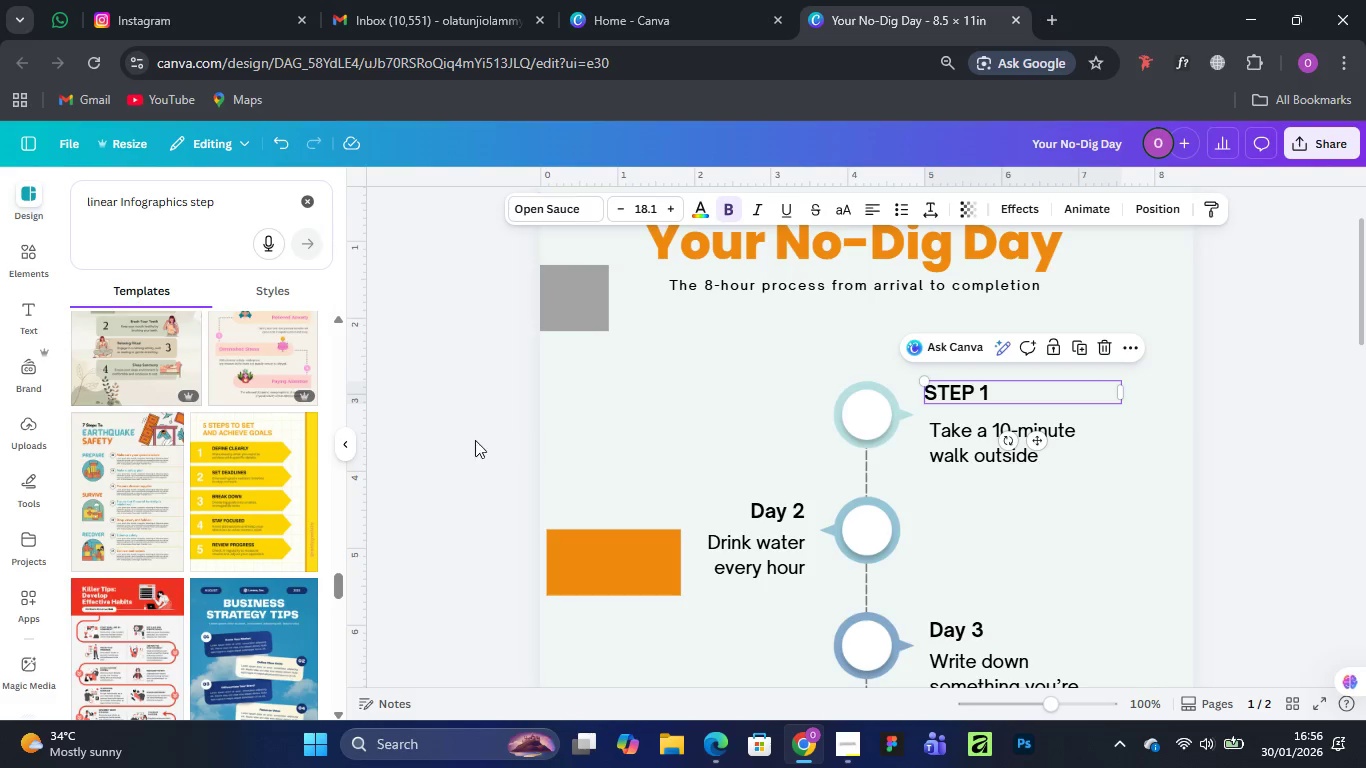 
wait(14.19)
 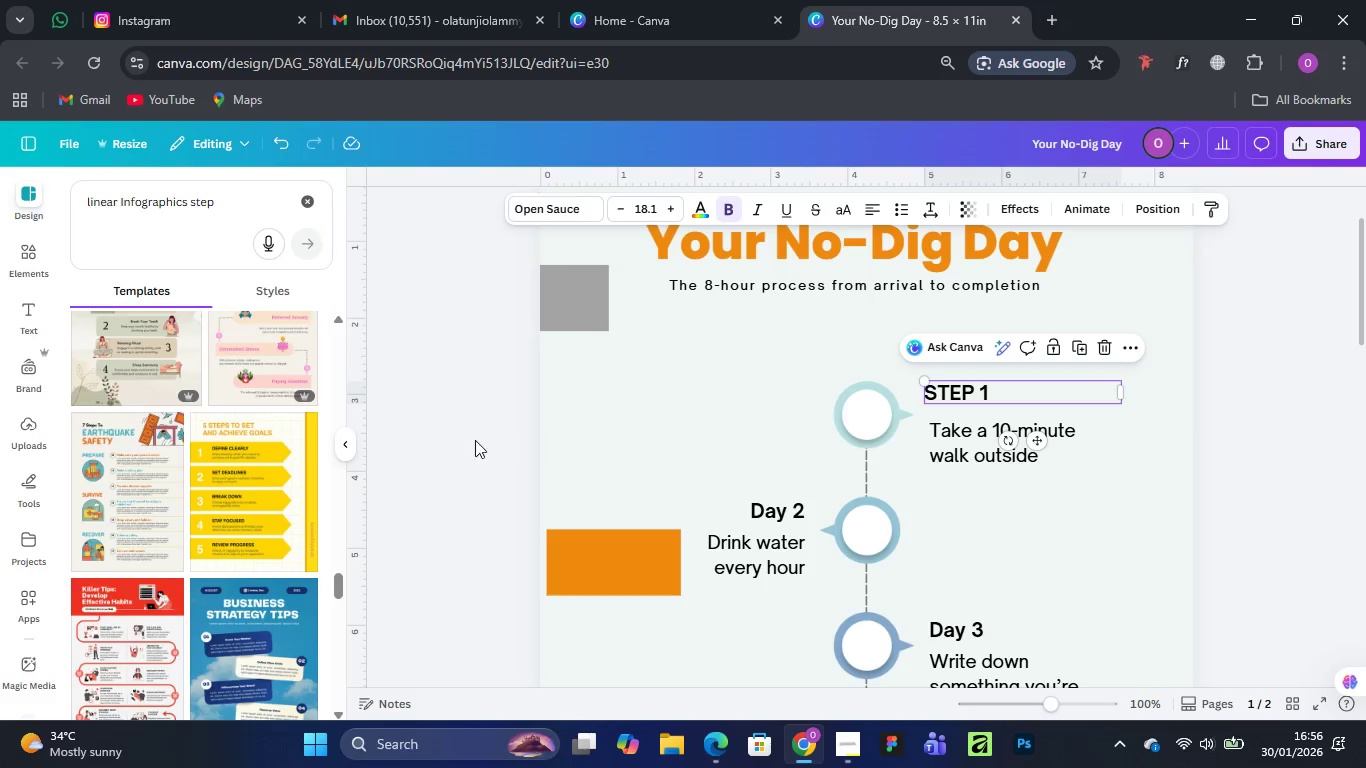 
left_click([576, 305])
 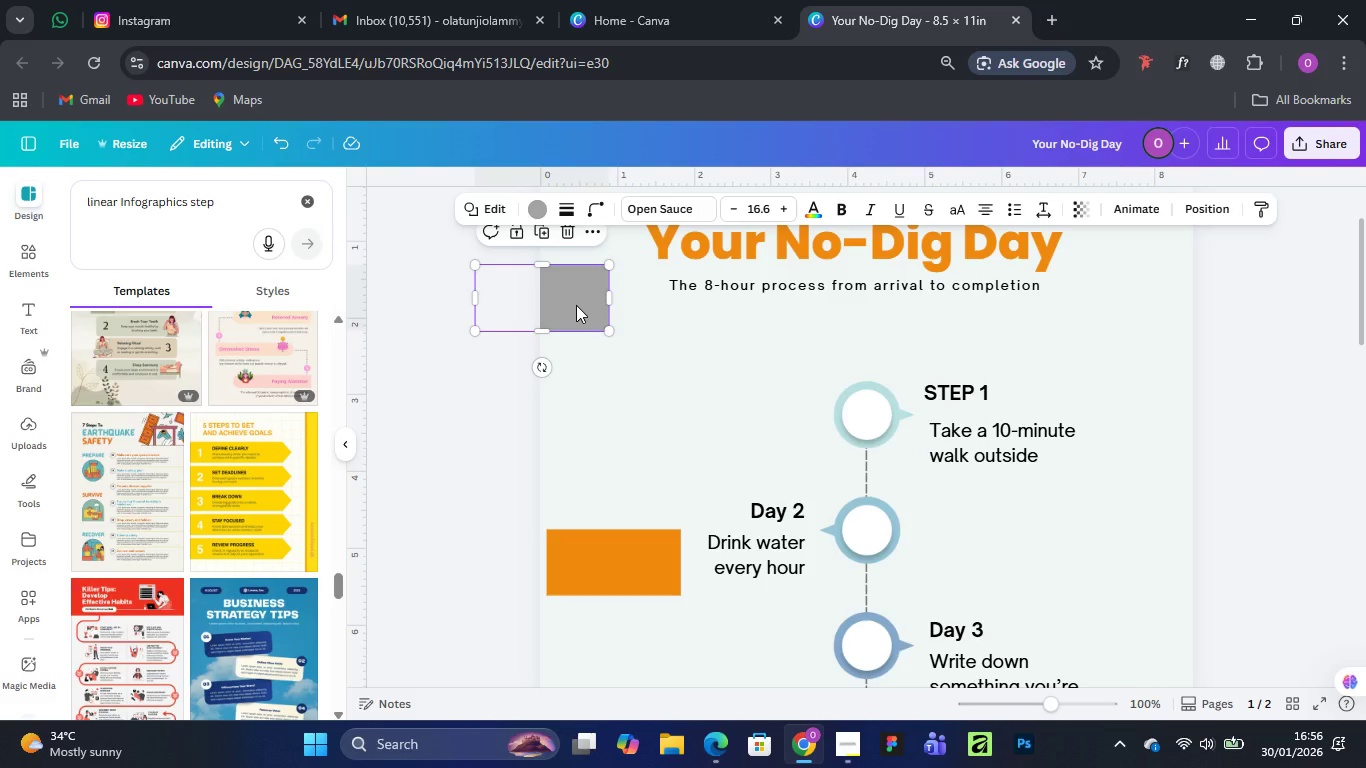 
hold_key(key=AltLeft, duration=1.5)
left_click_drag(start_coordinate=[576, 305], to_coordinate=[802, 409])
 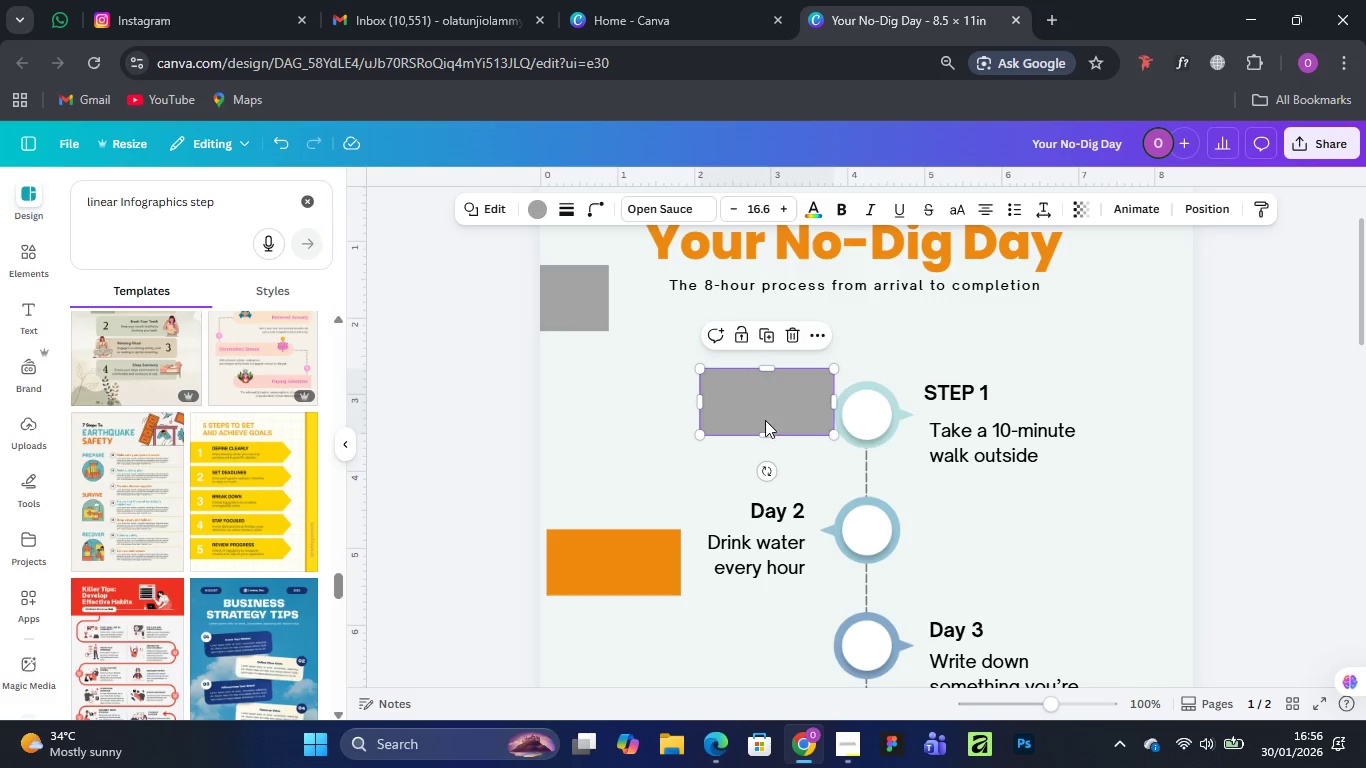 
hold_key(key=AltLeft, duration=0.84)
 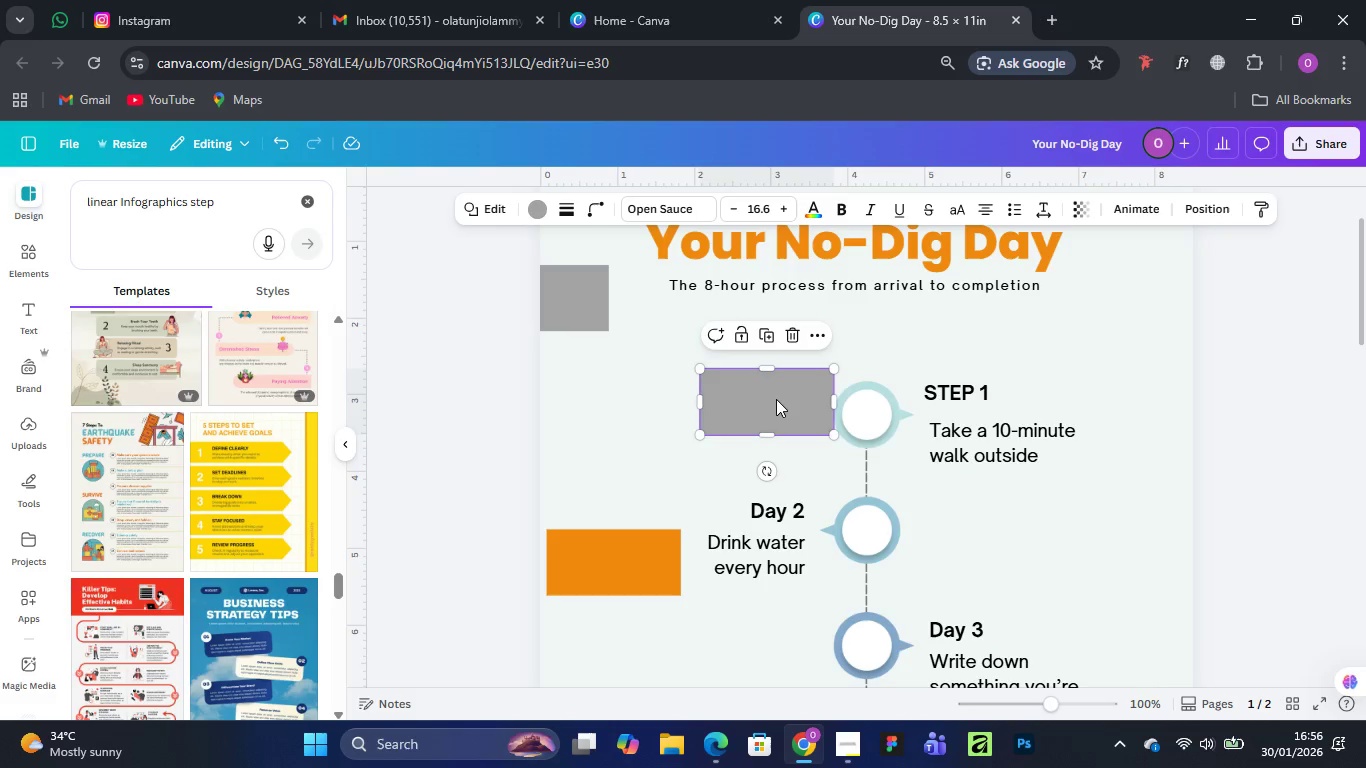 
left_click_drag(start_coordinate=[778, 402], to_coordinate=[792, 416])
 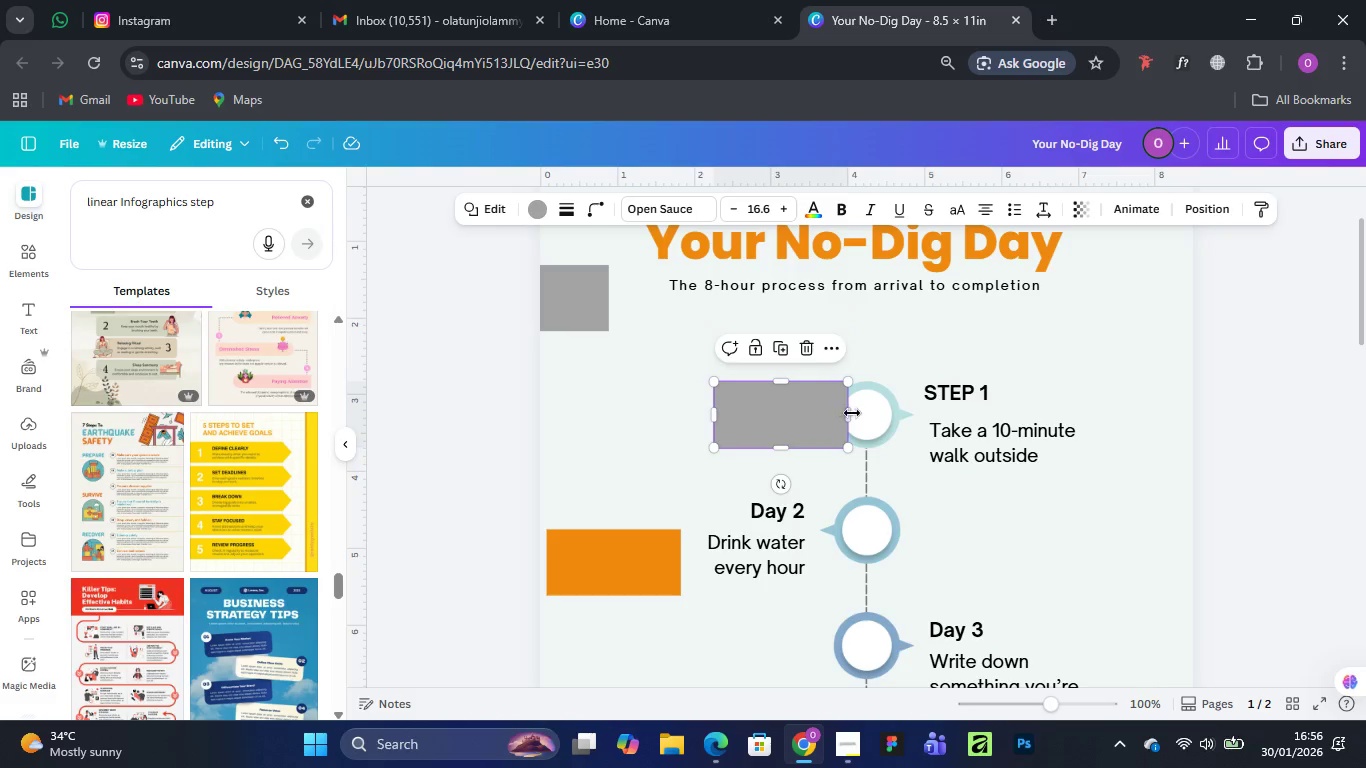 
left_click_drag(start_coordinate=[853, 413], to_coordinate=[1154, 432])
 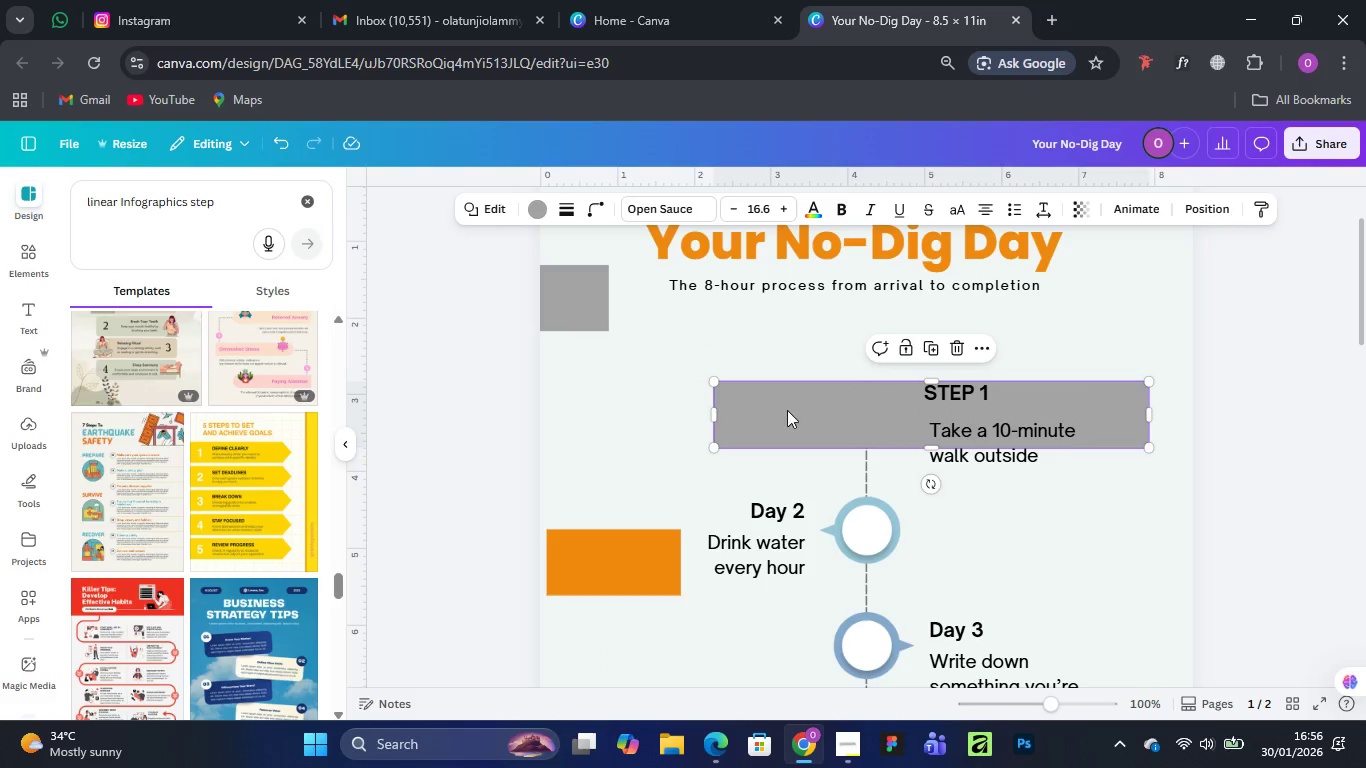 
left_click_drag(start_coordinate=[780, 407], to_coordinate=[896, 407])
 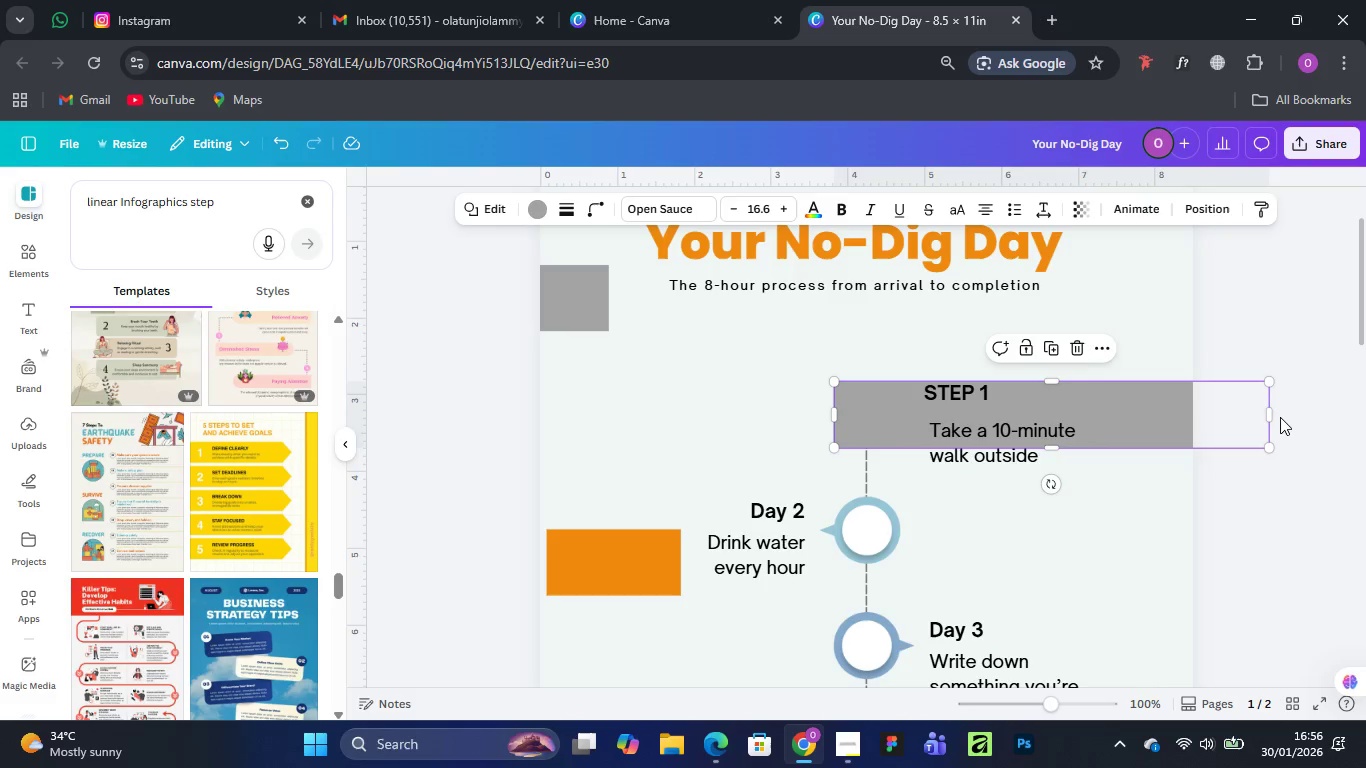 
left_click_drag(start_coordinate=[1271, 413], to_coordinate=[1162, 413])
 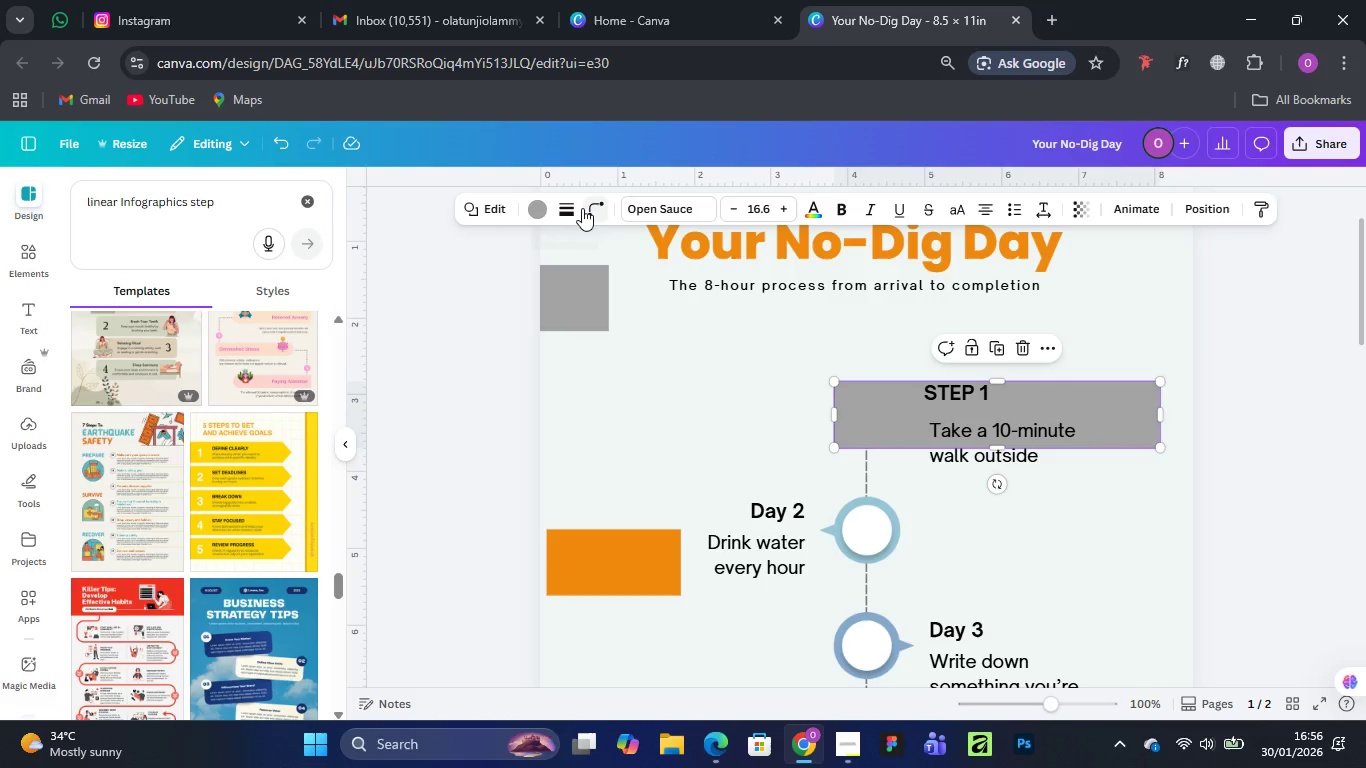 
left_click([587, 205])
 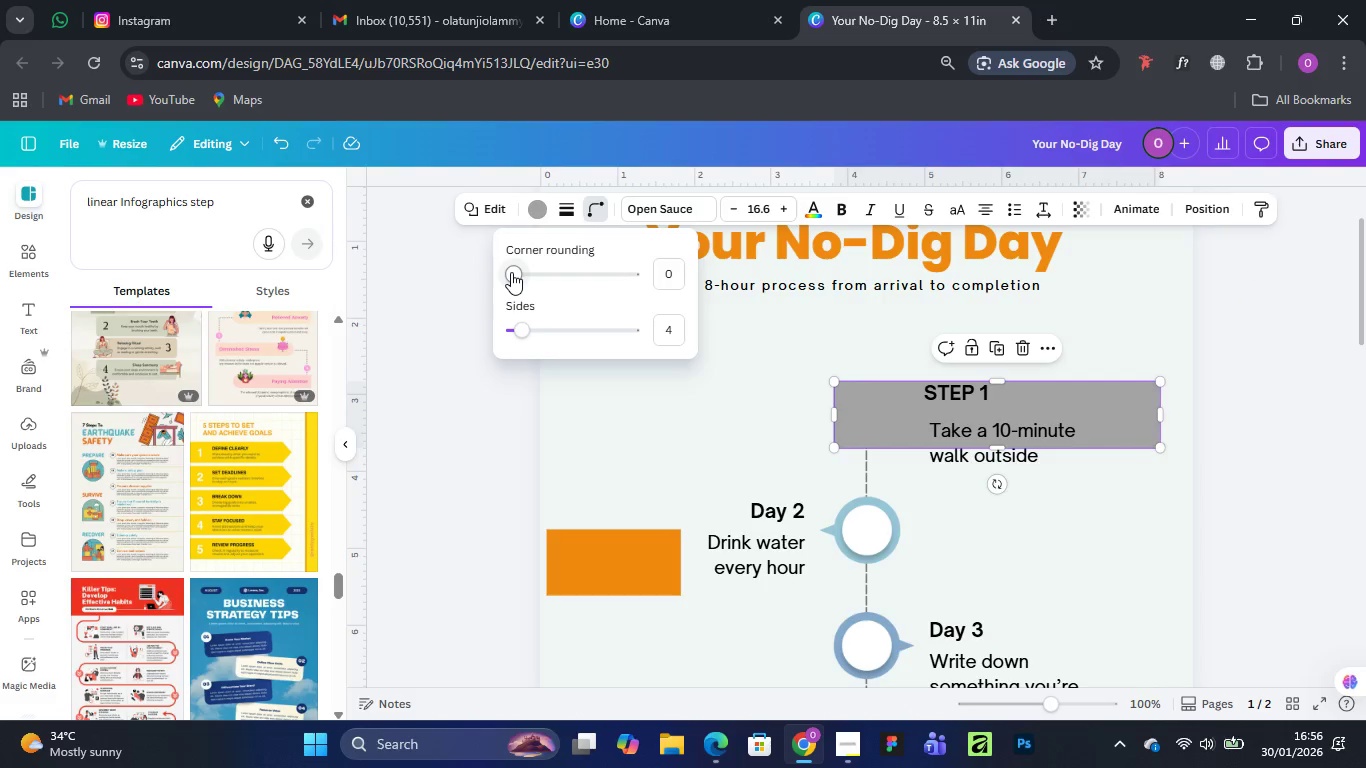 
left_click_drag(start_coordinate=[511, 272], to_coordinate=[573, 273])
 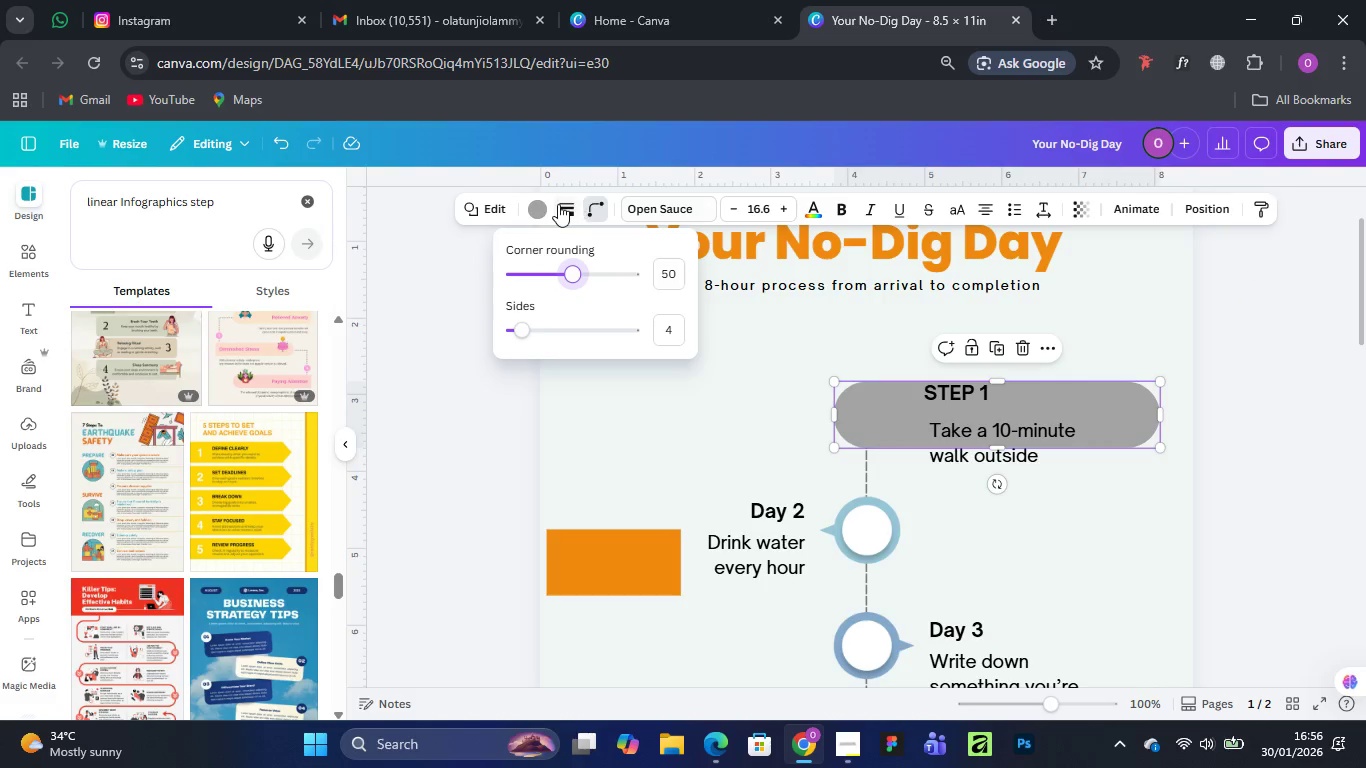 
left_click([569, 207])
 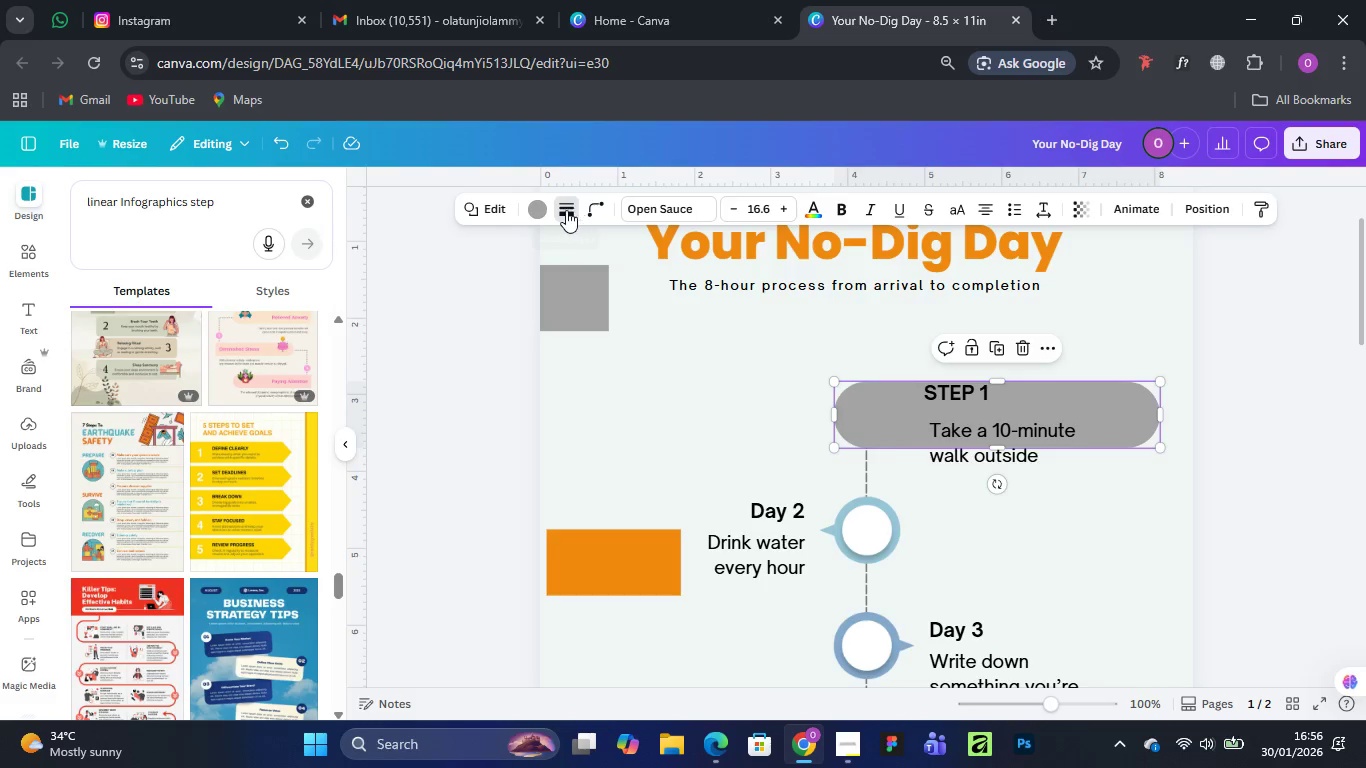 
left_click([543, 209])
 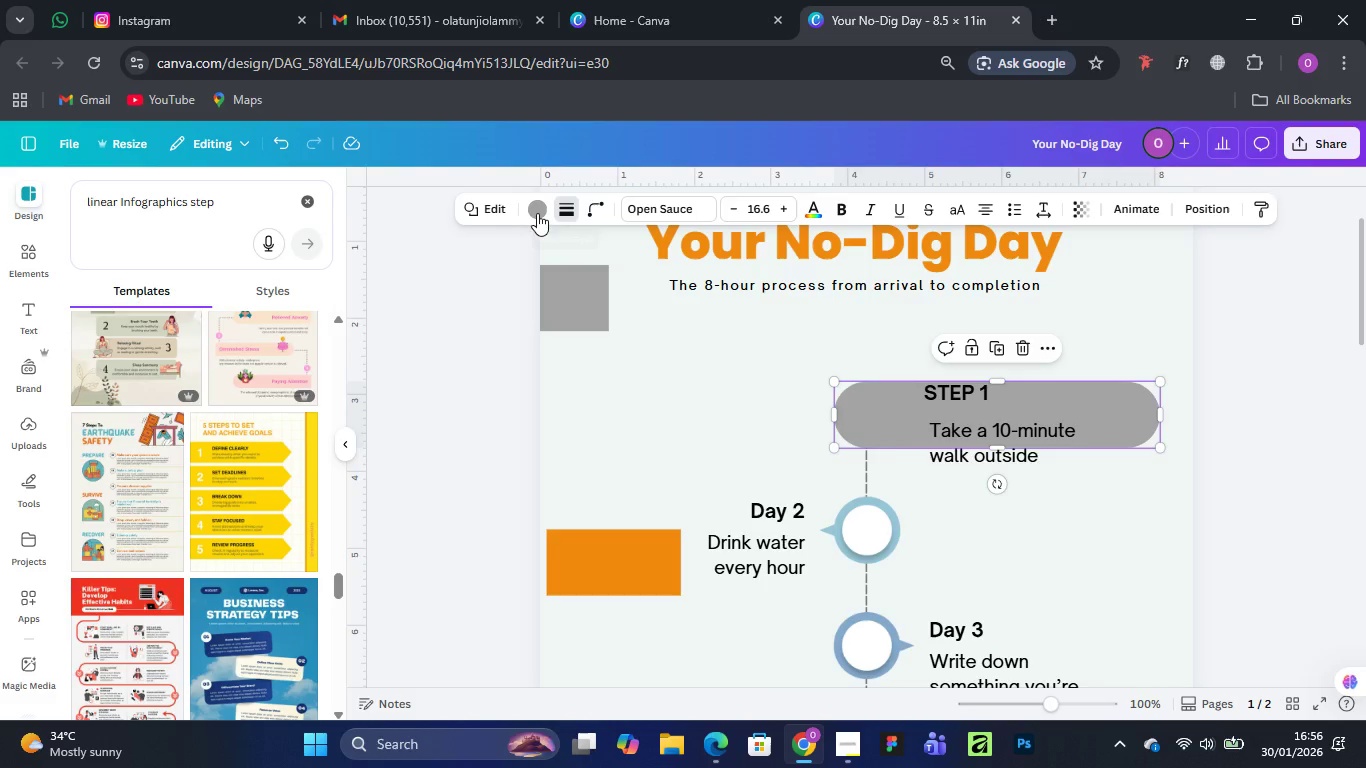 
left_click([539, 208])
 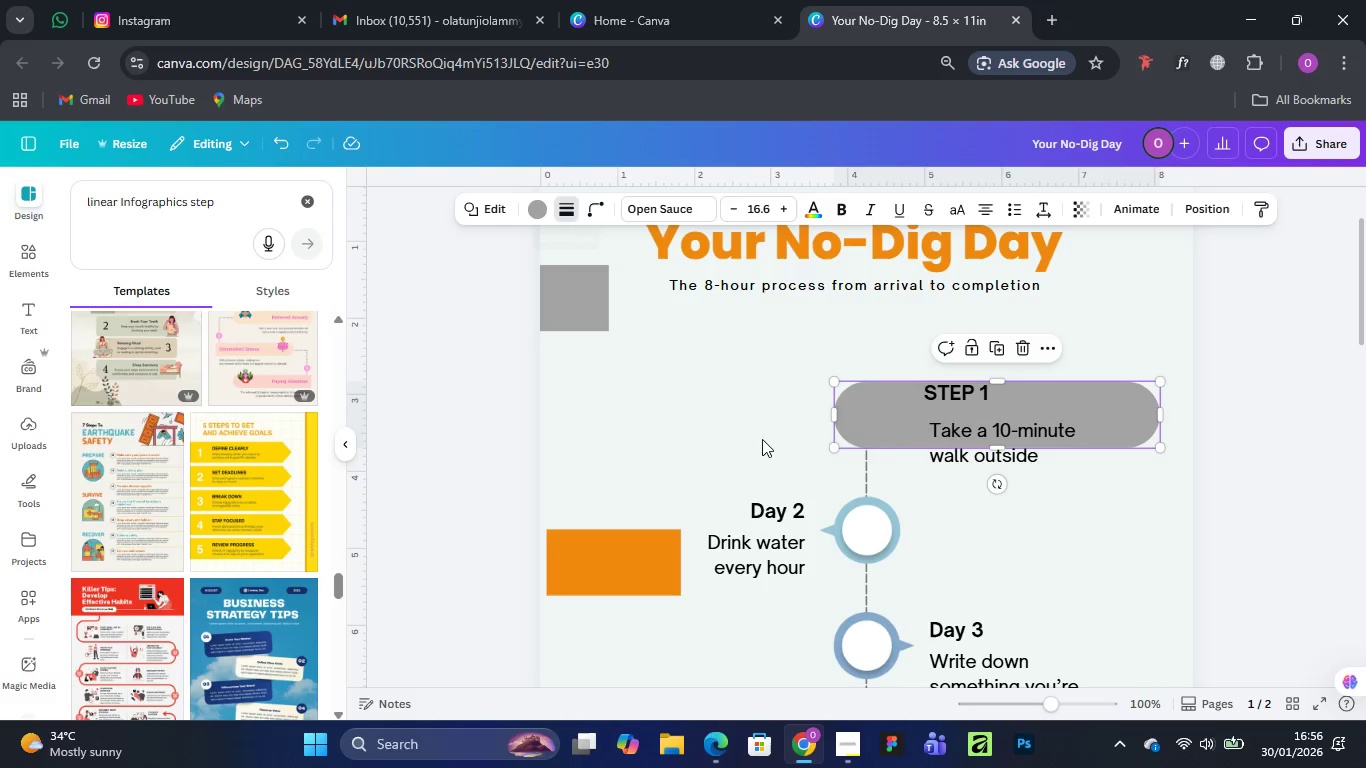 
left_click([654, 404])
 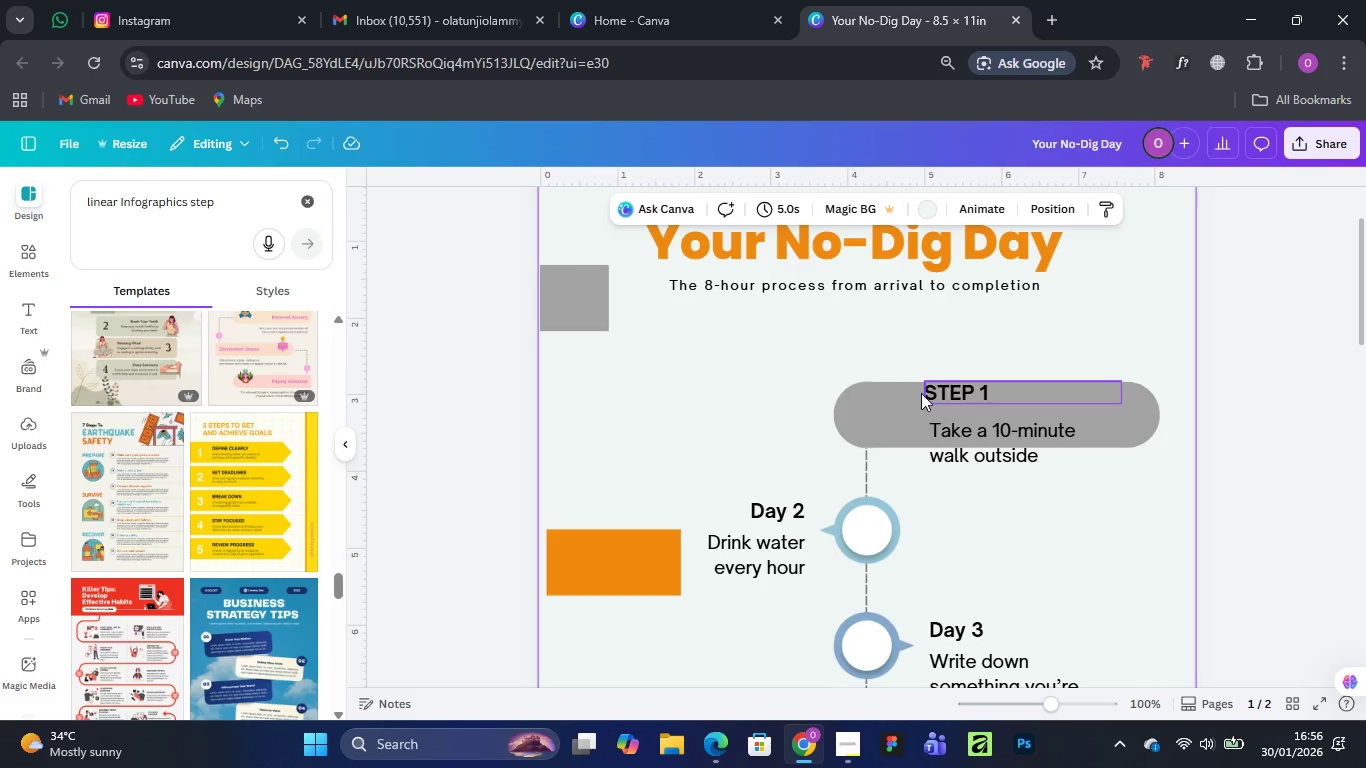 
left_click([863, 408])
 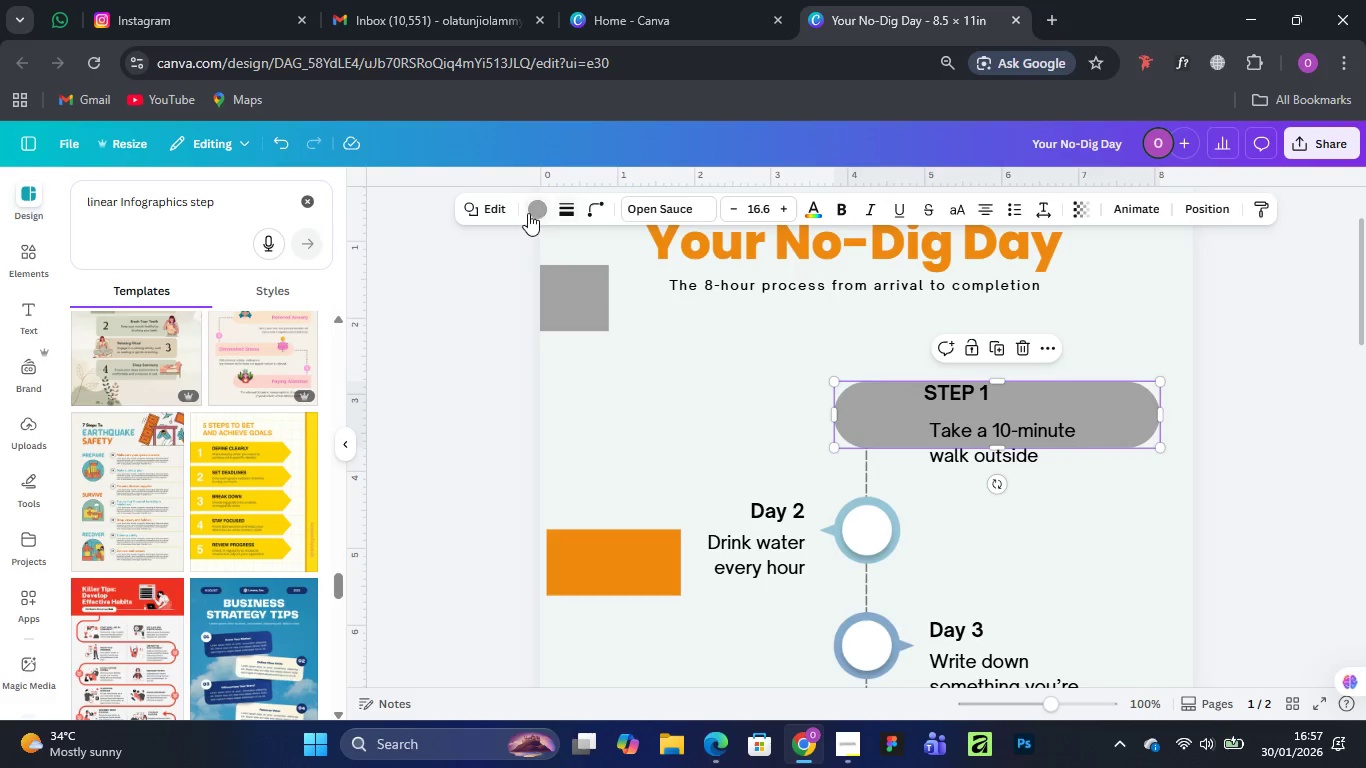 
left_click([527, 213])
 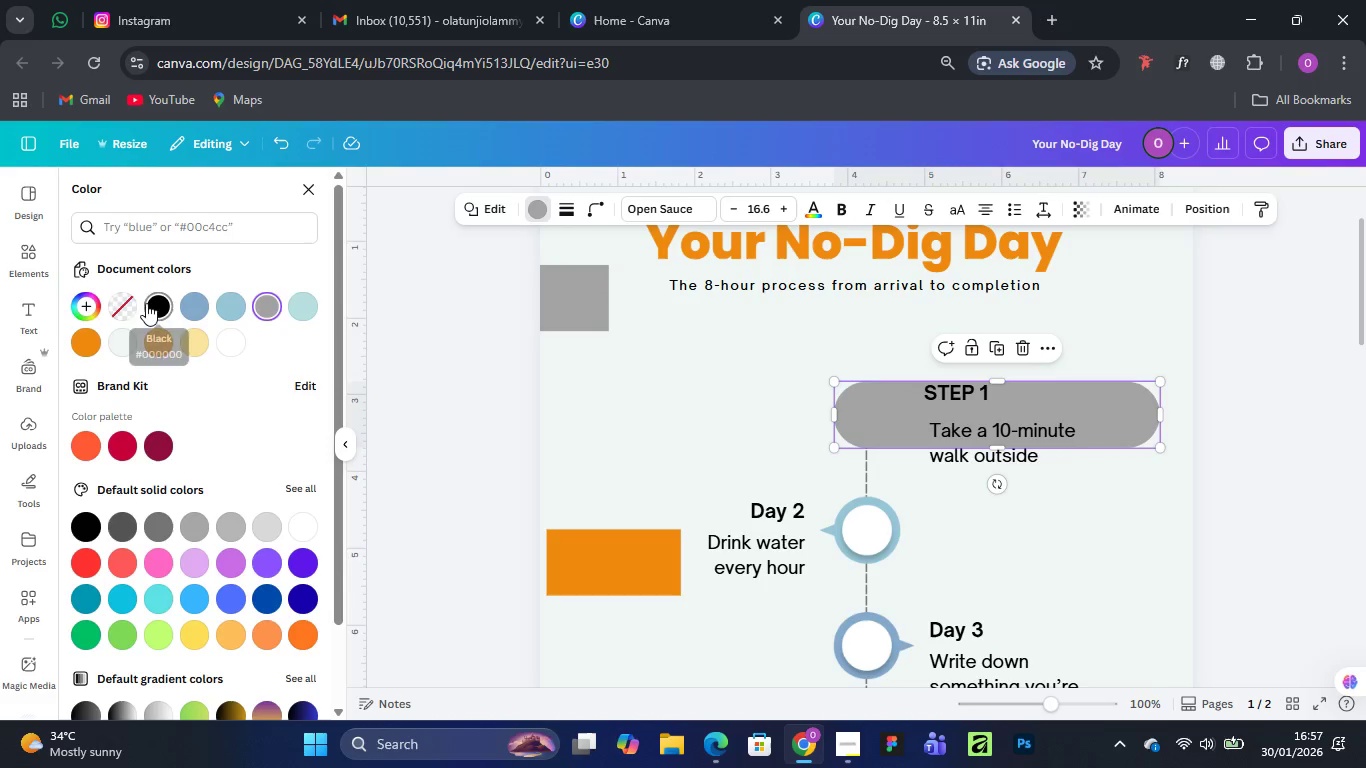 
left_click([129, 306])
 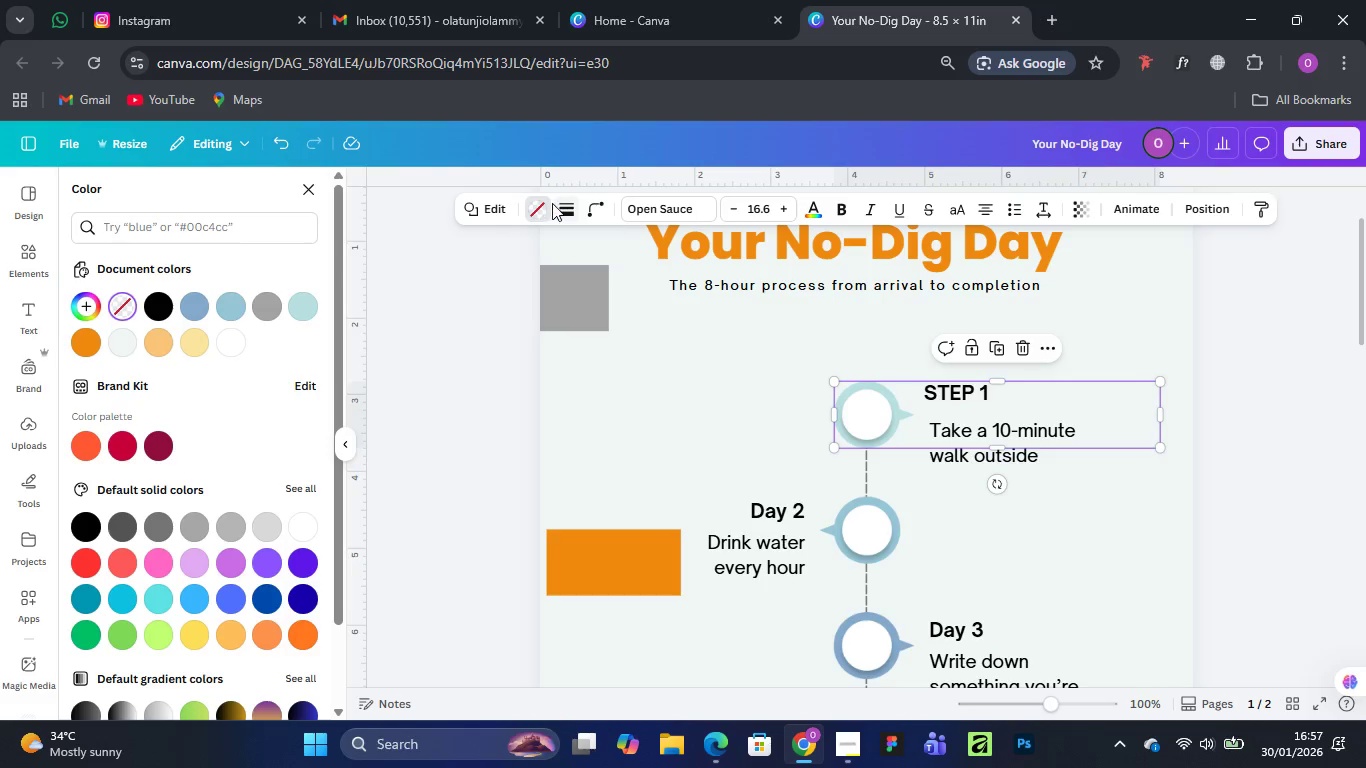 
left_click([574, 210])
 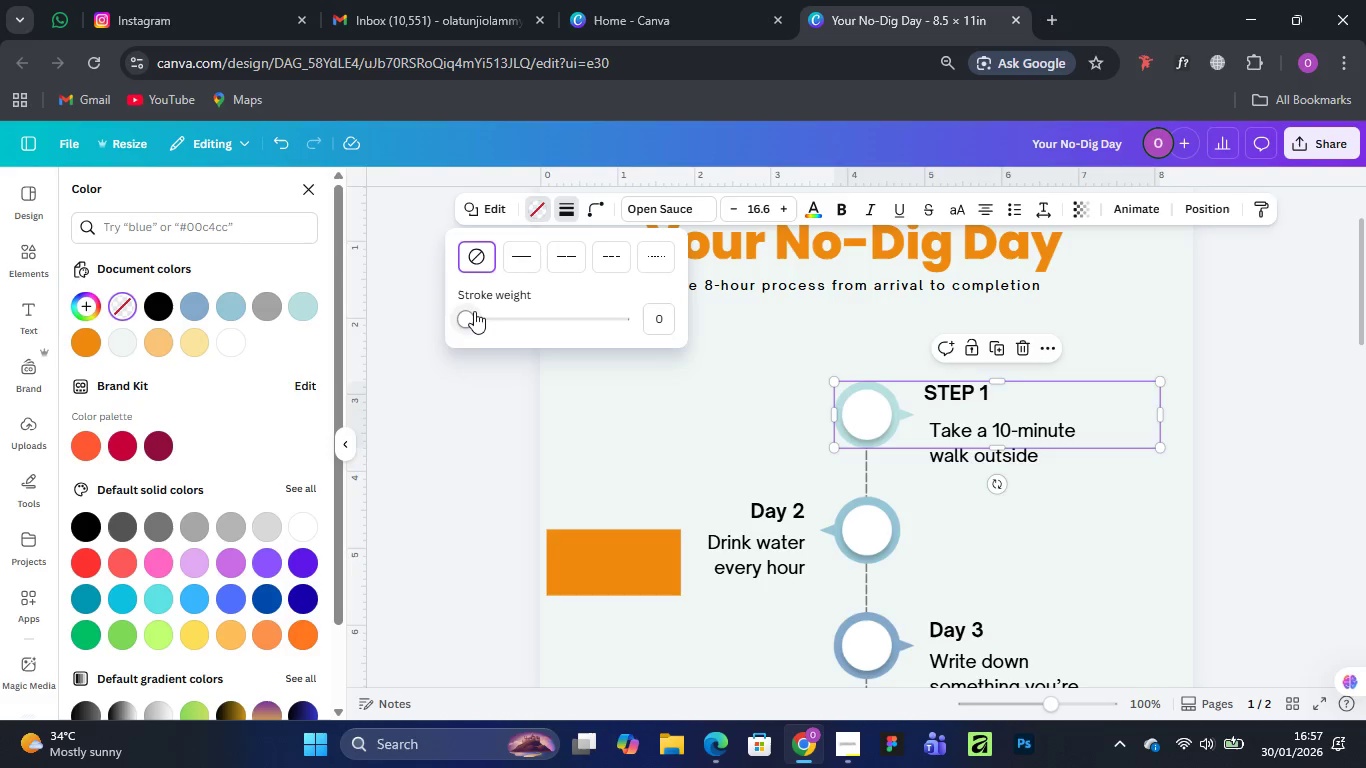 
left_click_drag(start_coordinate=[474, 311], to_coordinate=[468, 313])
 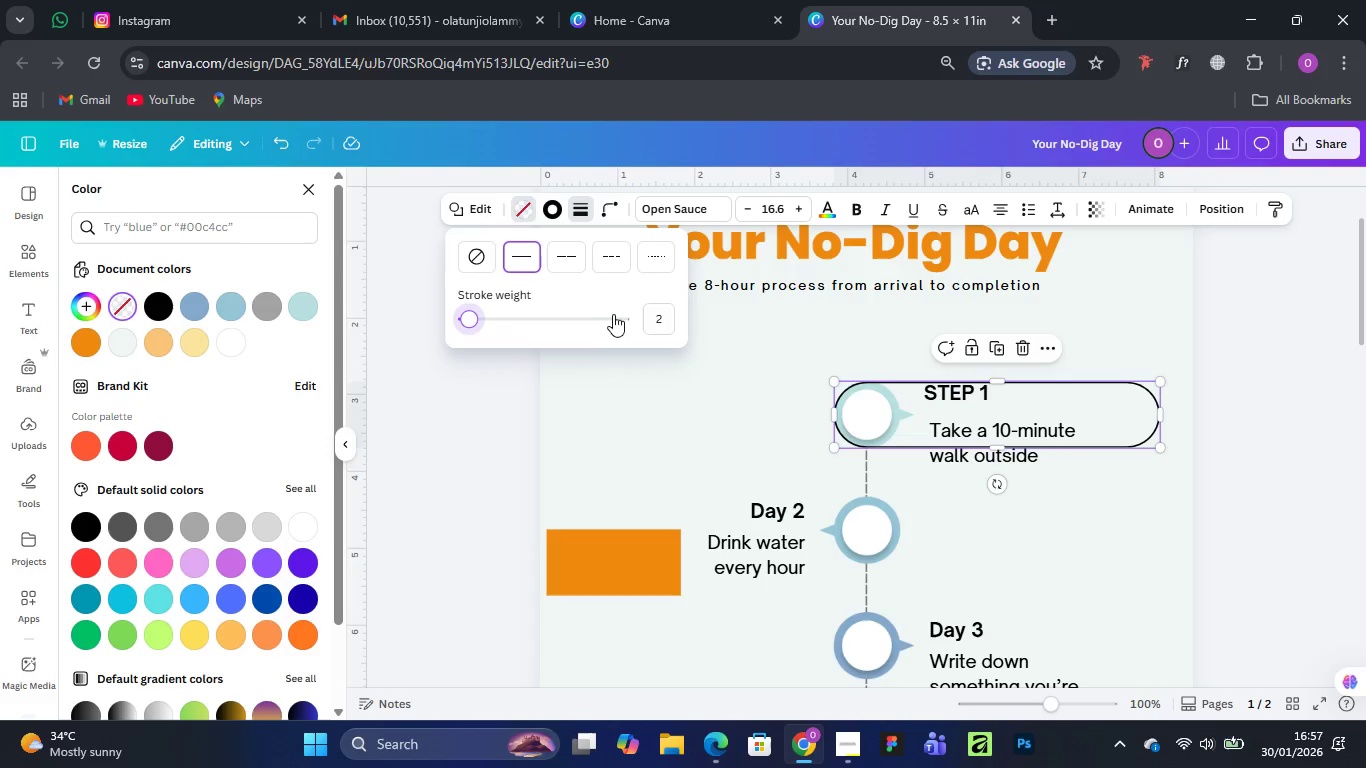 
left_click_drag(start_coordinate=[663, 314], to_coordinate=[644, 313])
 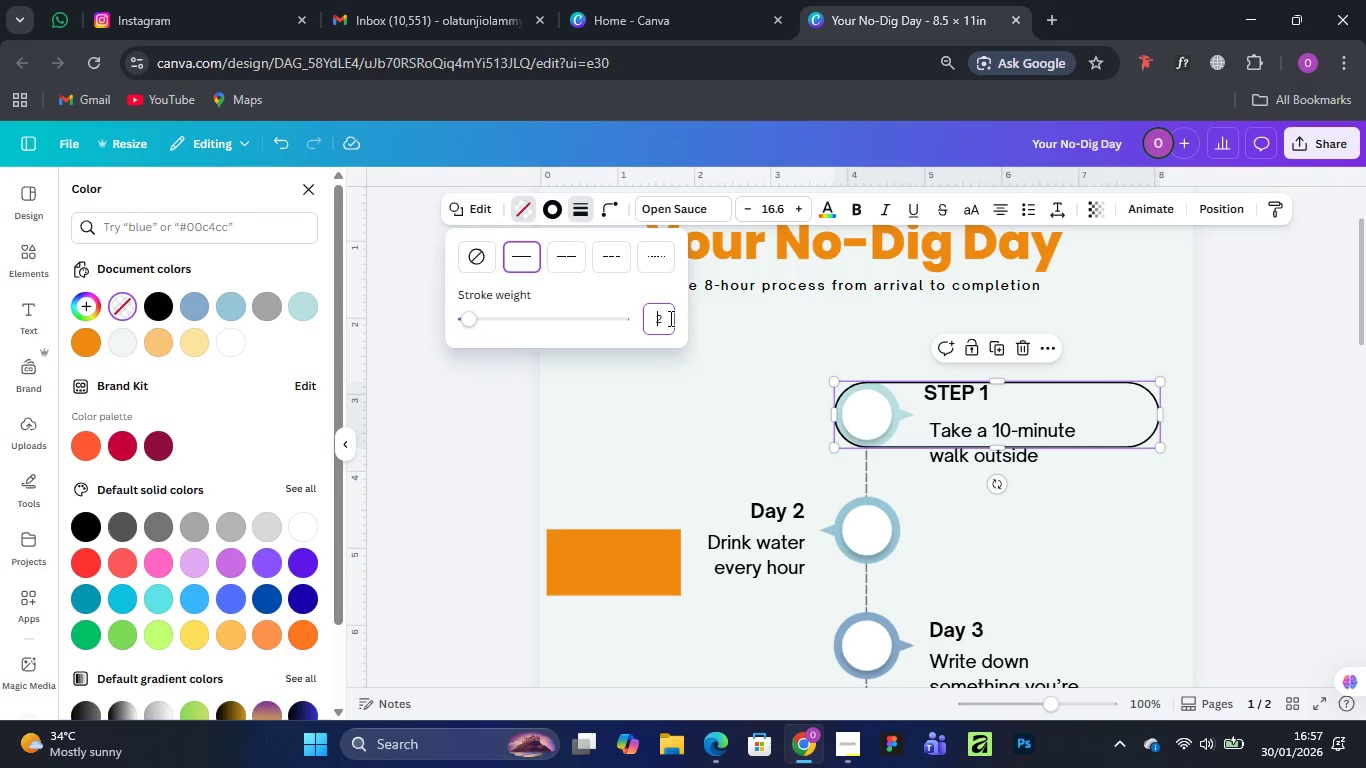 
left_click_drag(start_coordinate=[668, 318], to_coordinate=[656, 317])
 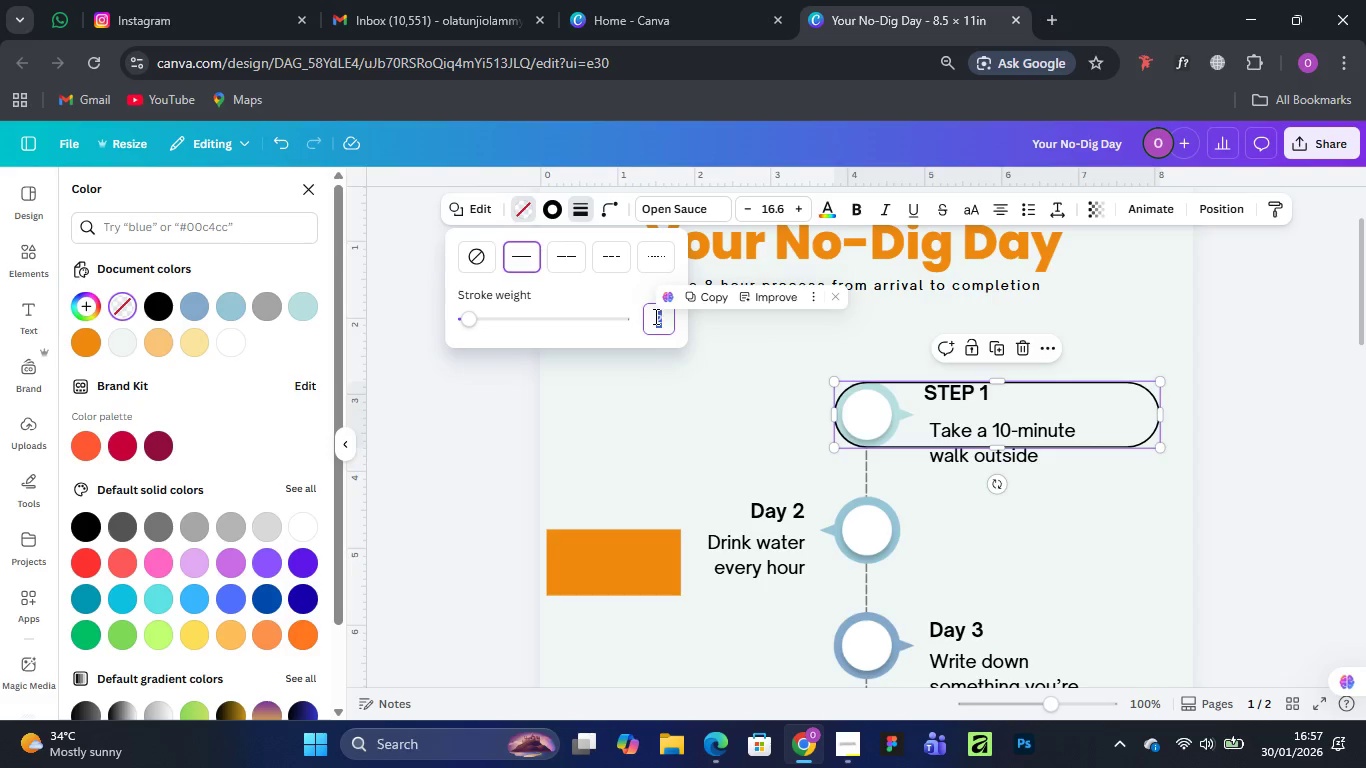 
key(1)
 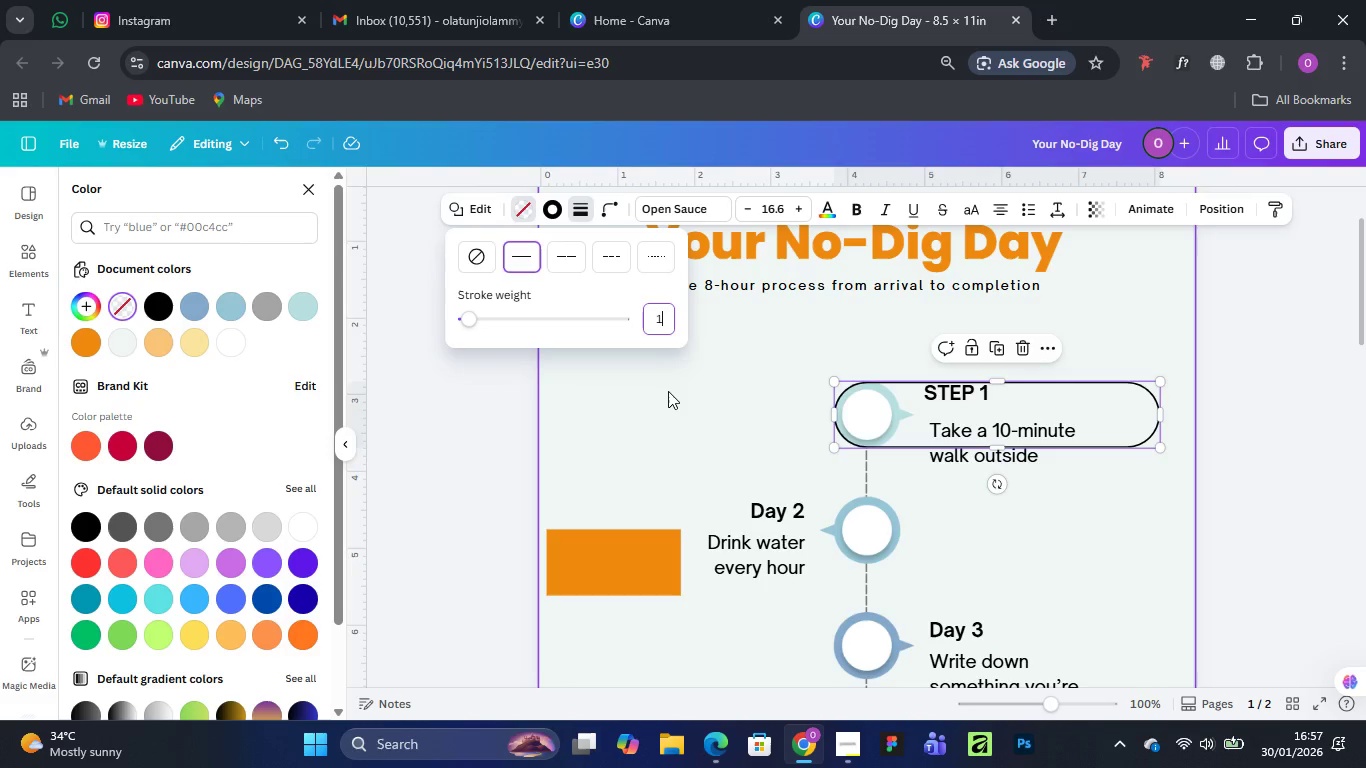 
key(Enter)
 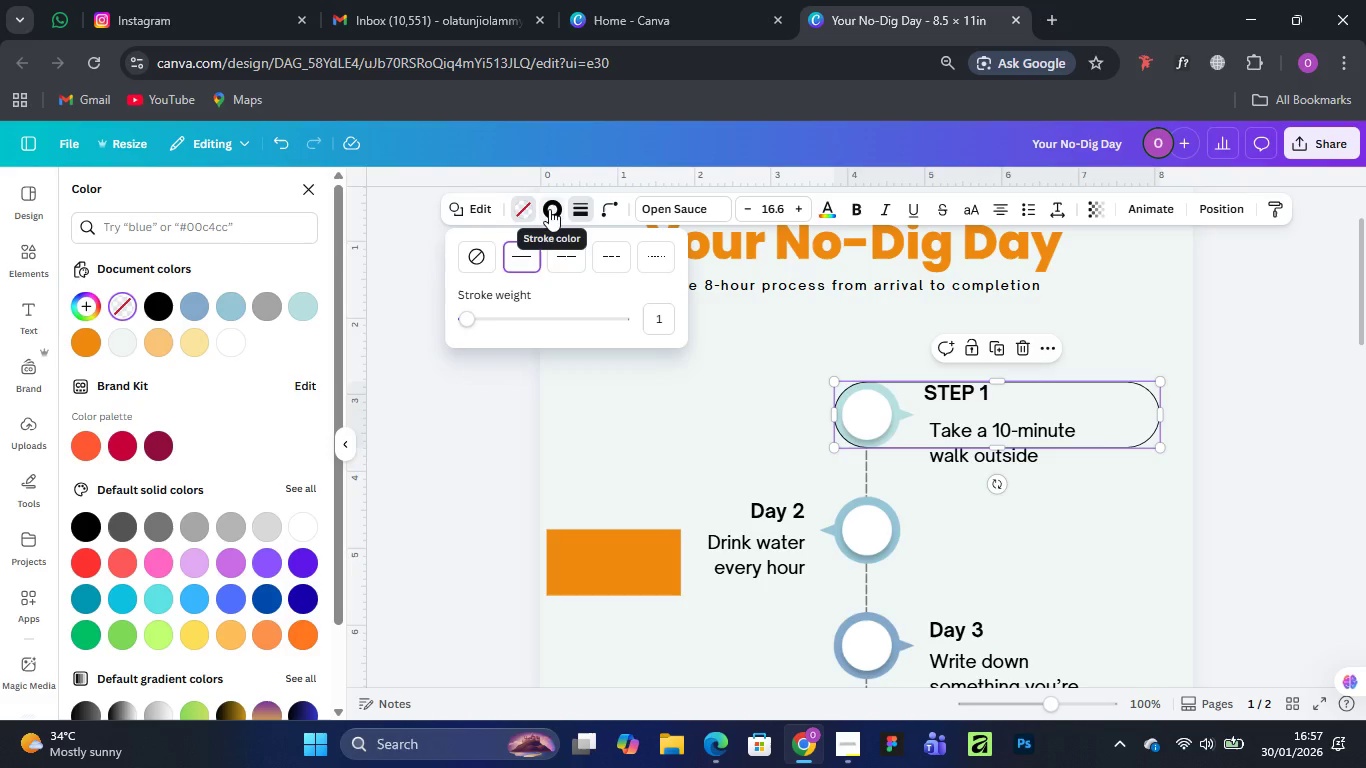 
wait(5.69)
 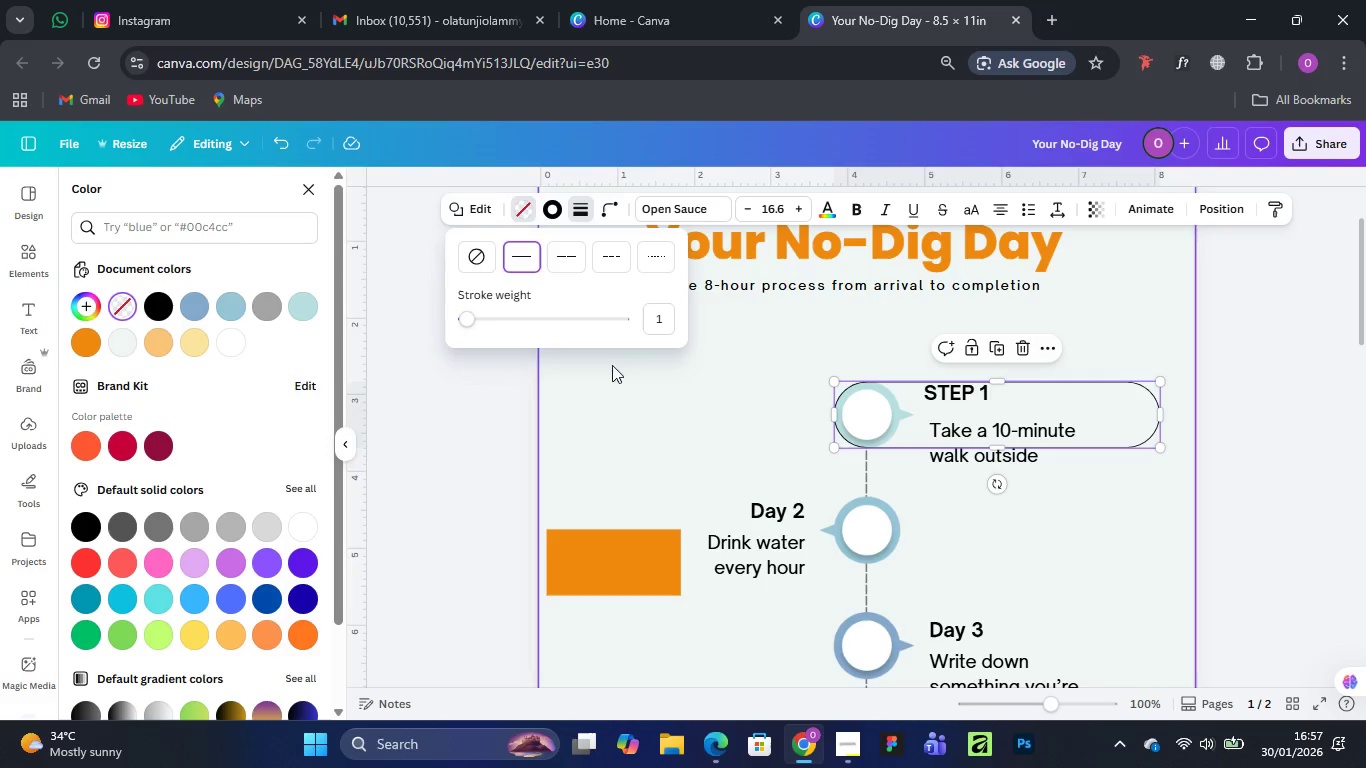 
left_click([607, 409])
 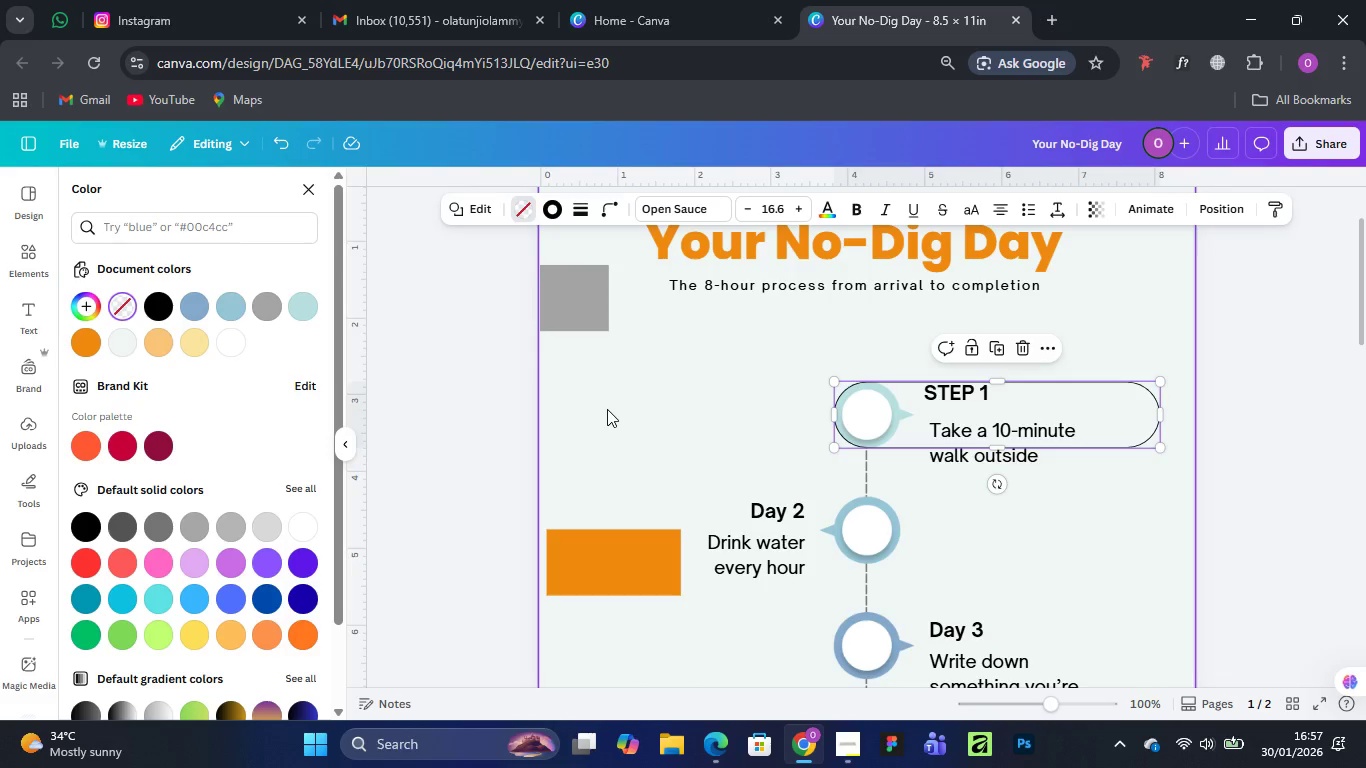 
left_click([607, 409])
 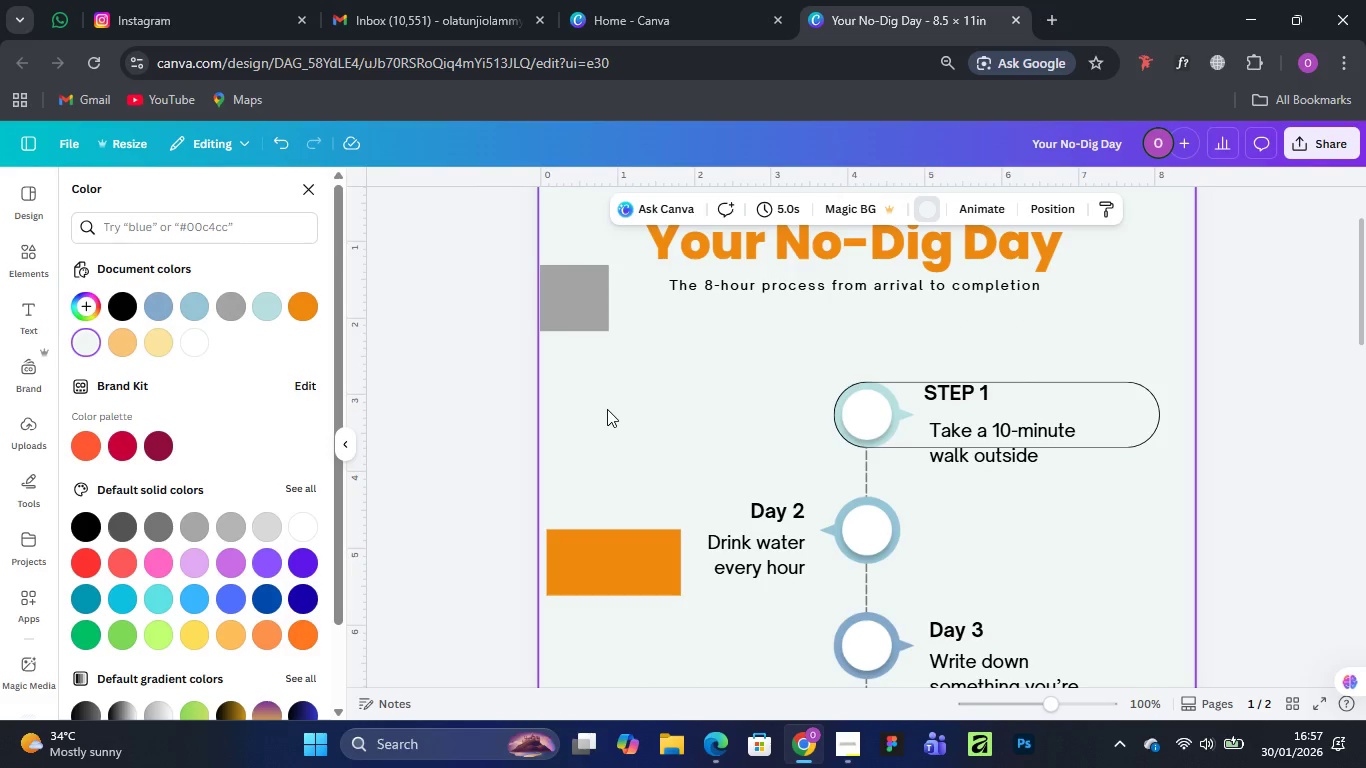 
left_click([607, 409])
 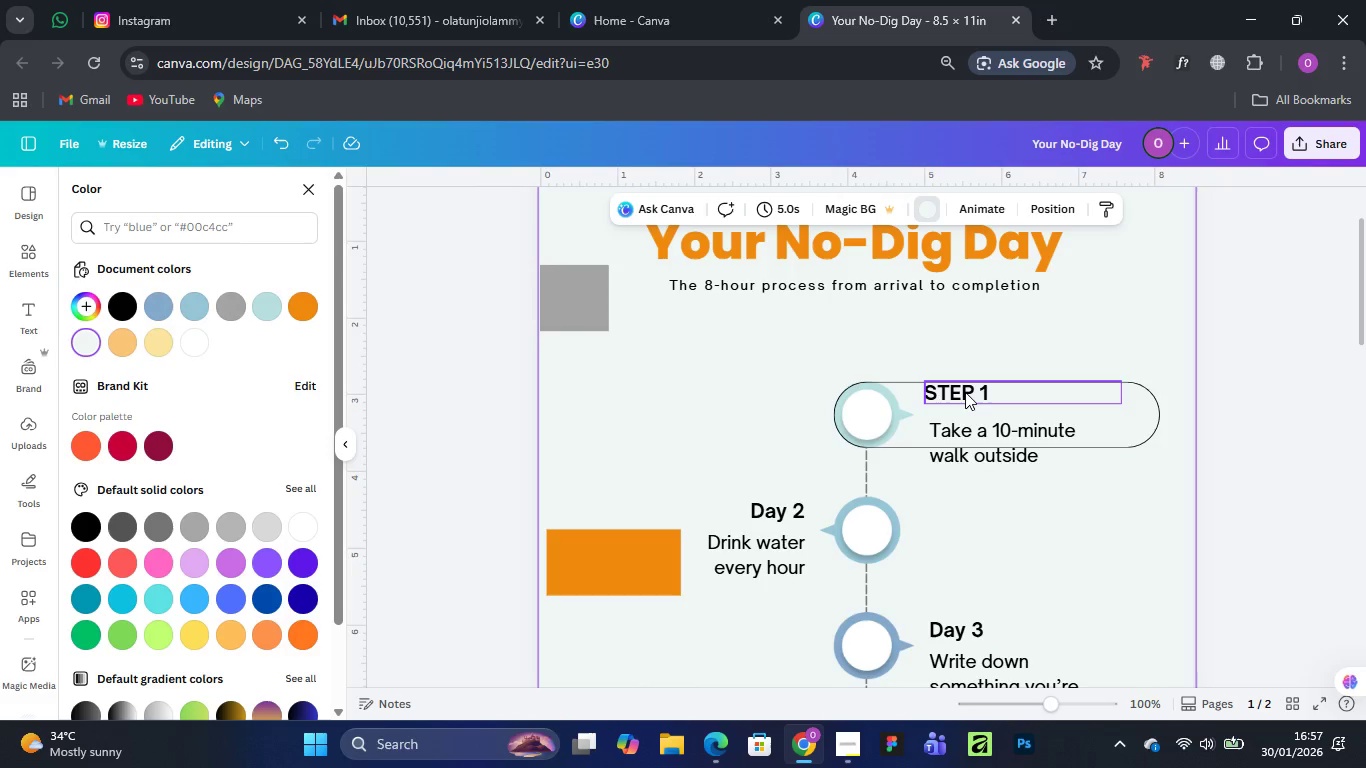 
left_click_drag(start_coordinate=[965, 392], to_coordinate=[937, 361])
 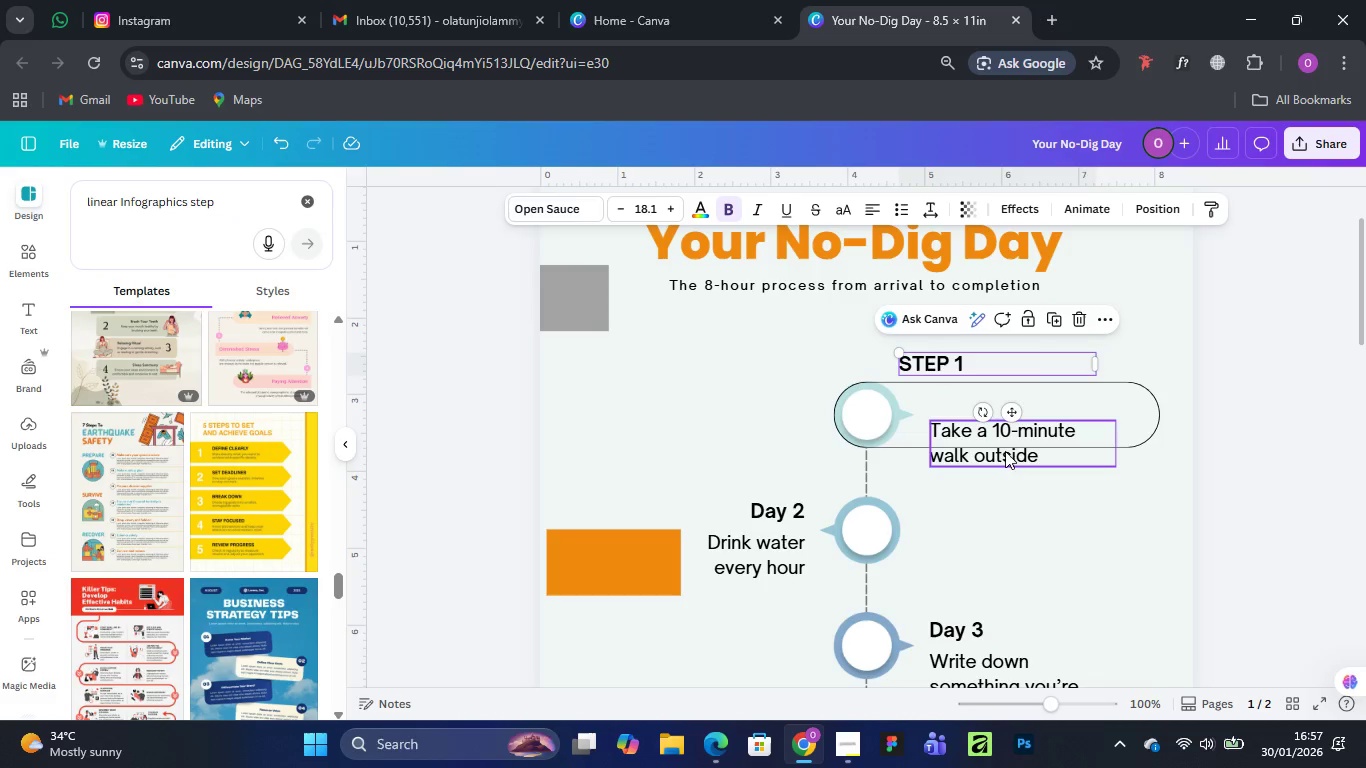 
left_click_drag(start_coordinate=[1001, 437], to_coordinate=[999, 504])
 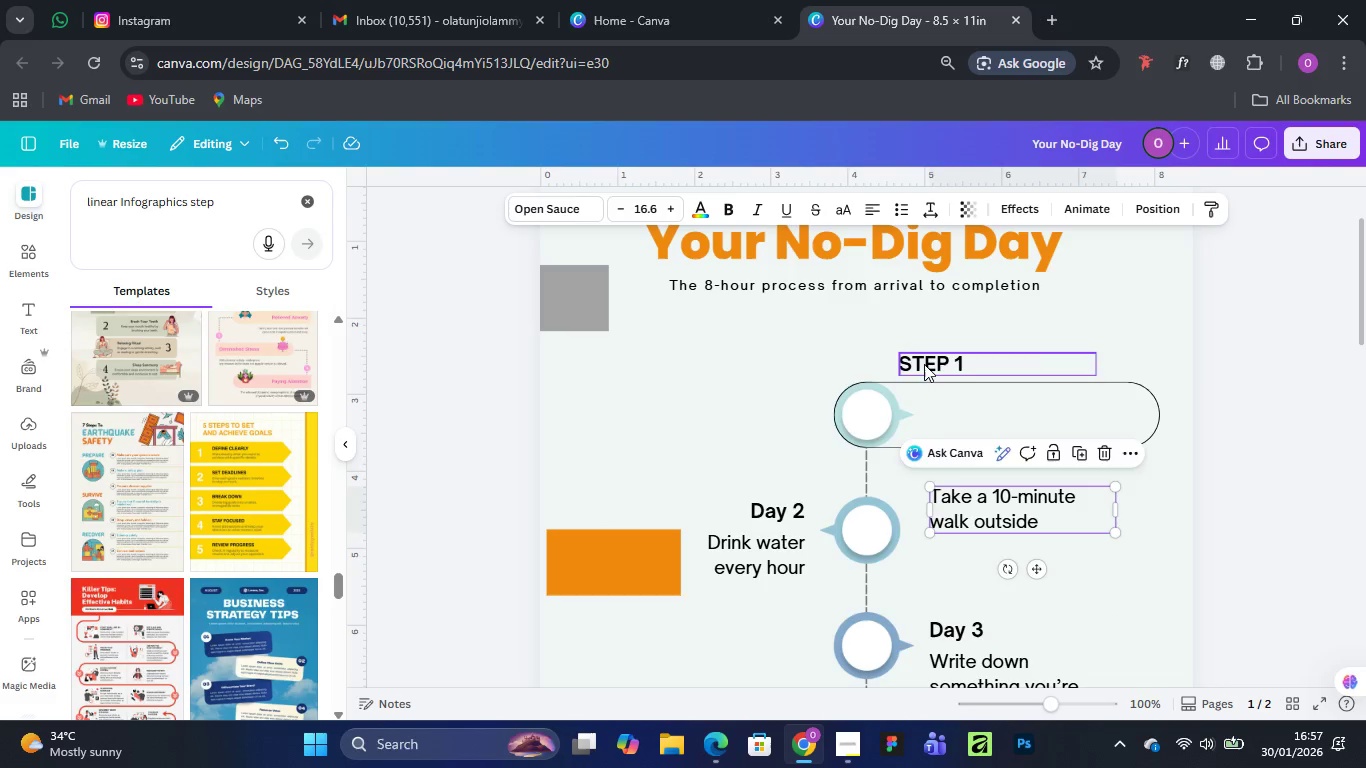 
left_click_drag(start_coordinate=[924, 364], to_coordinate=[930, 368])
 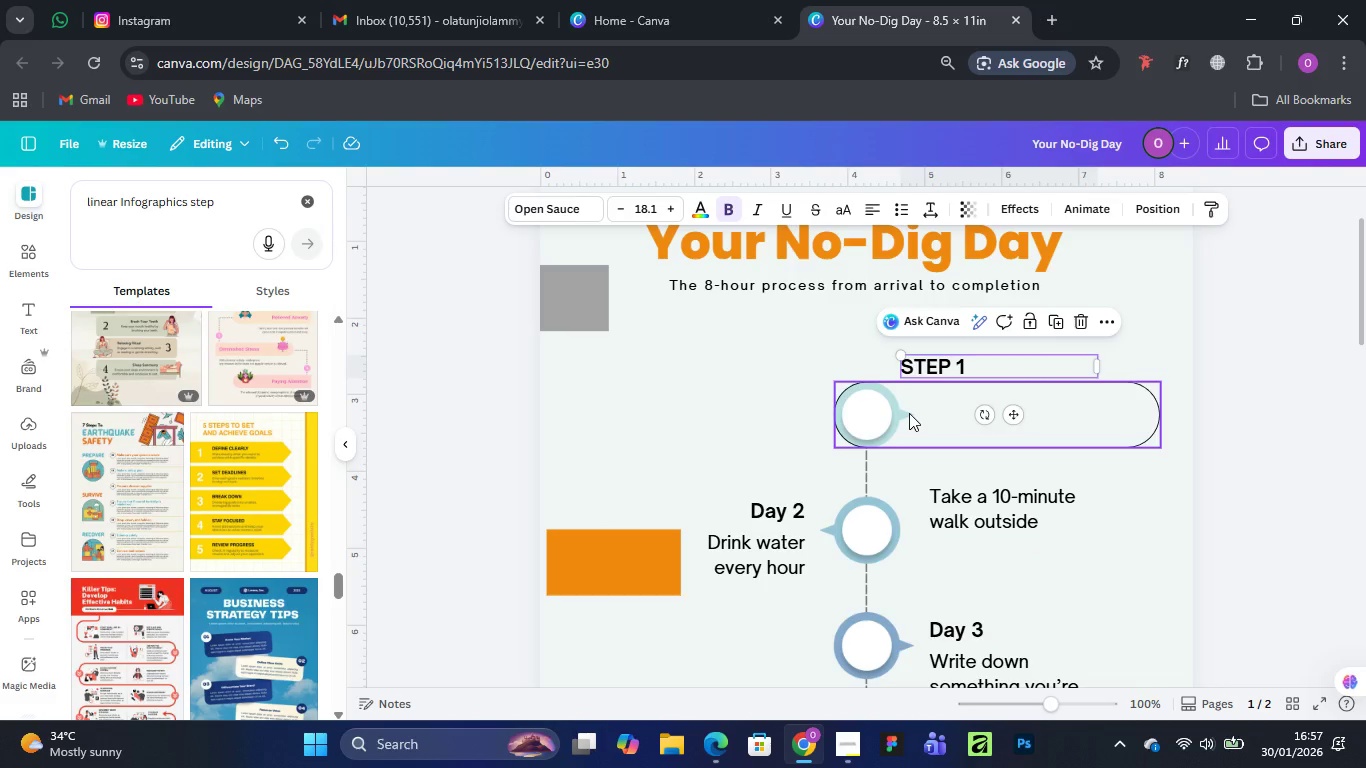 
left_click([909, 413])
 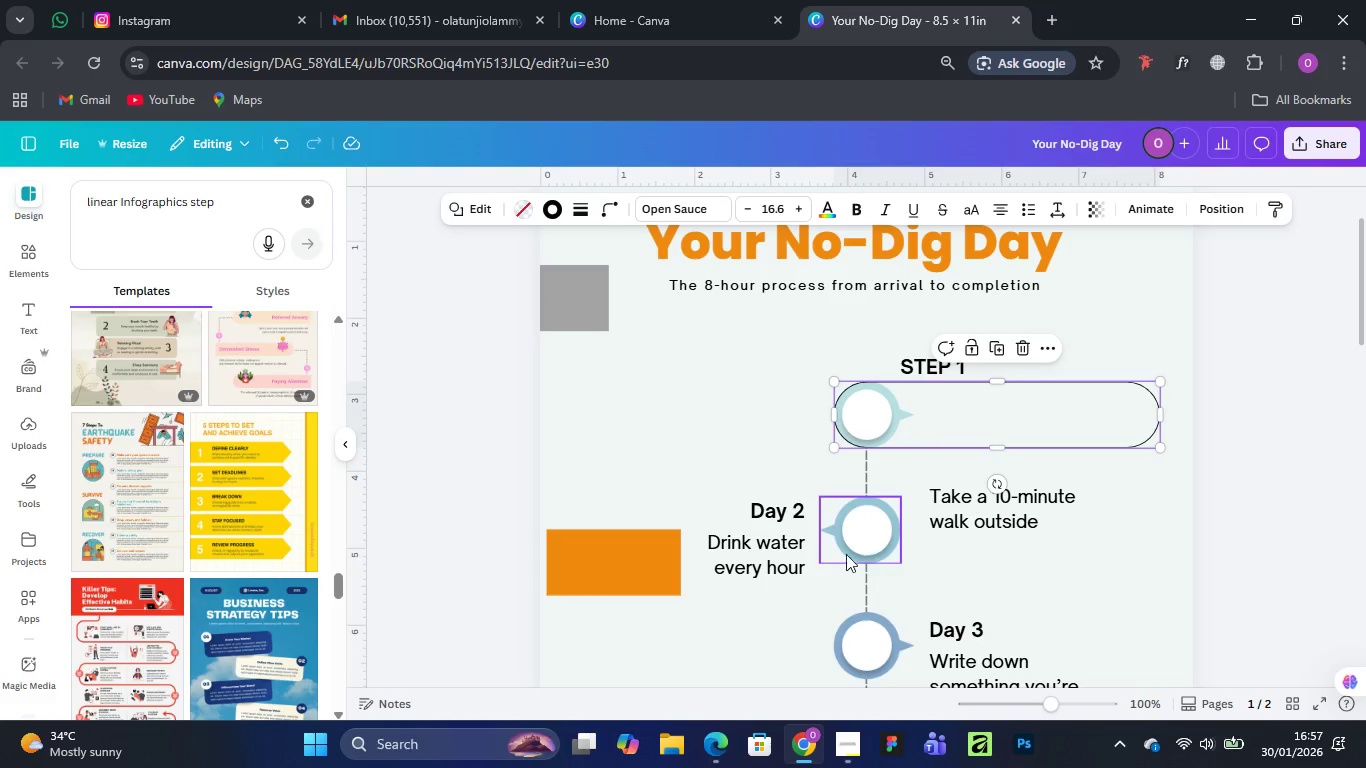 
wait(6.22)
 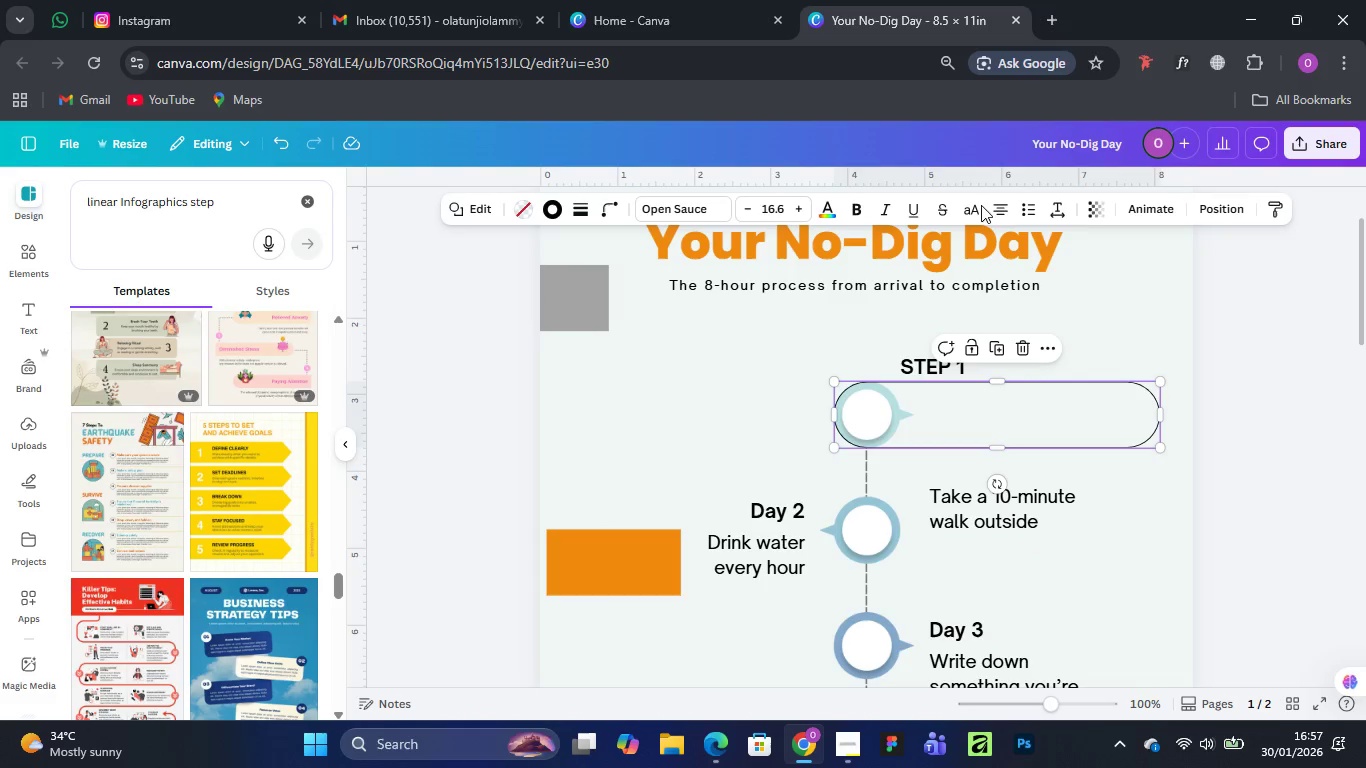 
scroll: coordinate [847, 460], scroll_direction: down, amount: 3.0
 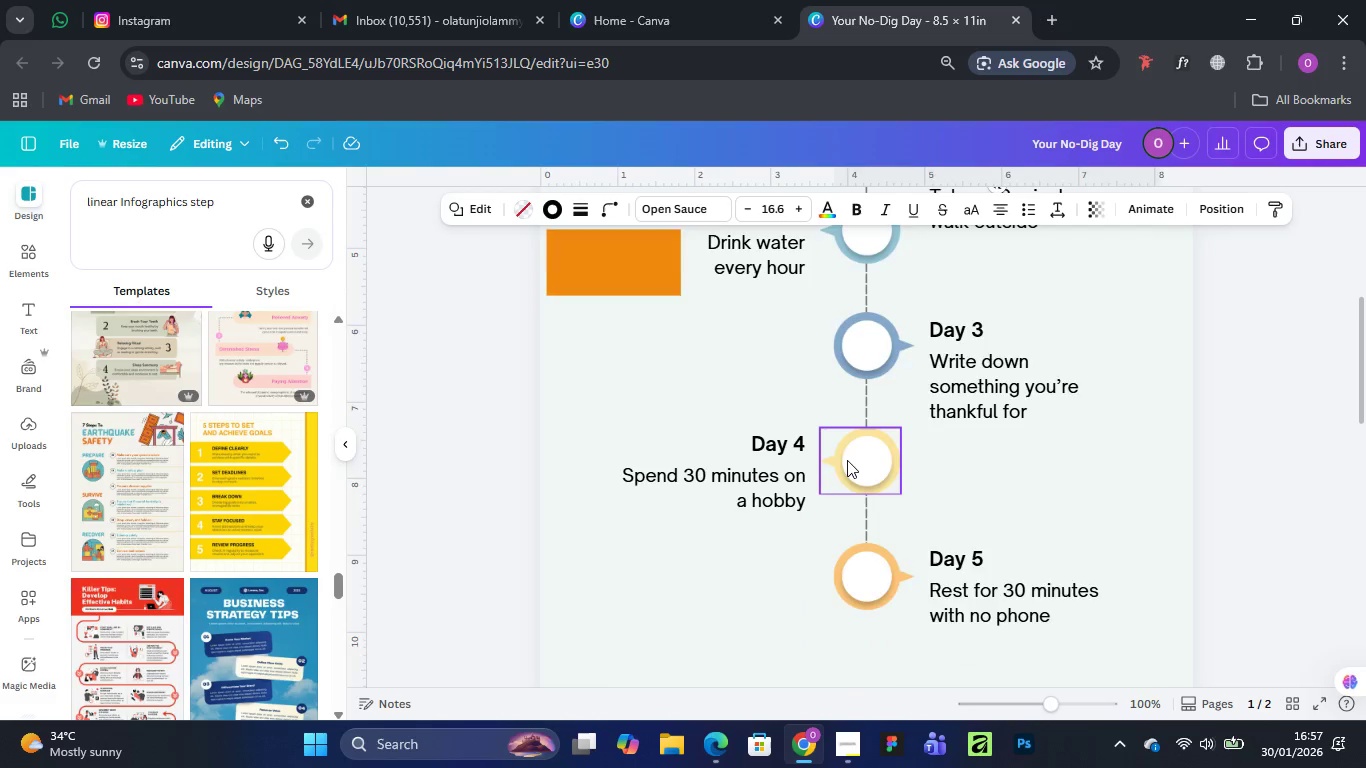 
scroll: coordinate [942, 422], scroll_direction: up, amount: 5.0
 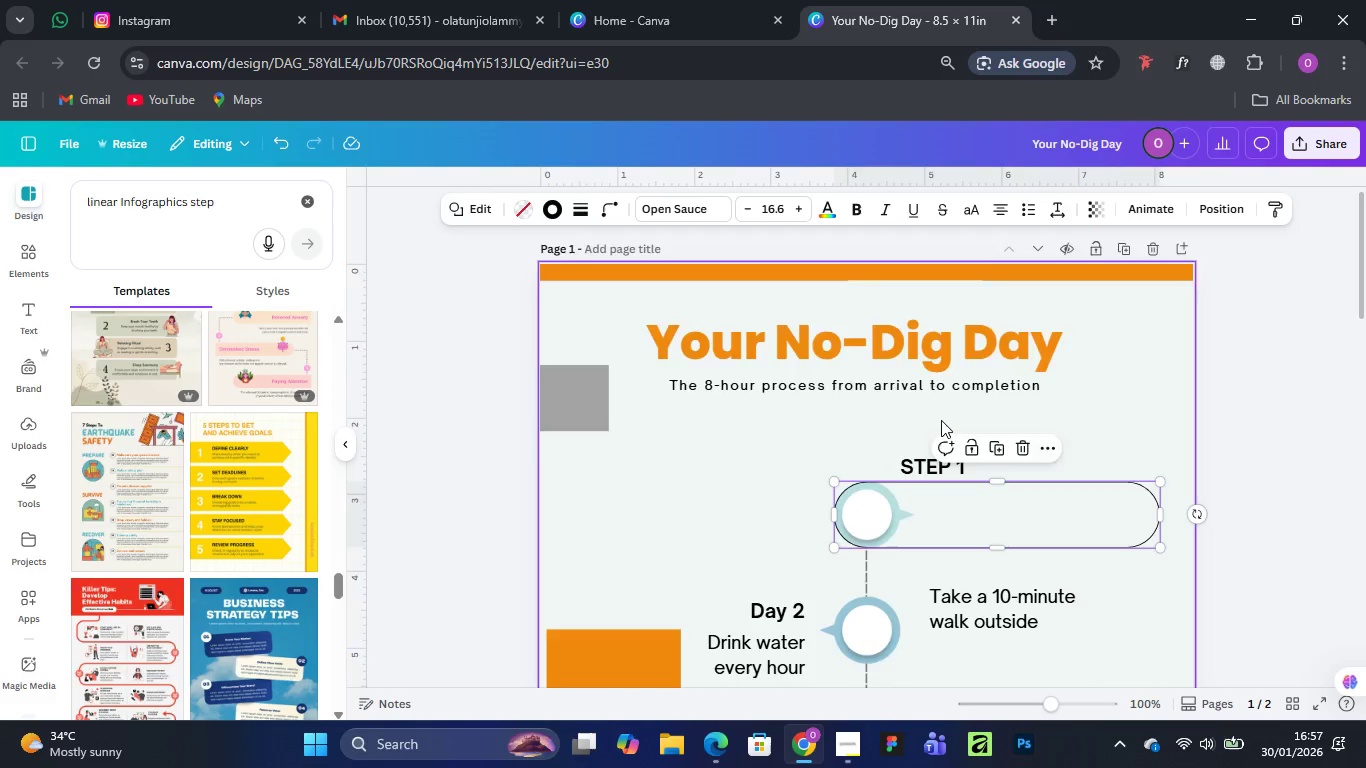 
scroll: coordinate [941, 420], scroll_direction: down, amount: 1.0
 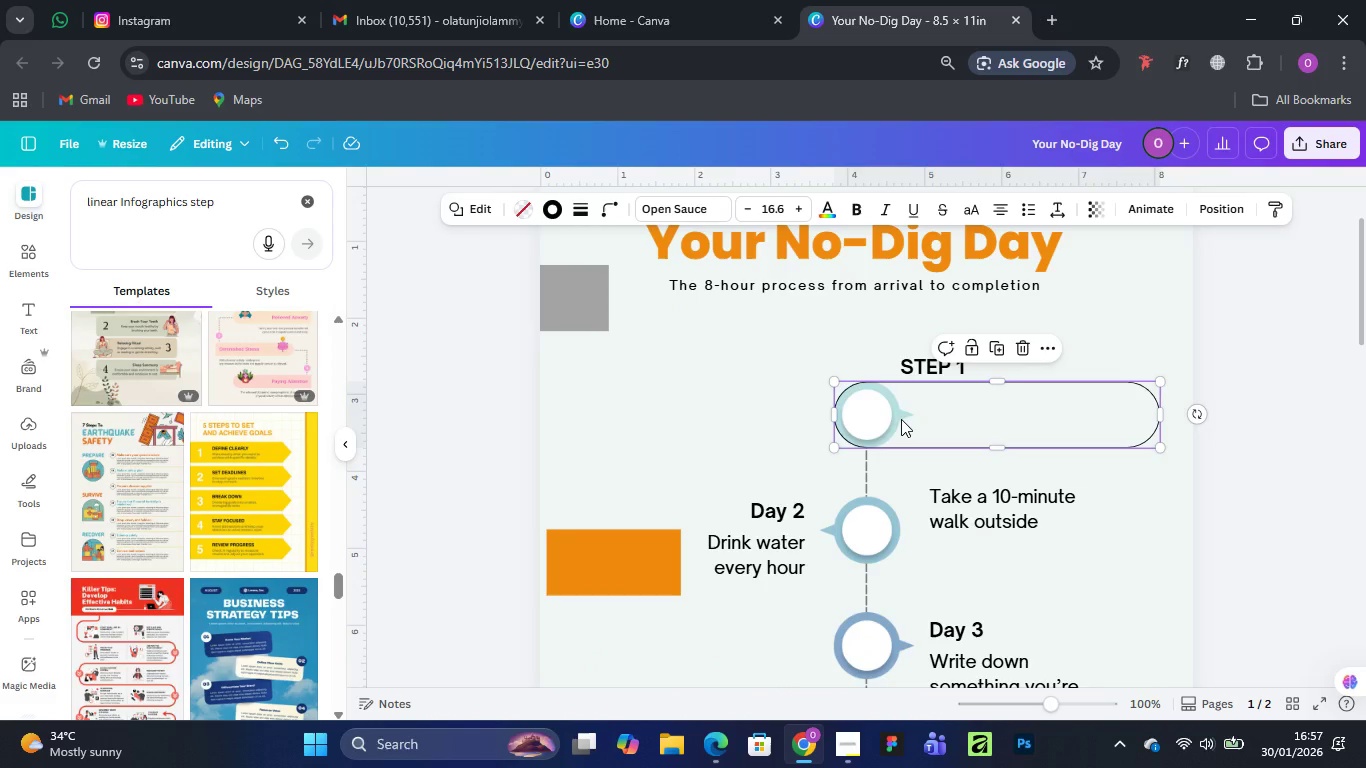 
left_click([901, 415])
 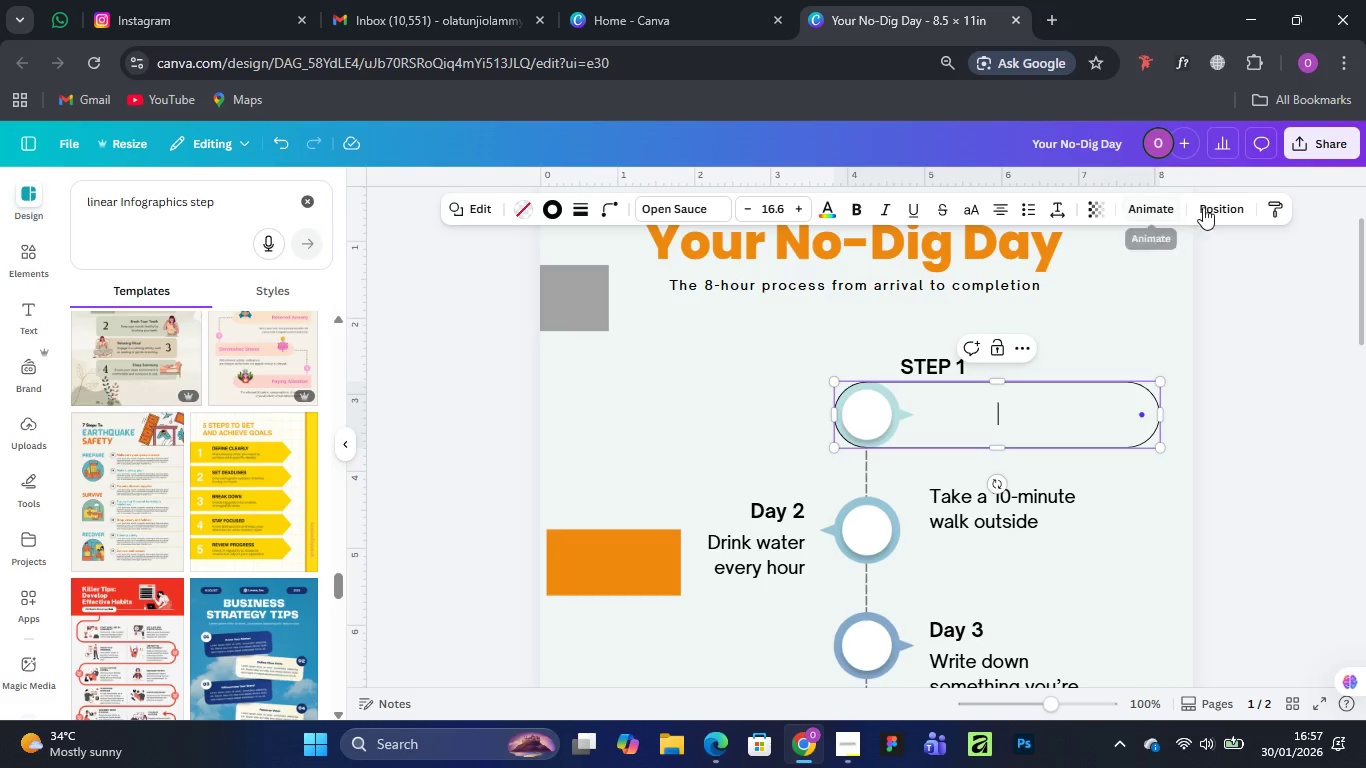 
left_click([1214, 206])
 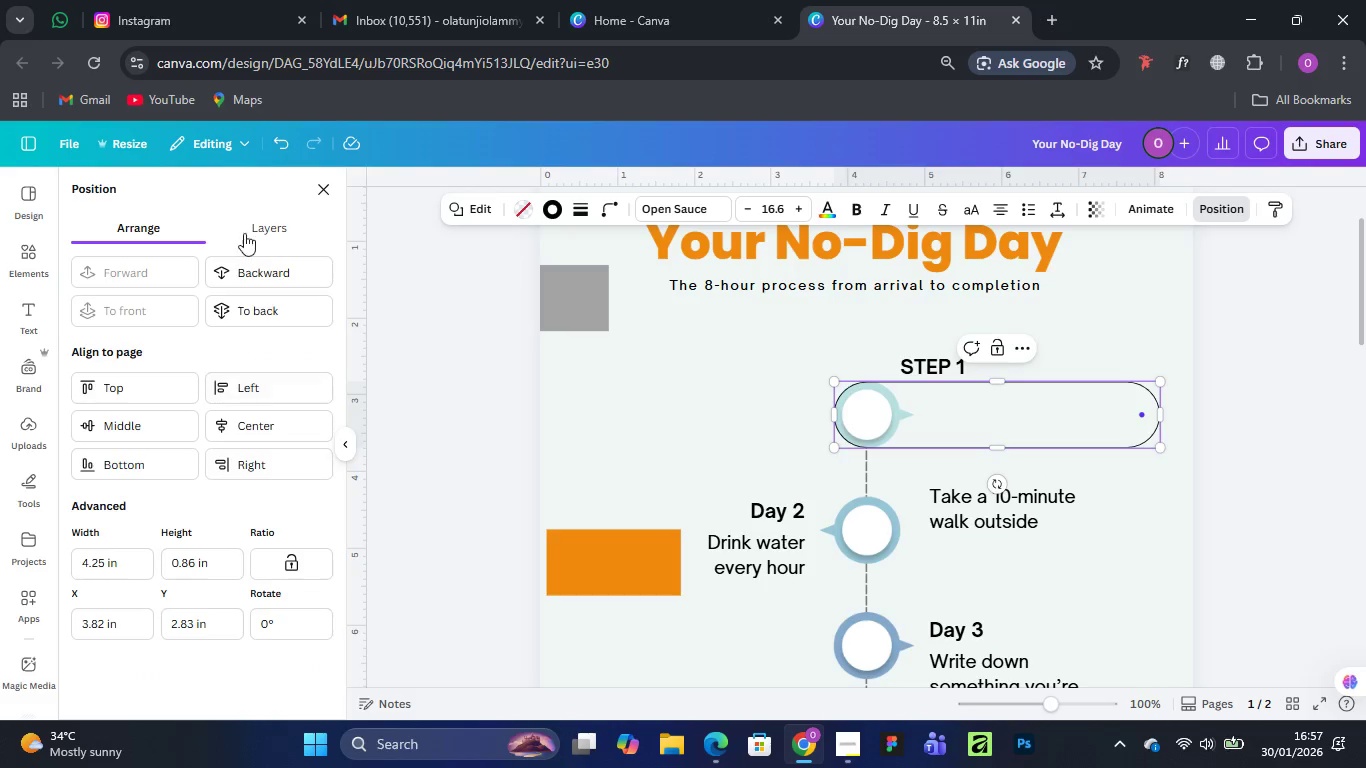 
left_click([245, 230])
 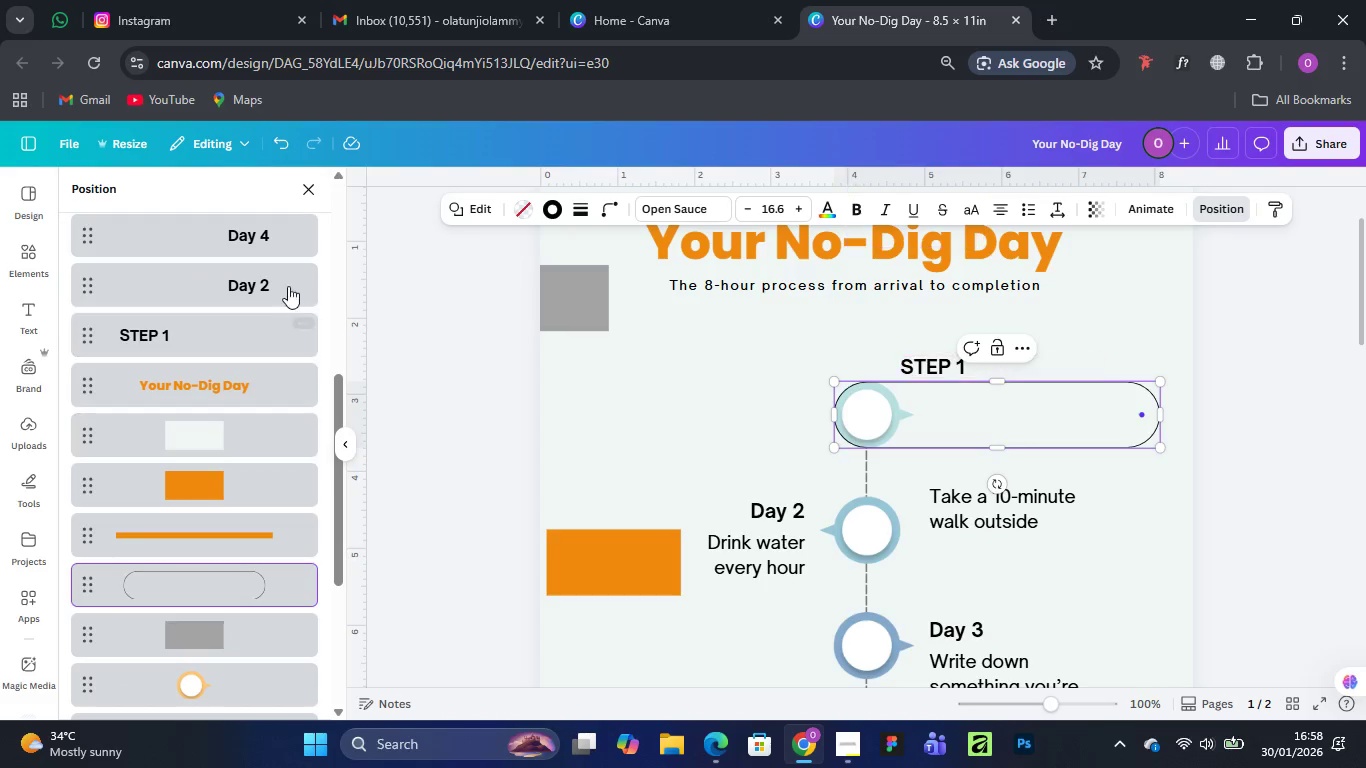 
scroll: coordinate [188, 492], scroll_direction: down, amount: 7.0
 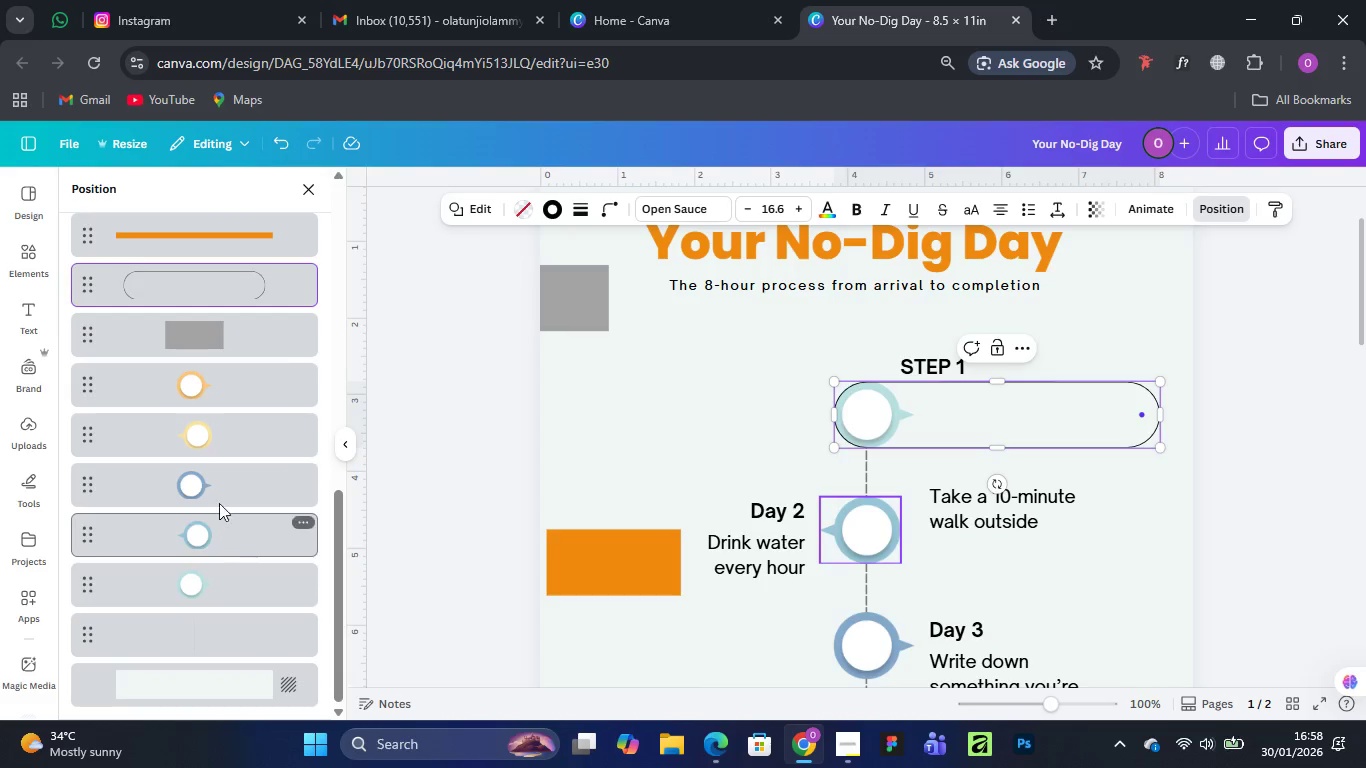 
left_click([214, 463])
 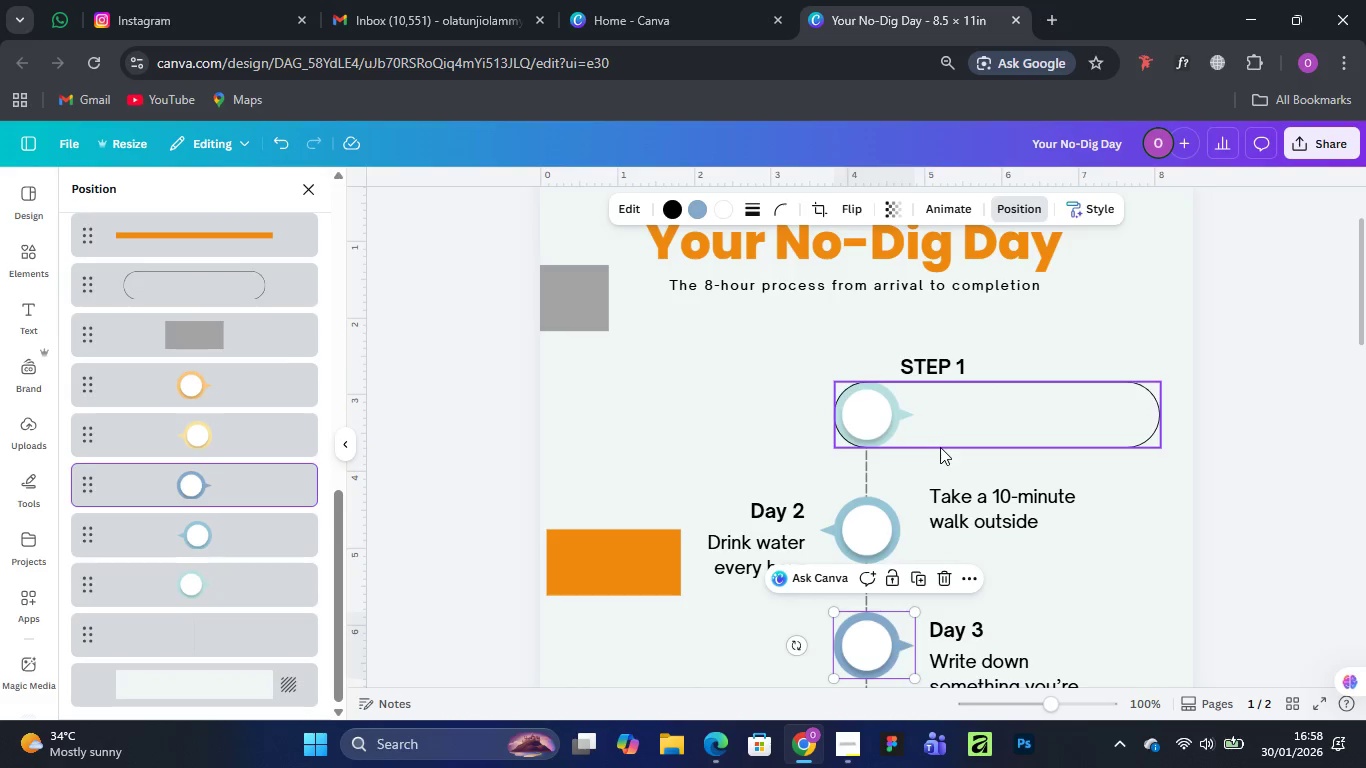 
left_click([872, 410])
 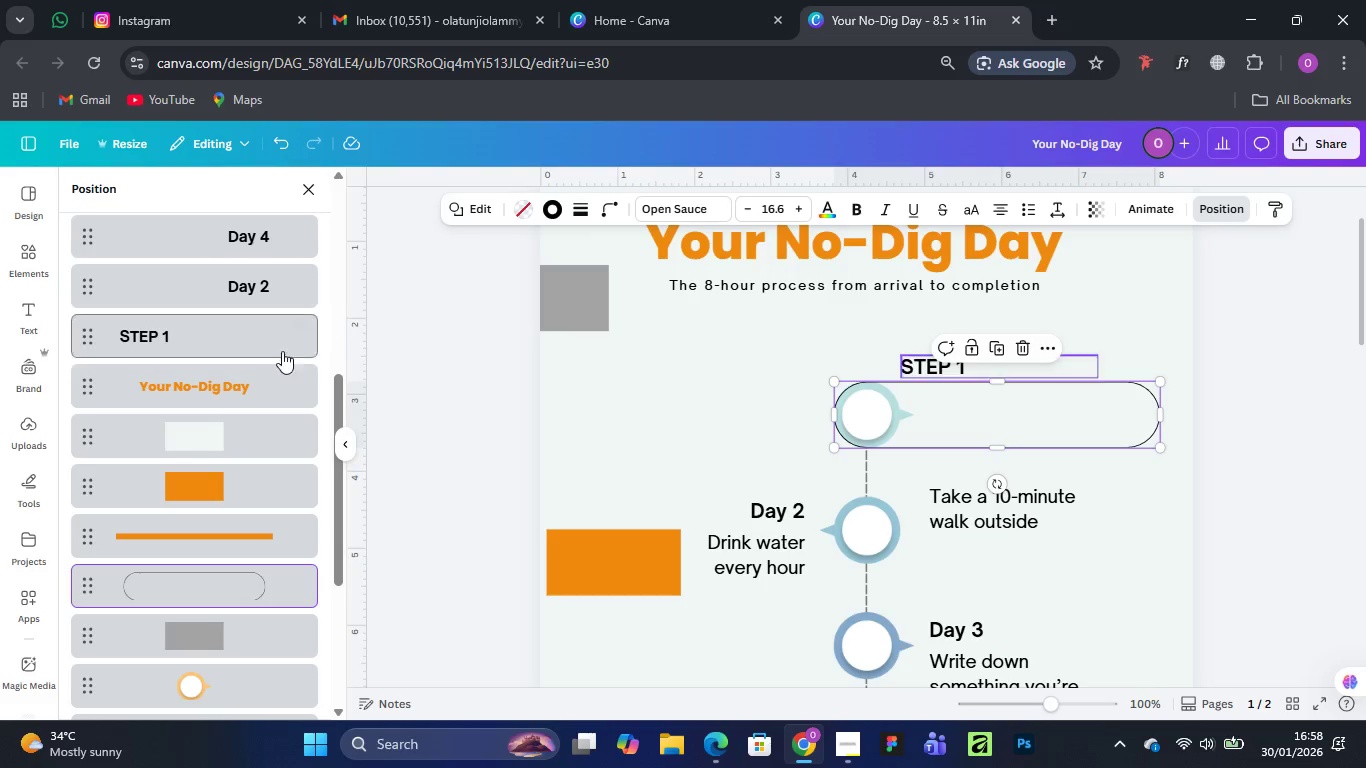 
left_click_drag(start_coordinate=[198, 575], to_coordinate=[205, 605])
 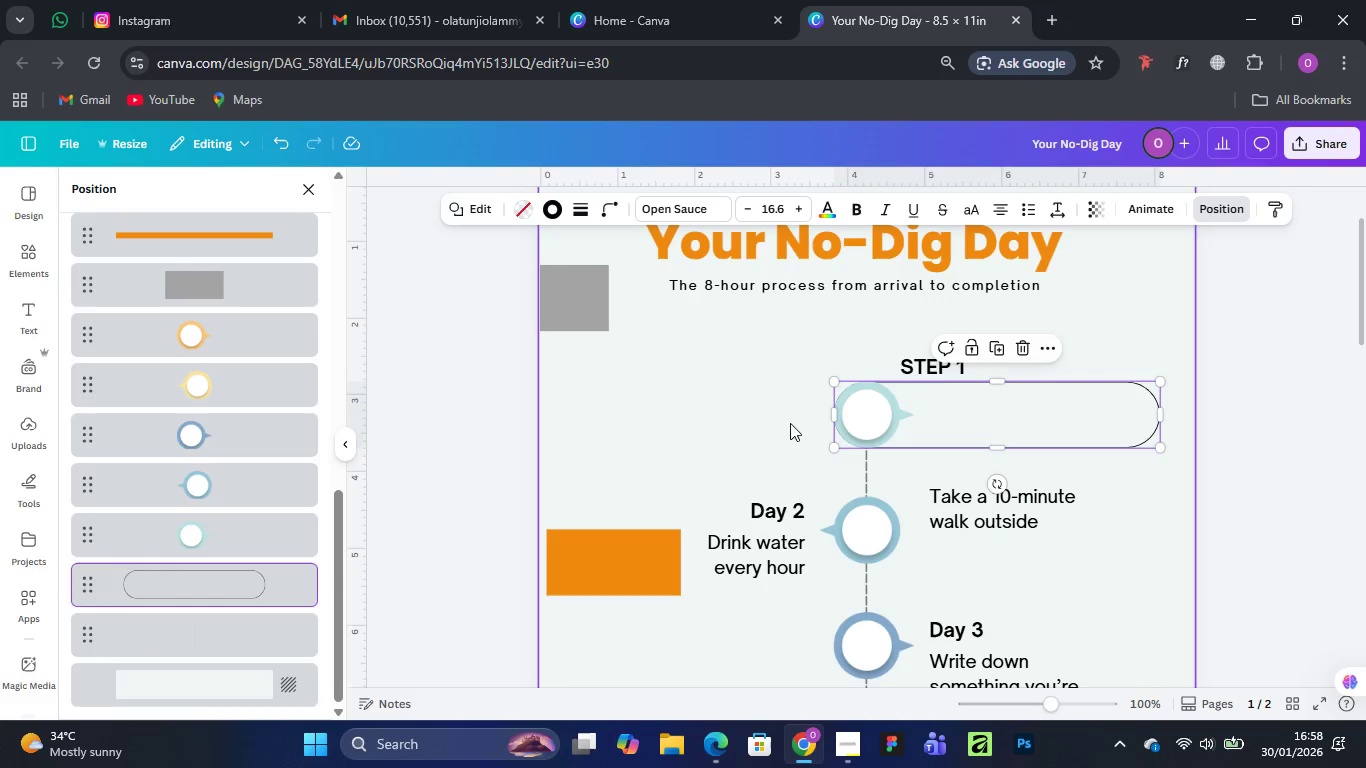 
left_click([735, 372])
 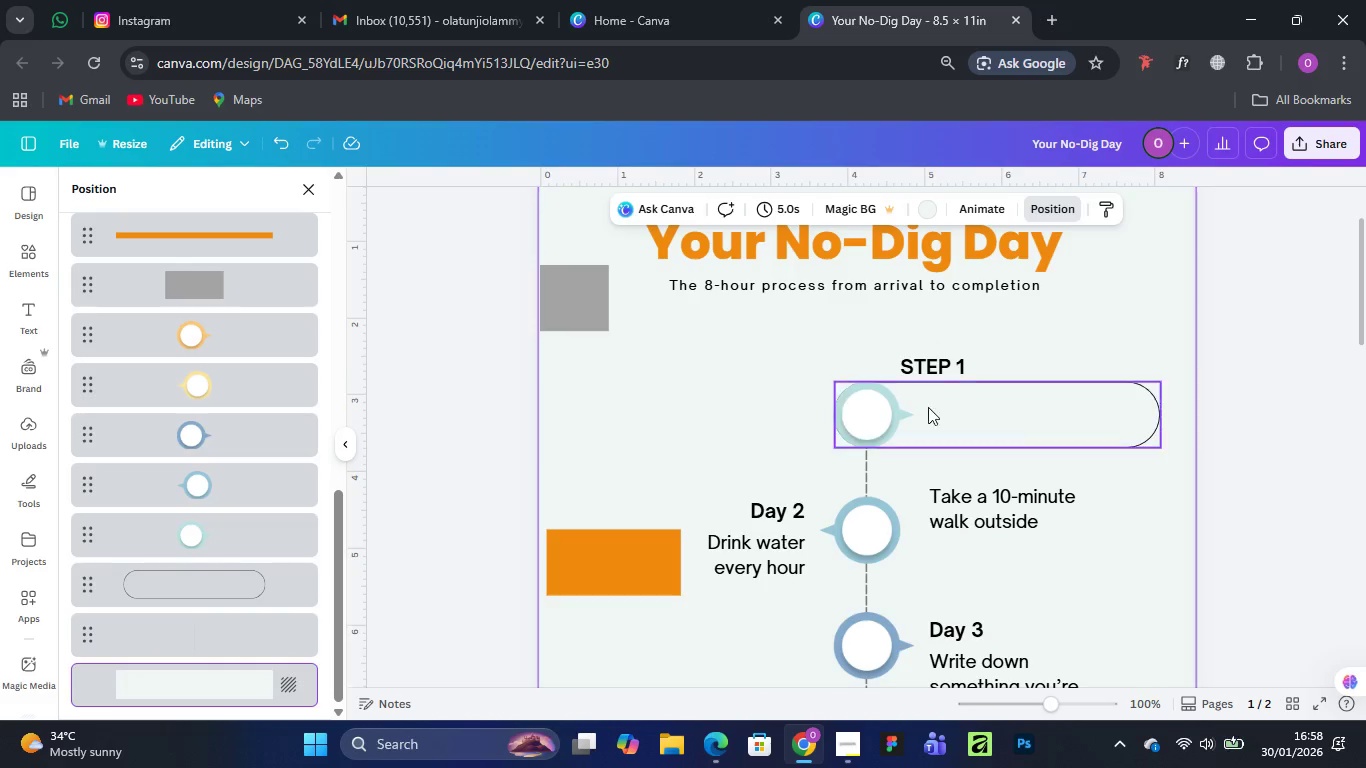 
left_click([927, 369])
 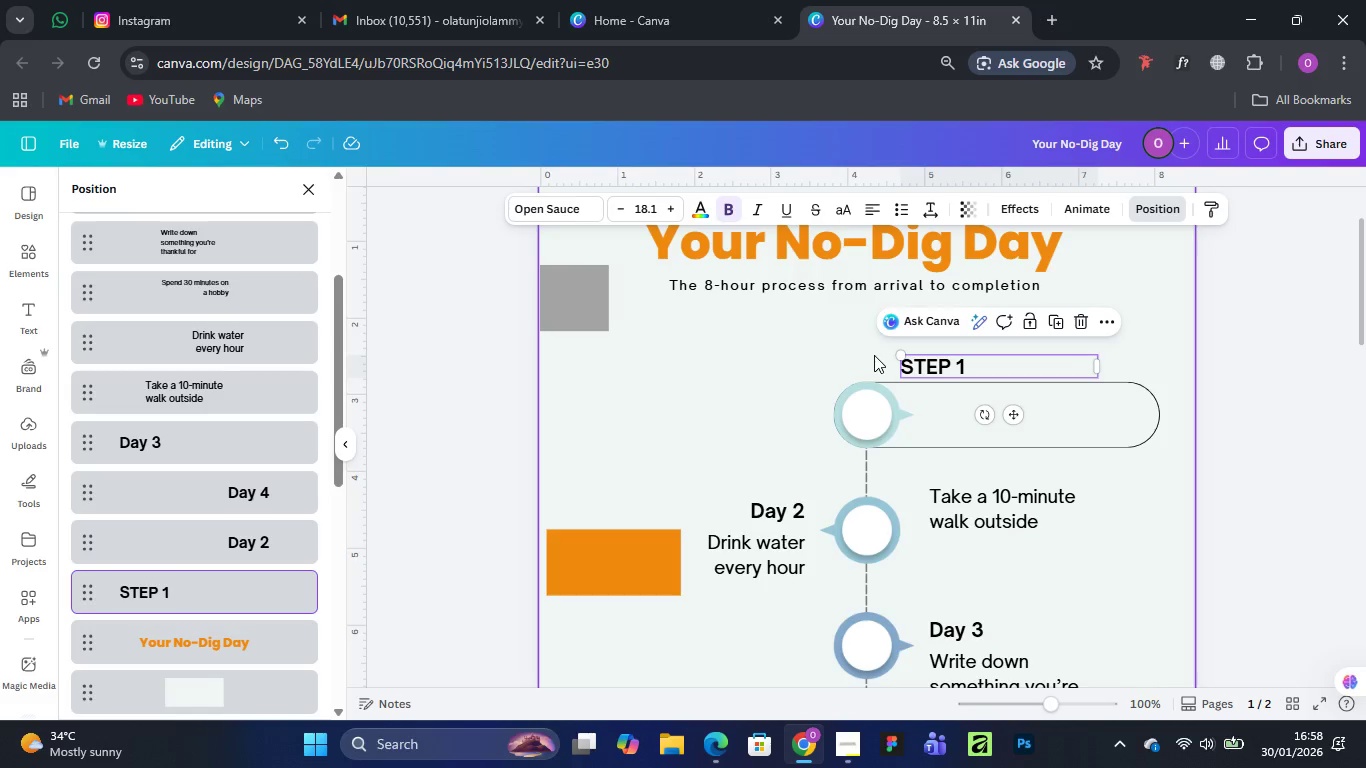 
left_click_drag(start_coordinate=[904, 356], to_coordinate=[937, 359])
 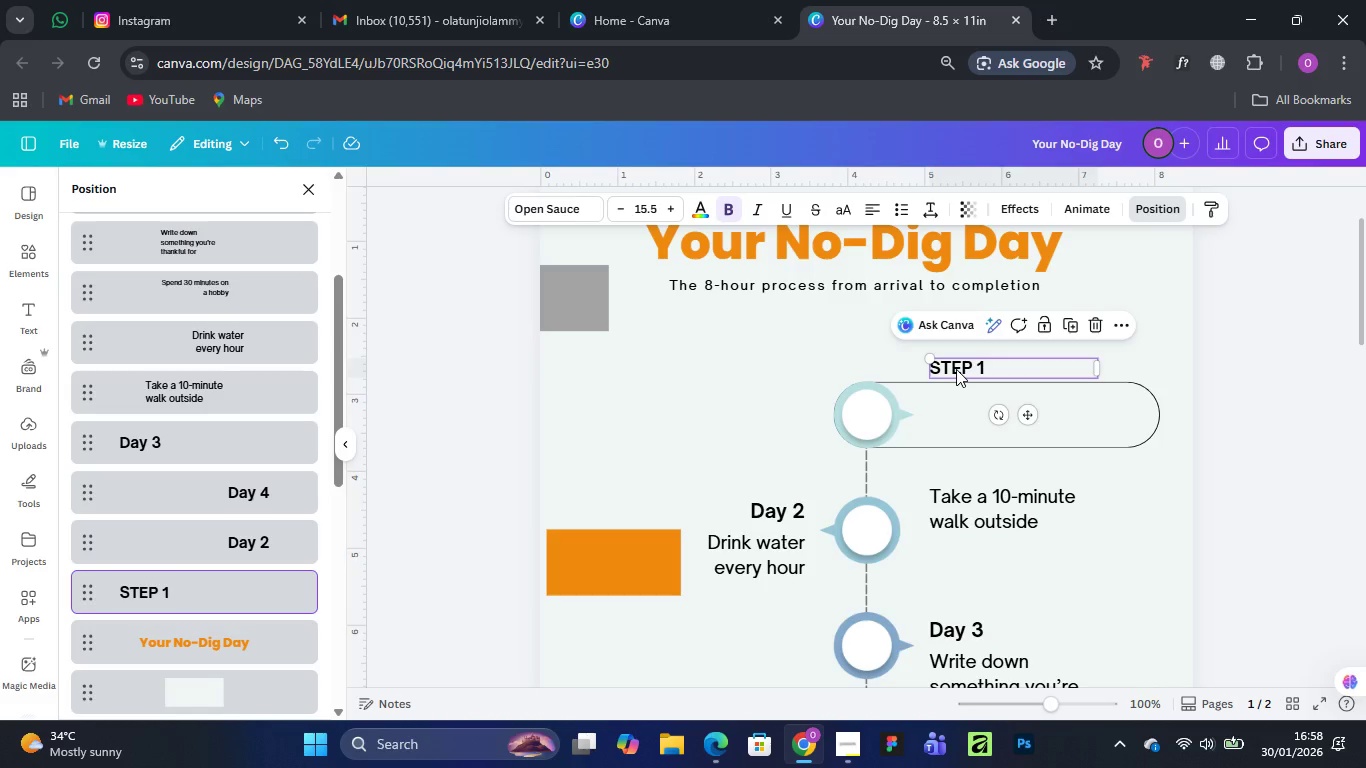 
left_click_drag(start_coordinate=[956, 369], to_coordinate=[917, 367])
 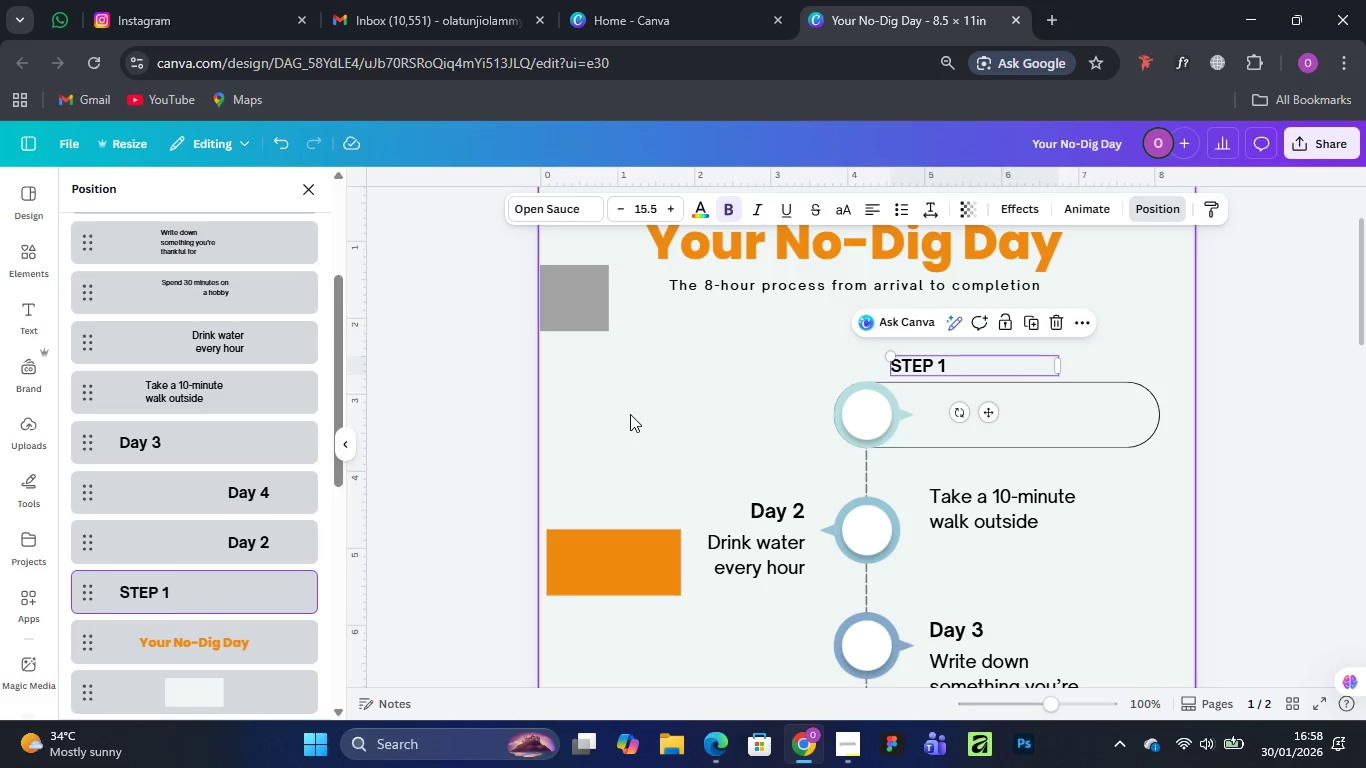 
left_click([630, 414])
 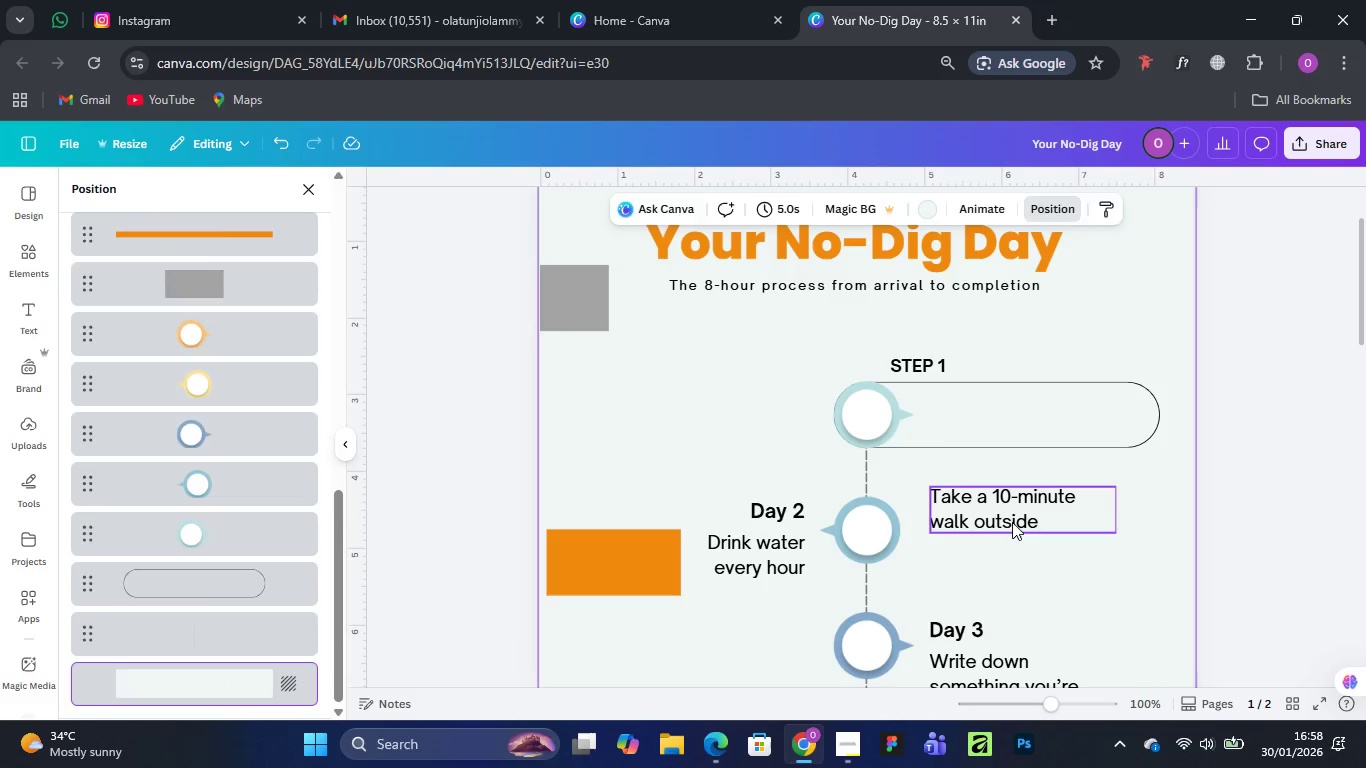 
left_click([1012, 522])
 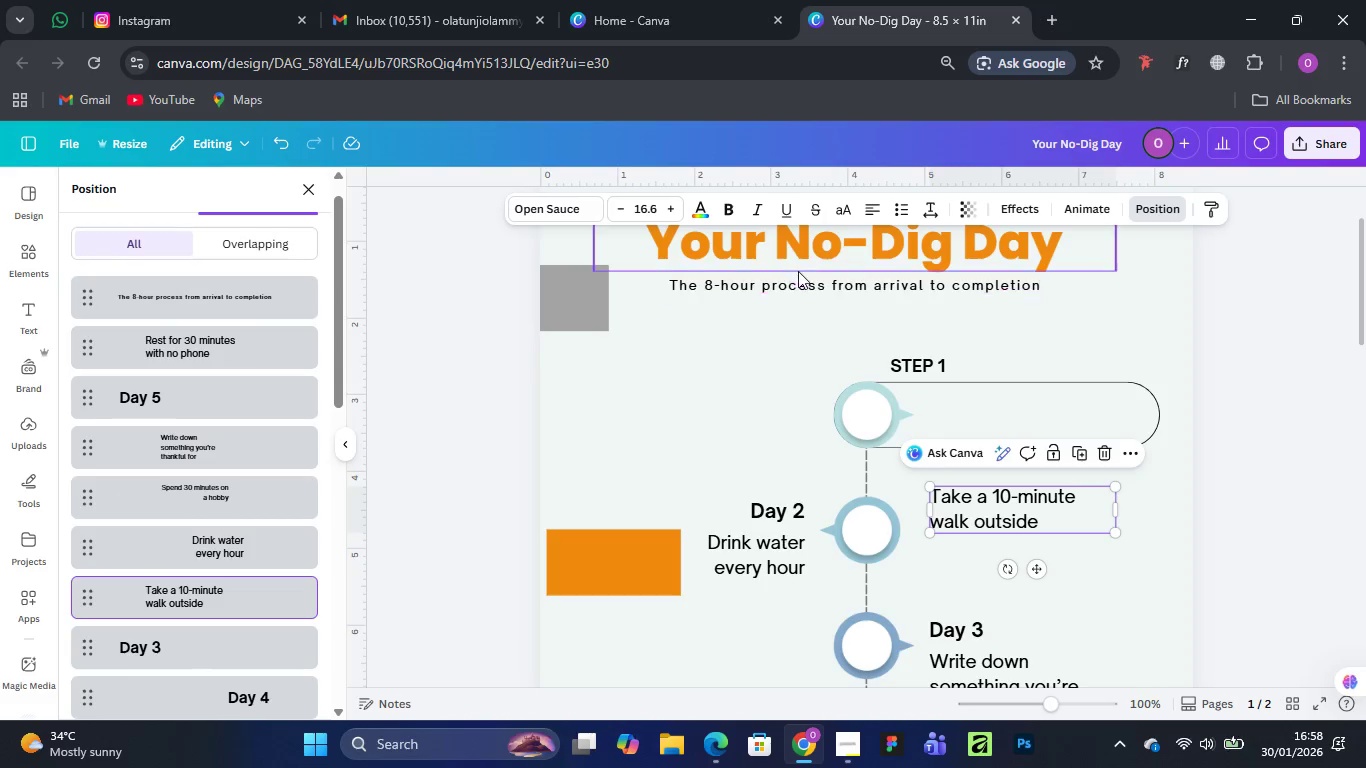 
left_click([814, 252])
 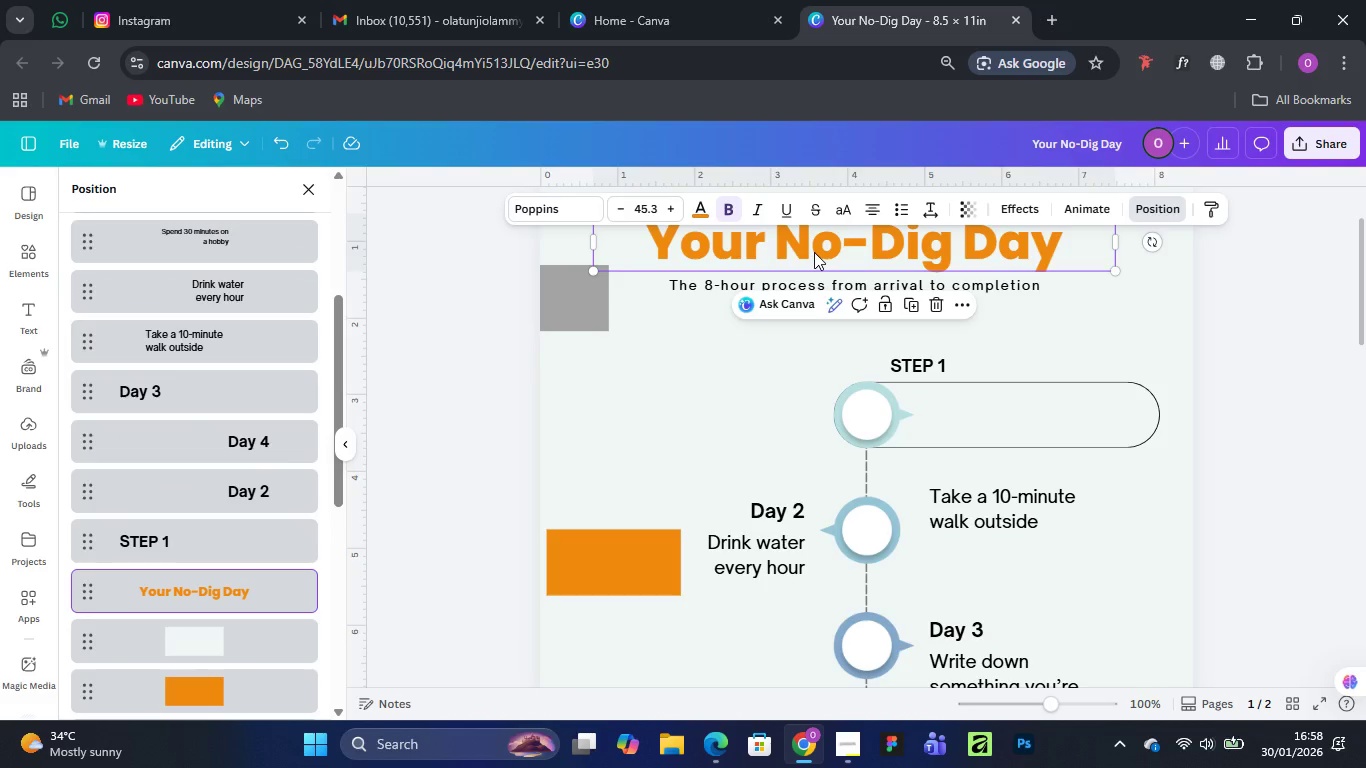 
hold_key(key=AltLeft, duration=1.01)
left_click_drag(start_coordinate=[814, 252], to_coordinate=[919, 442])
 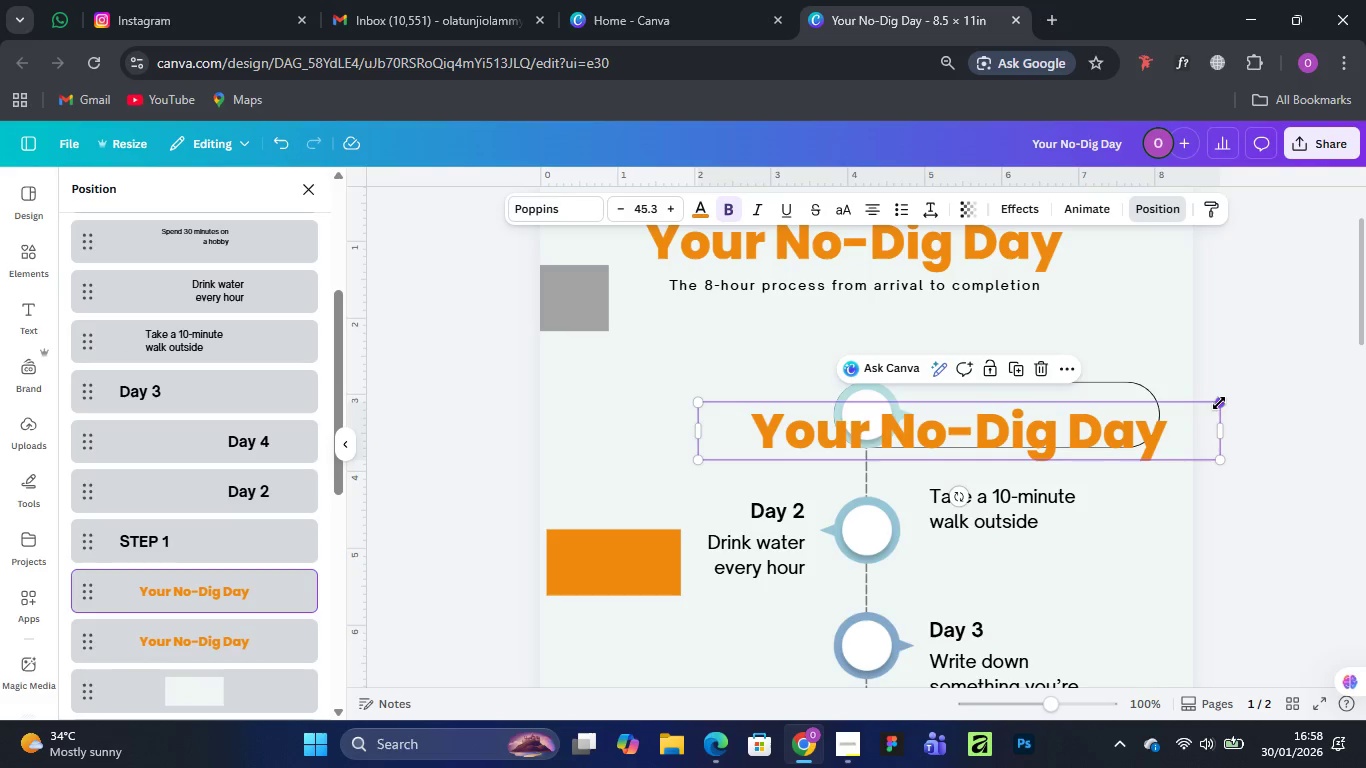 
left_click_drag(start_coordinate=[1221, 402], to_coordinate=[909, 425])
 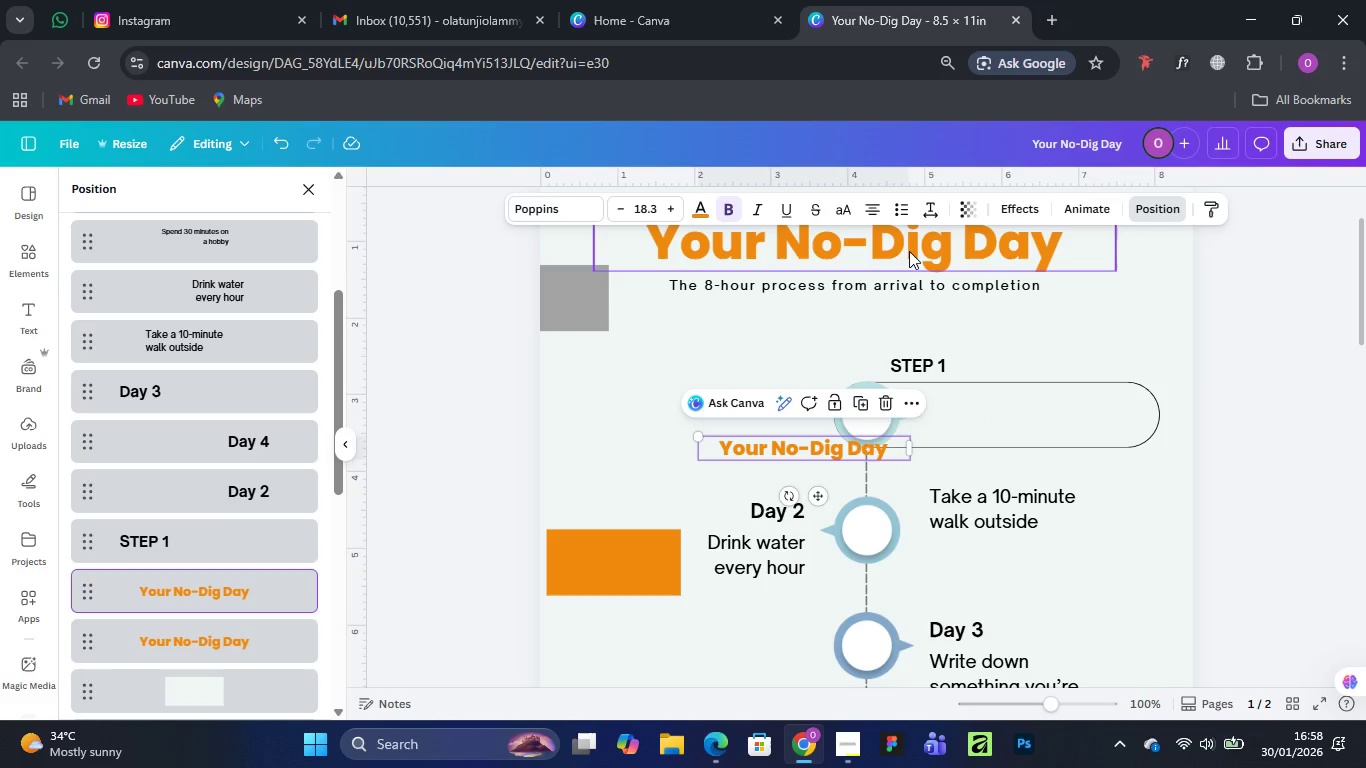 
left_click([909, 251])
 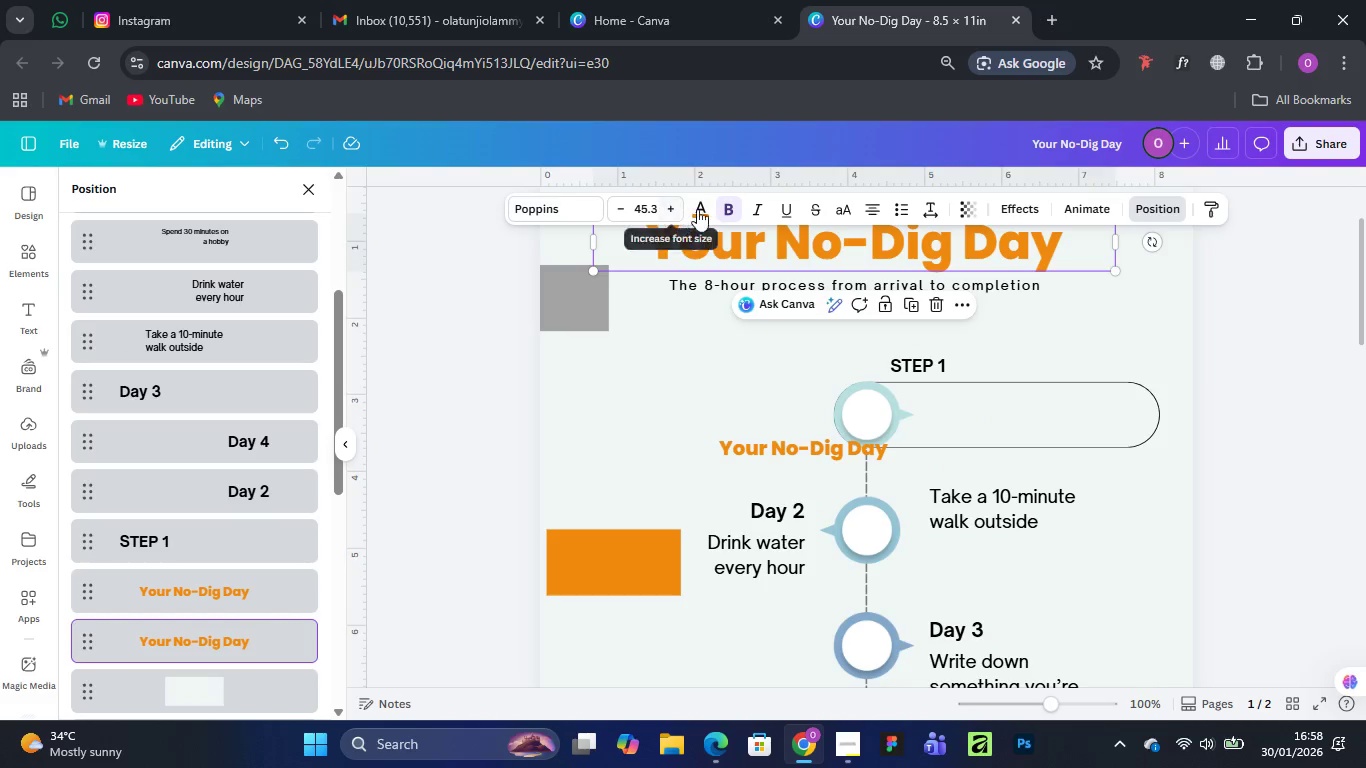 
left_click([697, 209])
 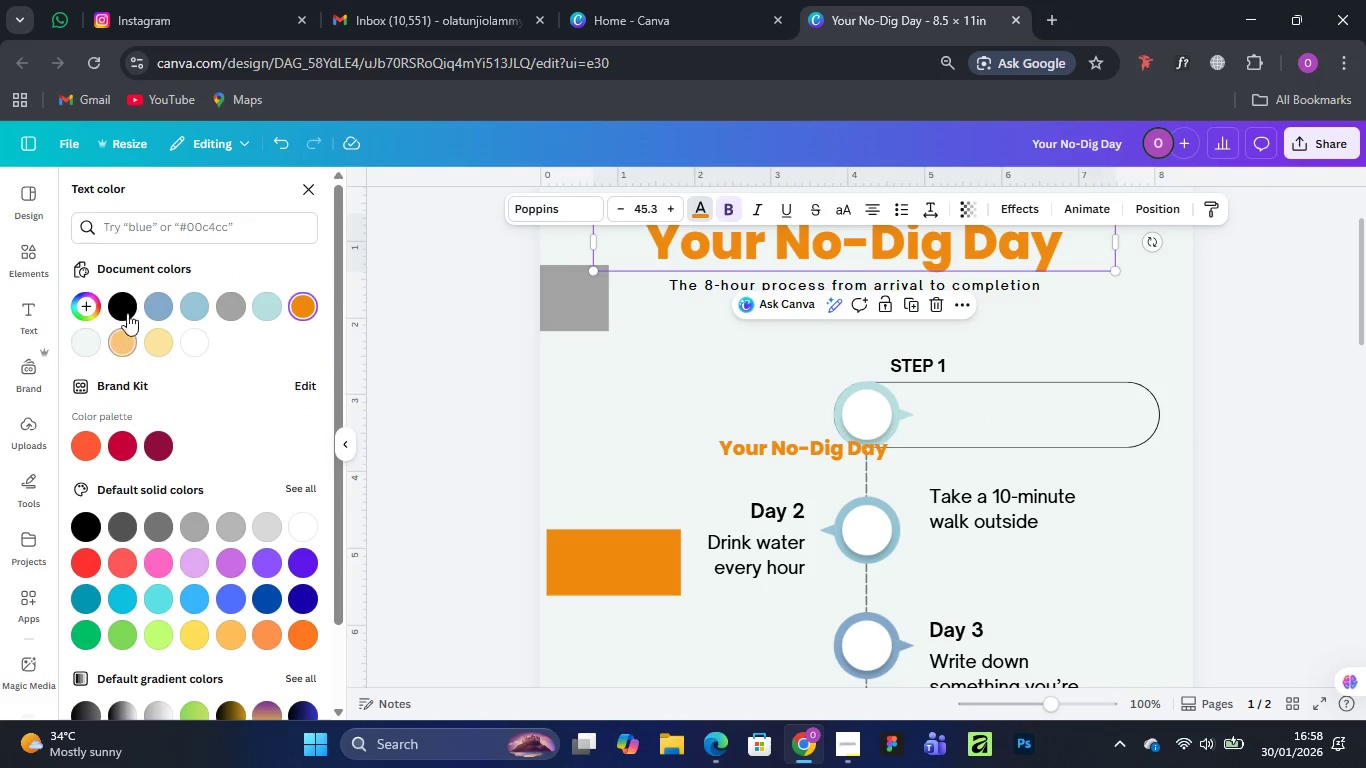 
left_click([128, 305])
 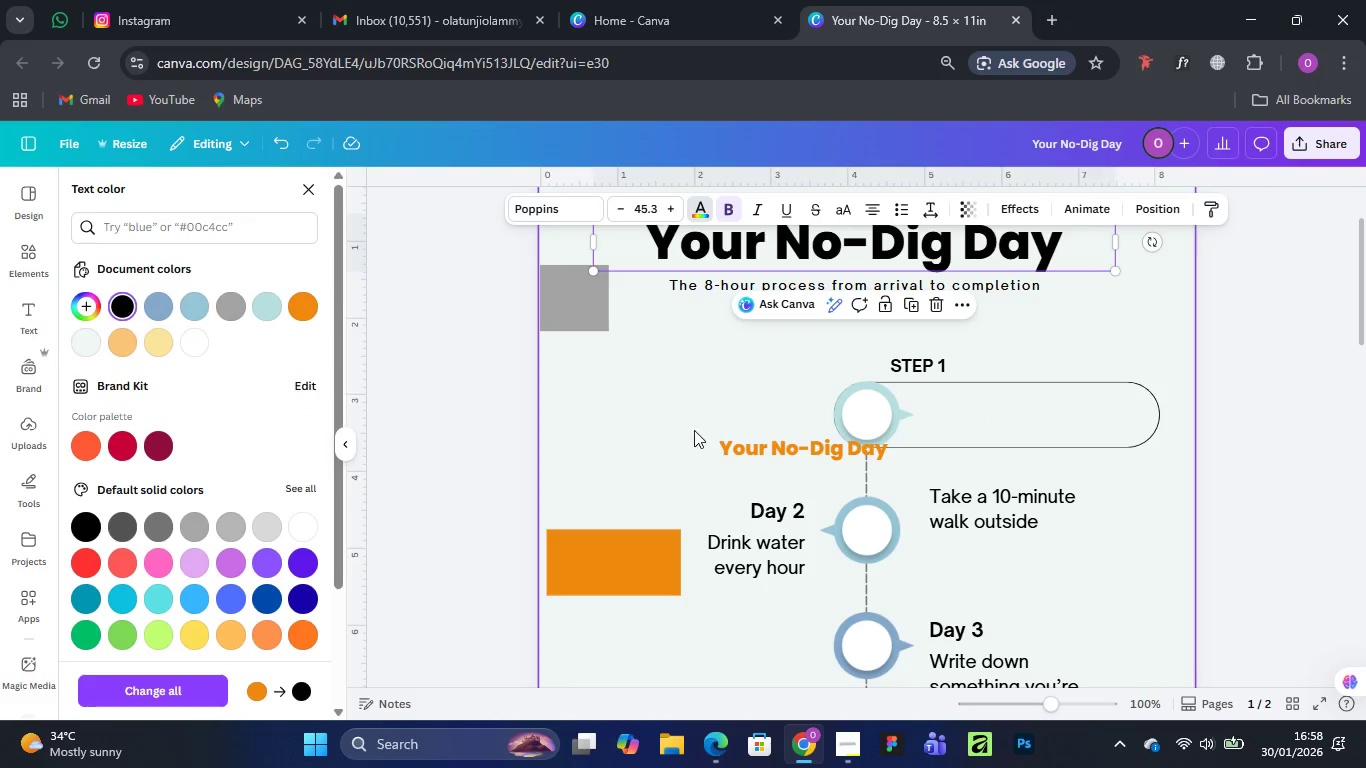 
left_click([663, 394])
 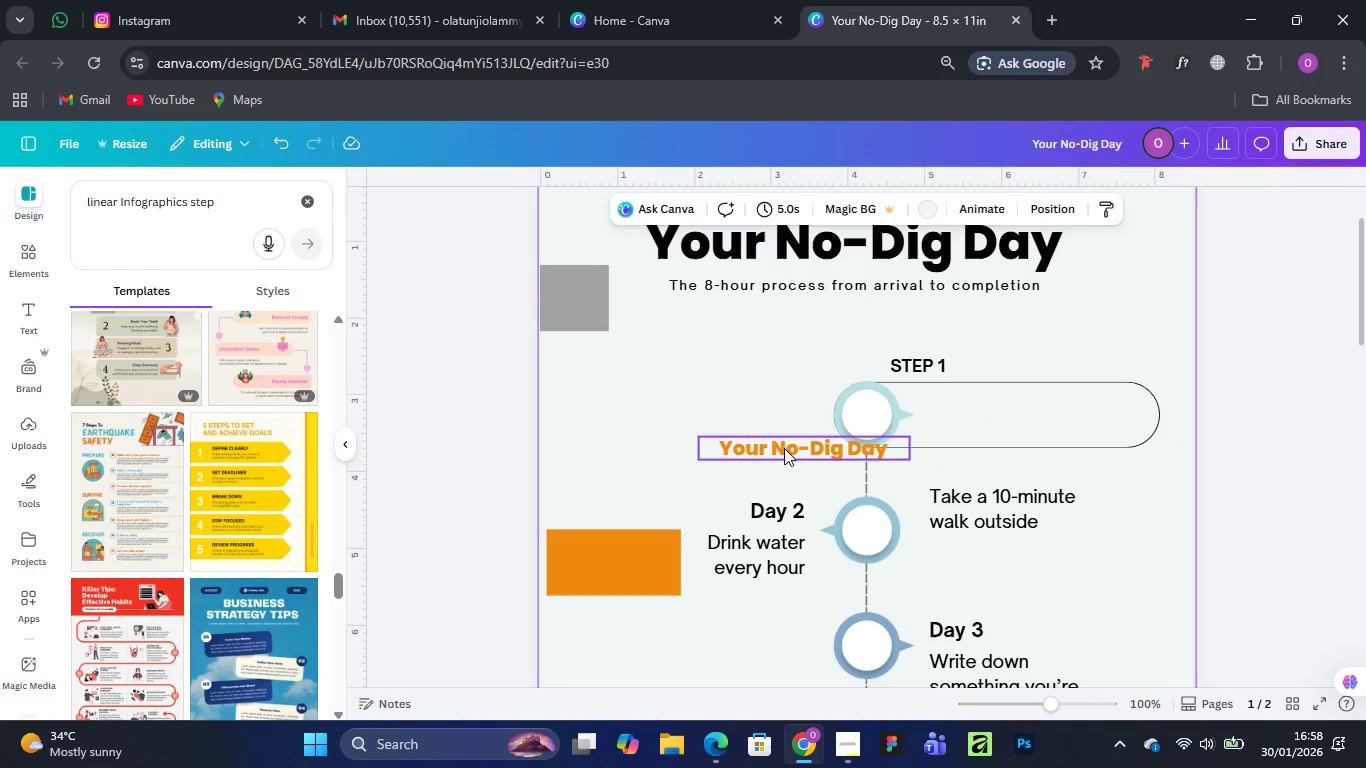 
left_click_drag(start_coordinate=[784, 447], to_coordinate=[988, 402])
 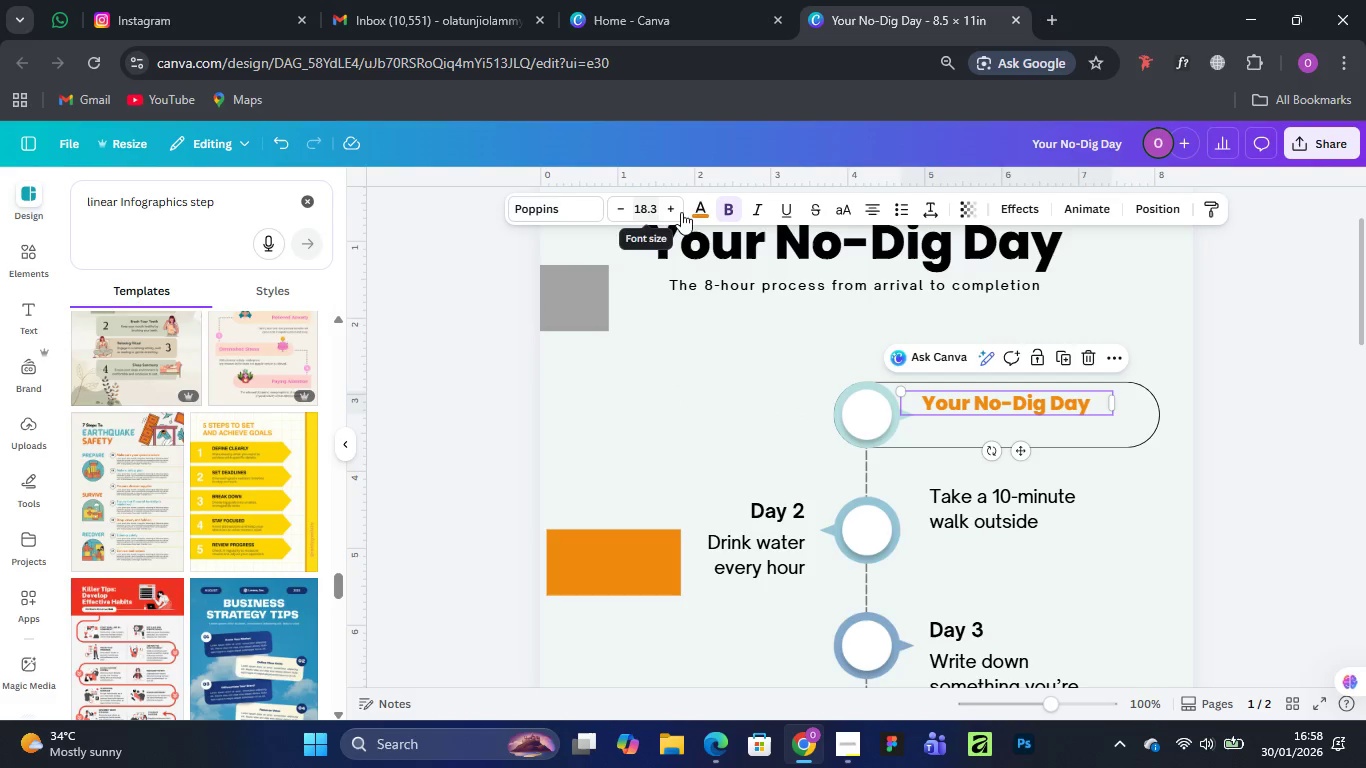 
left_click([697, 211])
 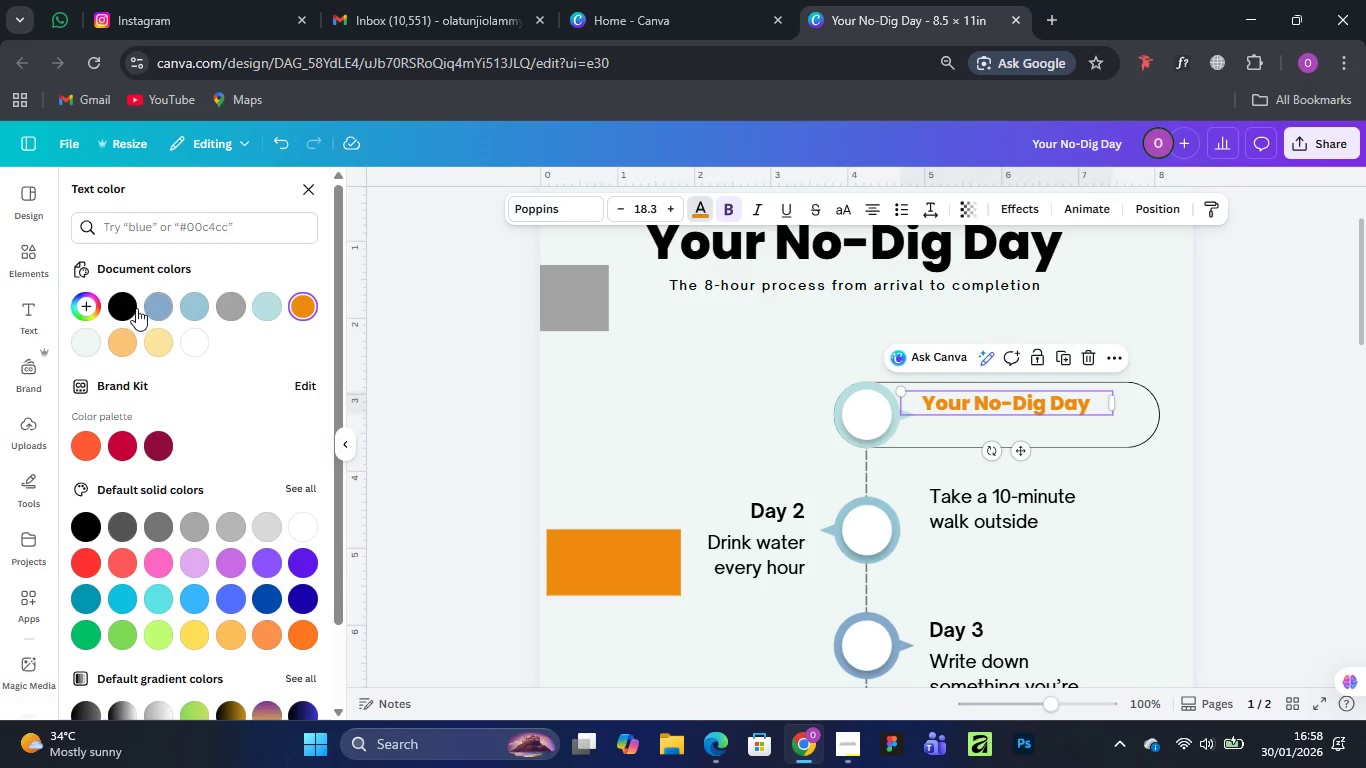 
left_click([127, 304])
 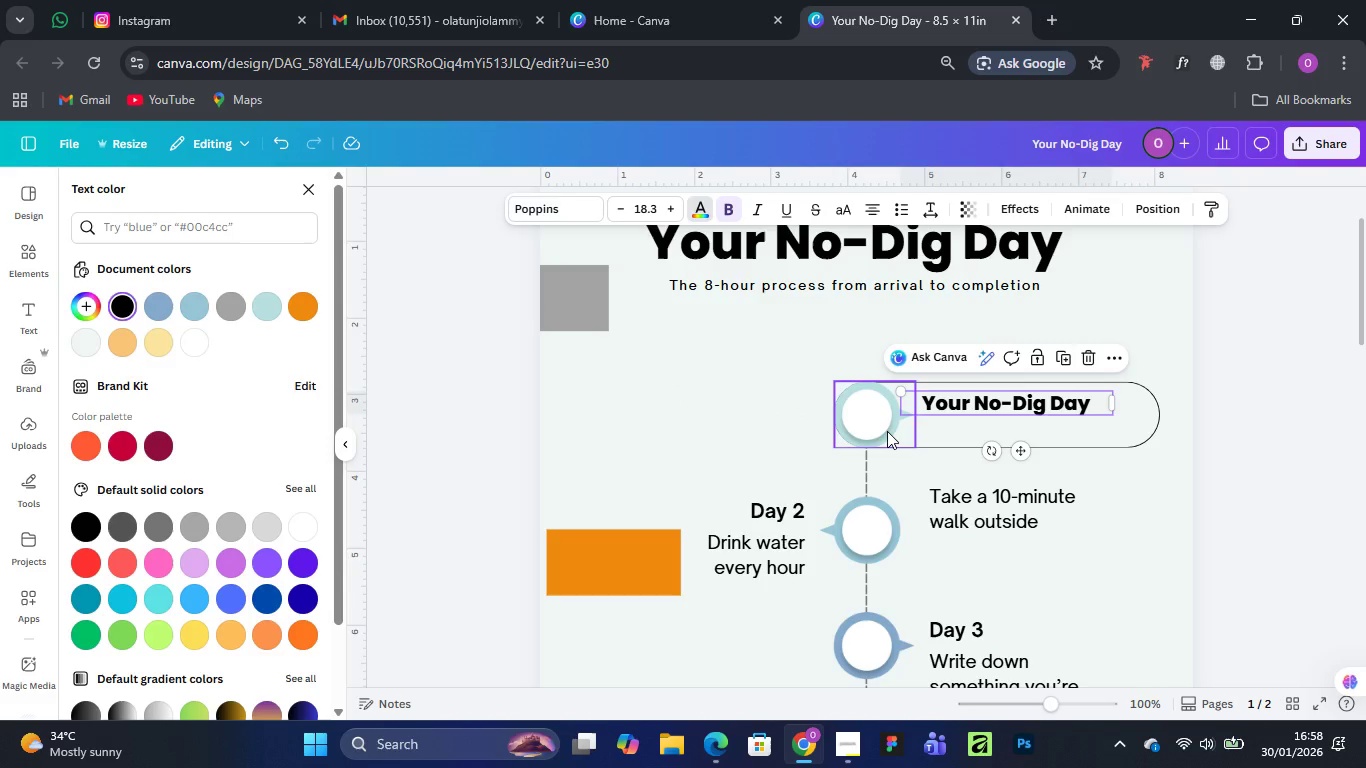 
left_click([887, 431])
 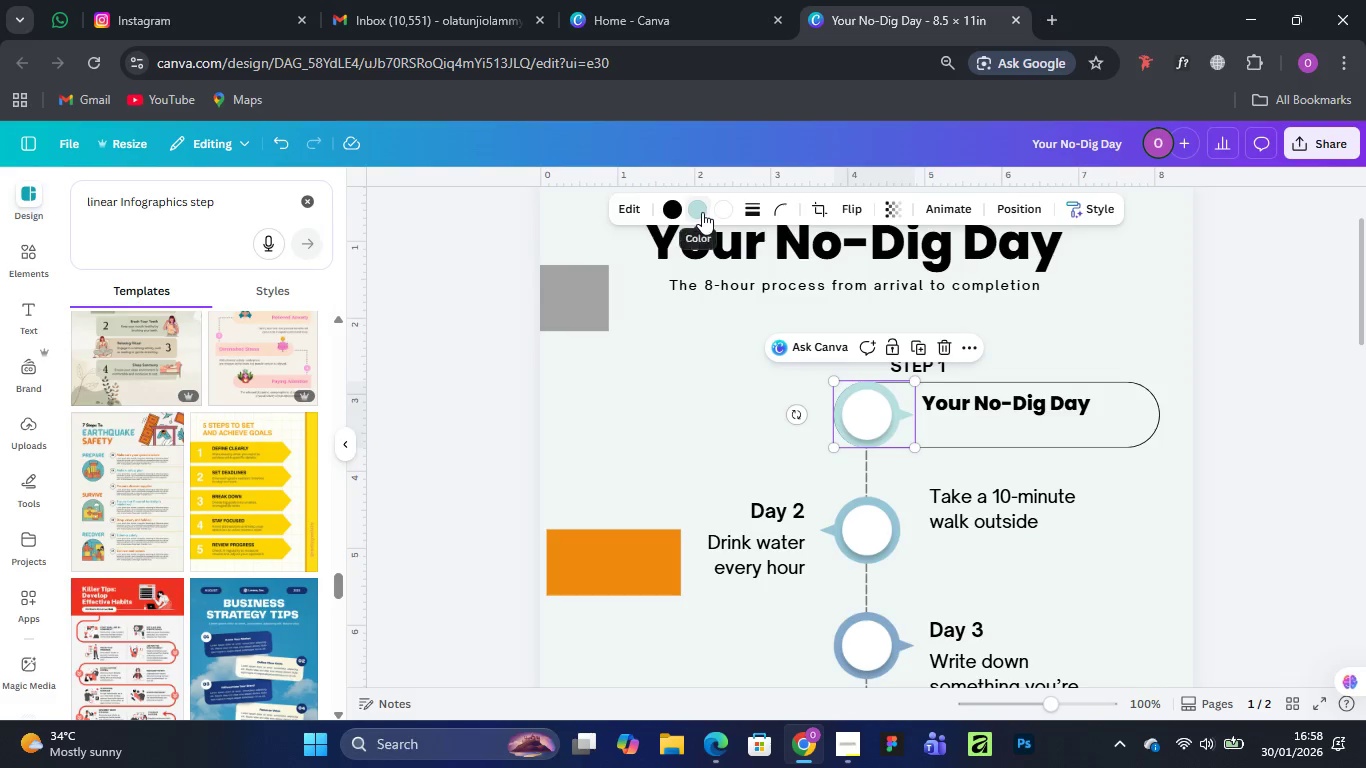 
left_click([701, 211])
 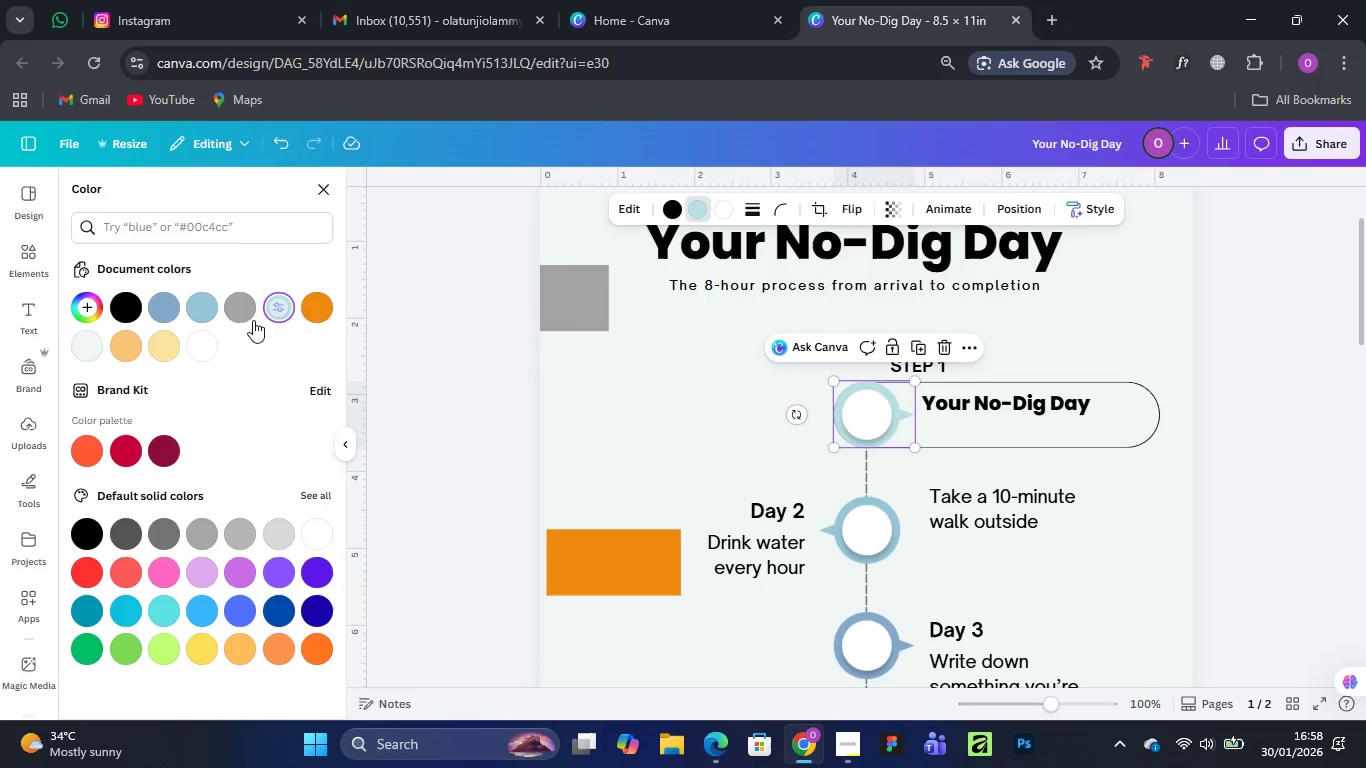 
left_click([240, 316])
 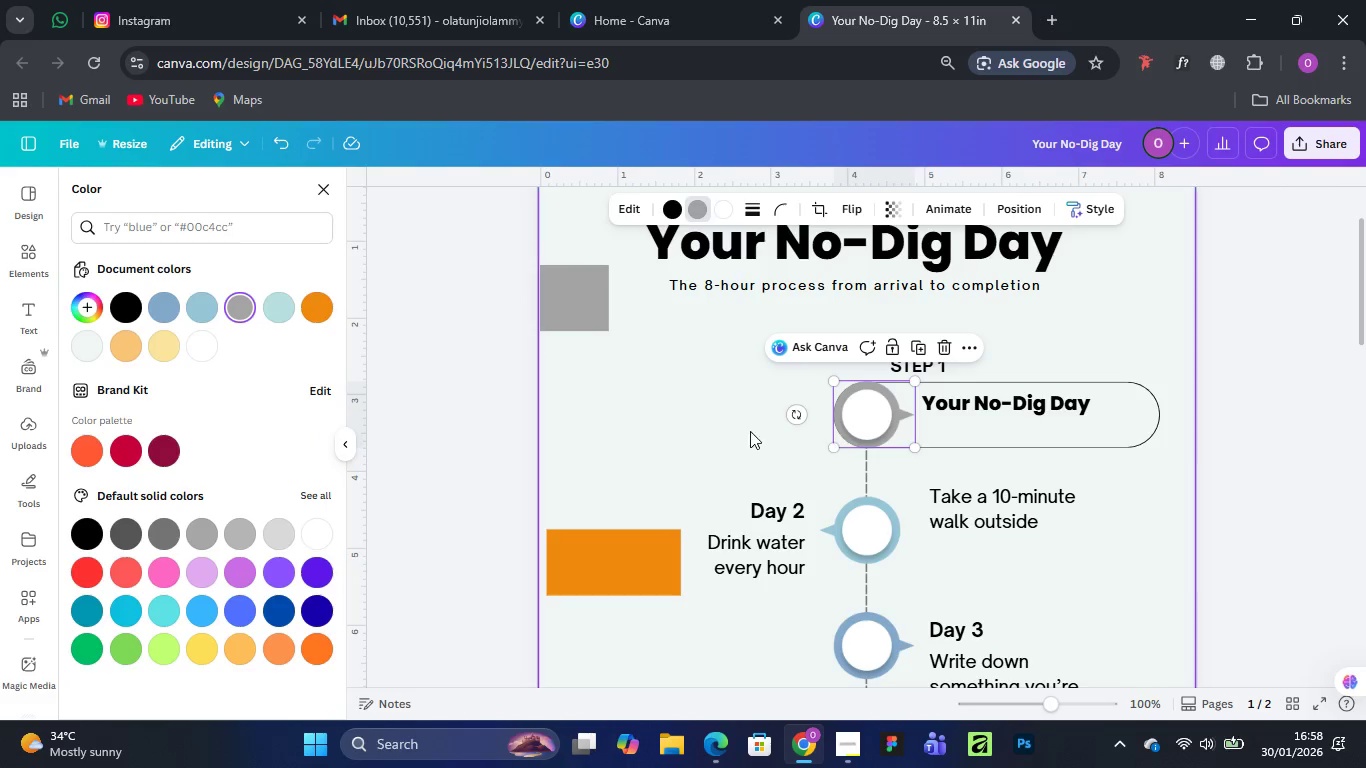 
left_click([685, 401])
 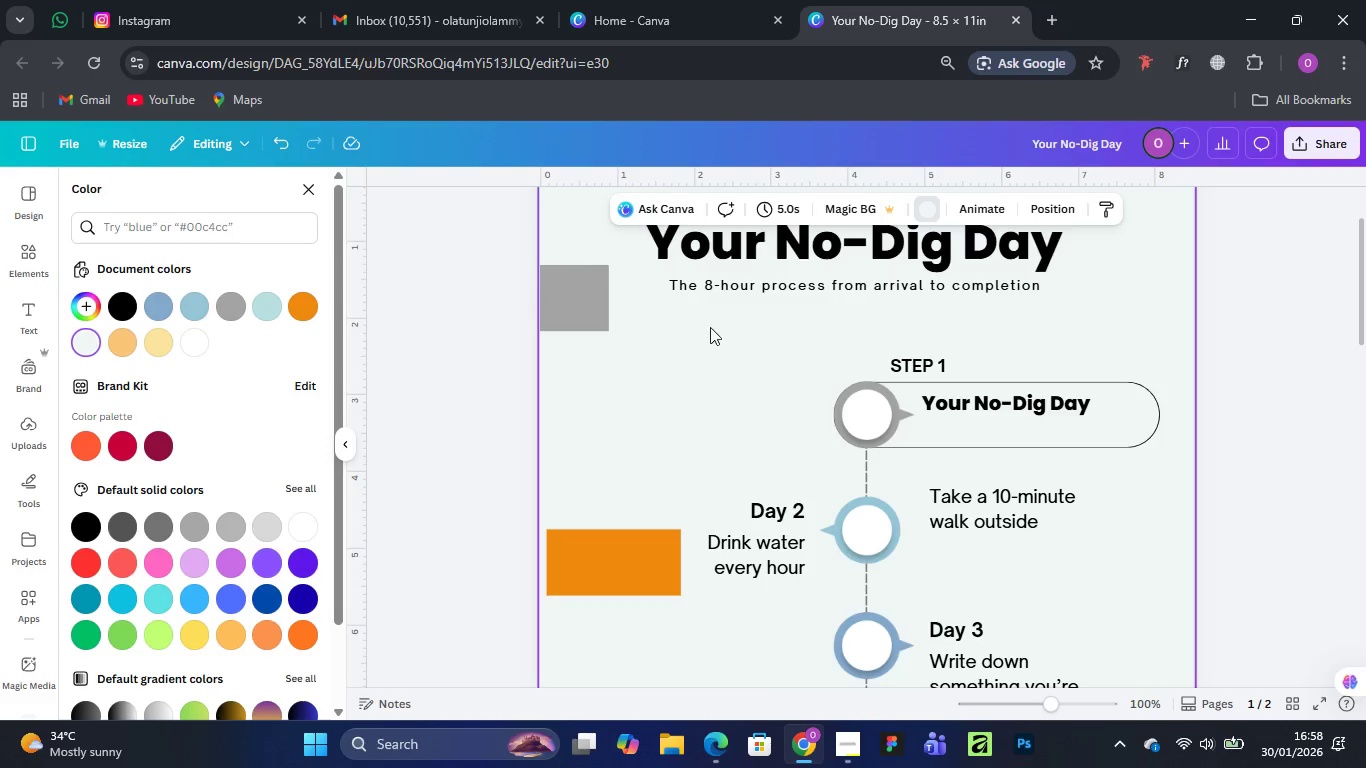 
wait(5.45)
 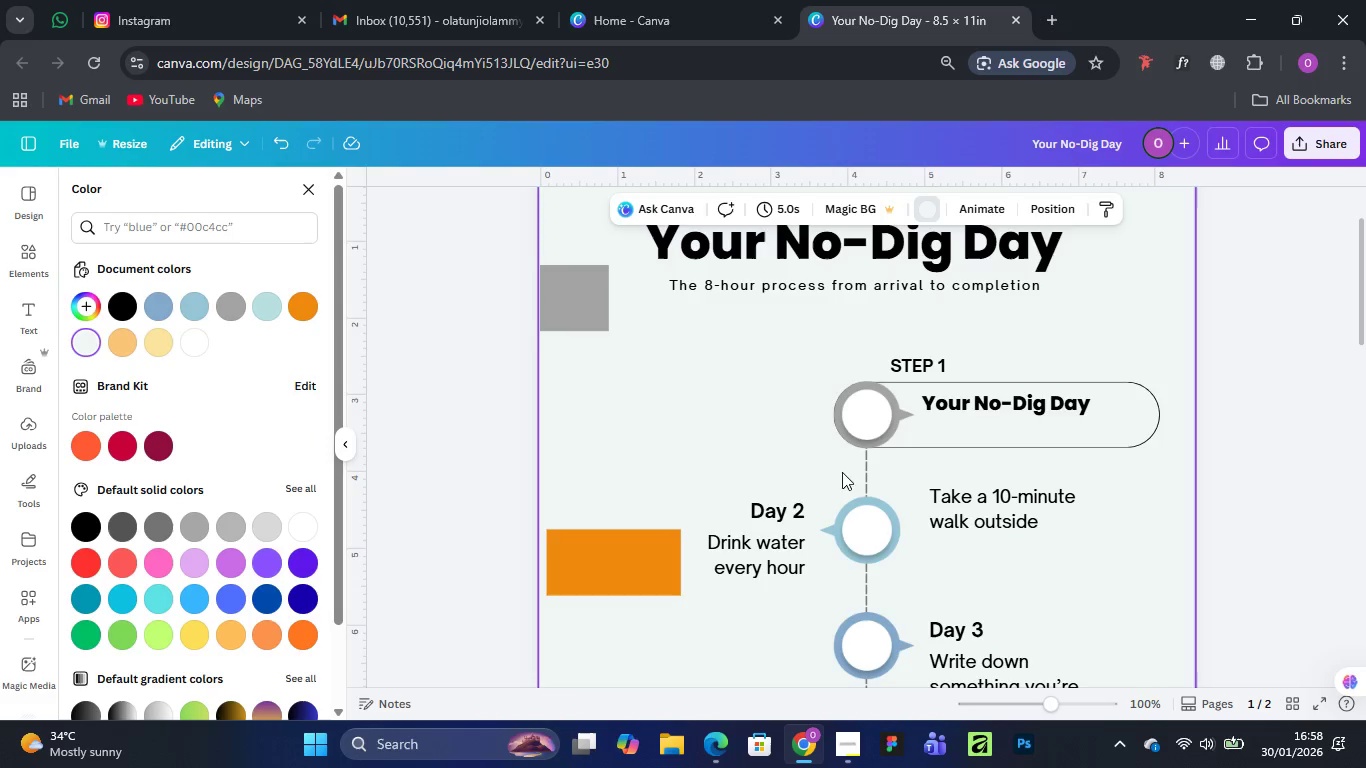 
left_click([996, 406])
 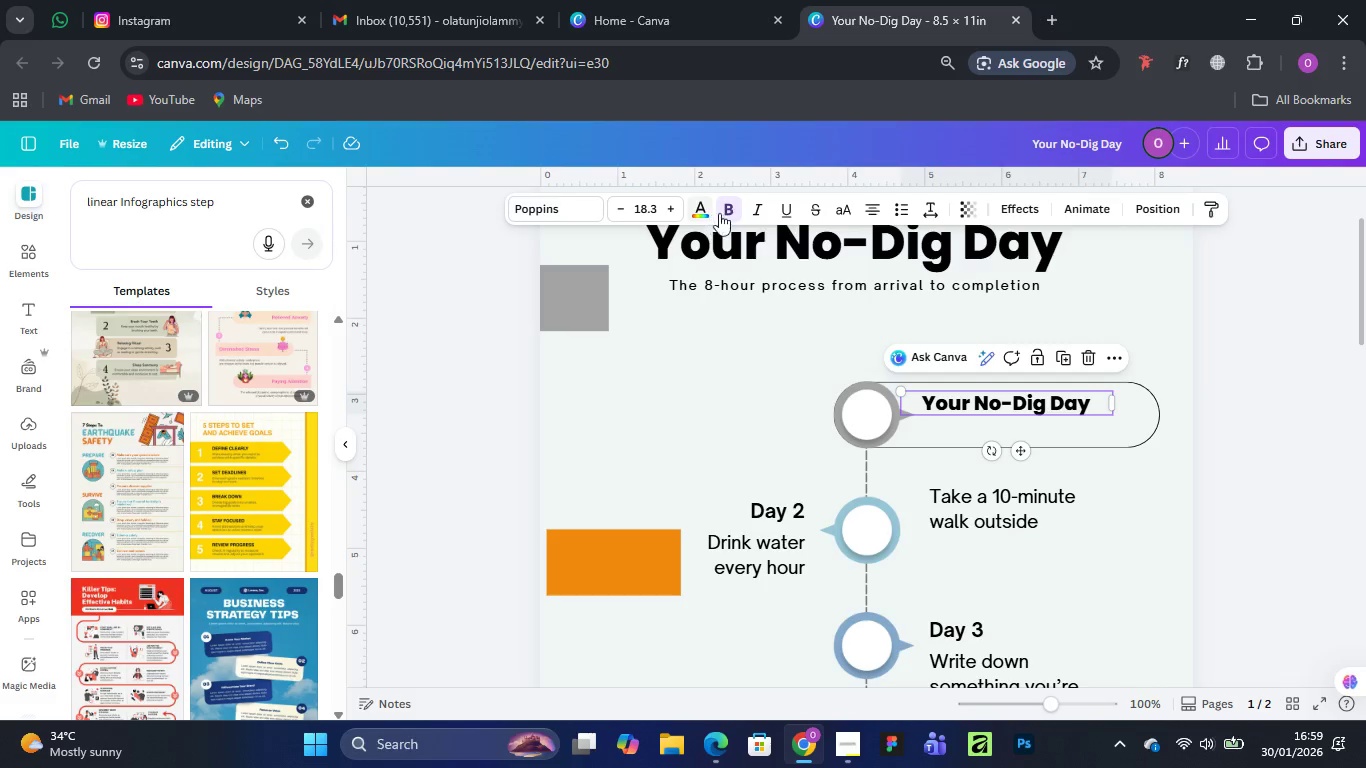 
left_click([735, 208])
 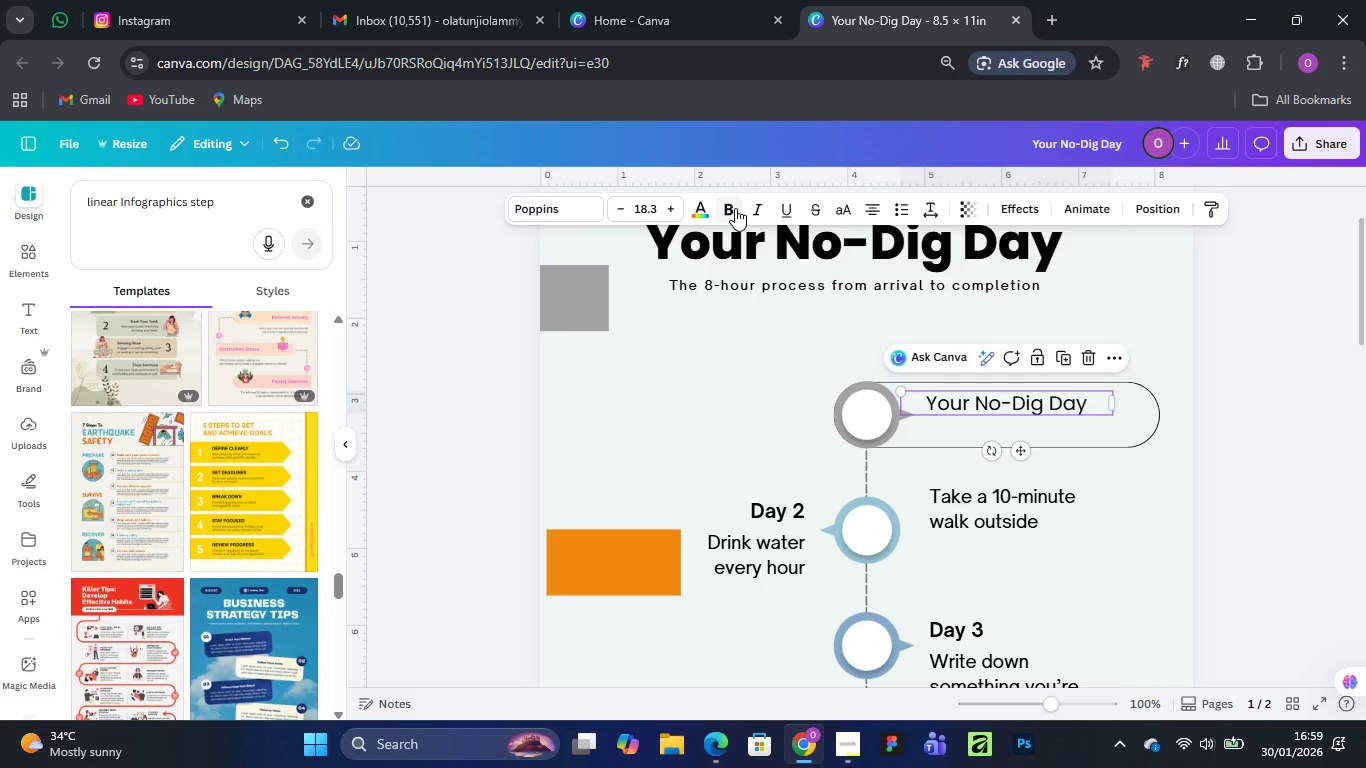 
left_click([735, 208])
 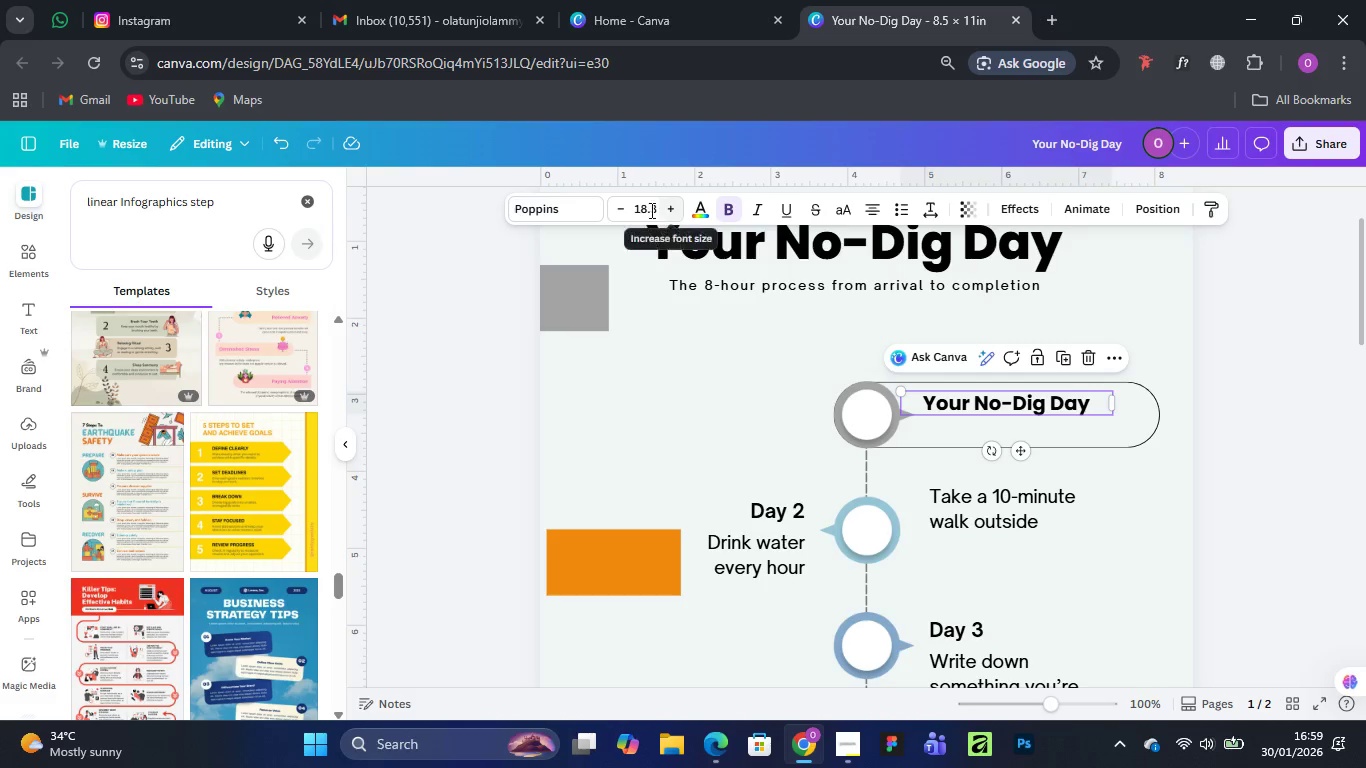 
left_click([587, 210])
 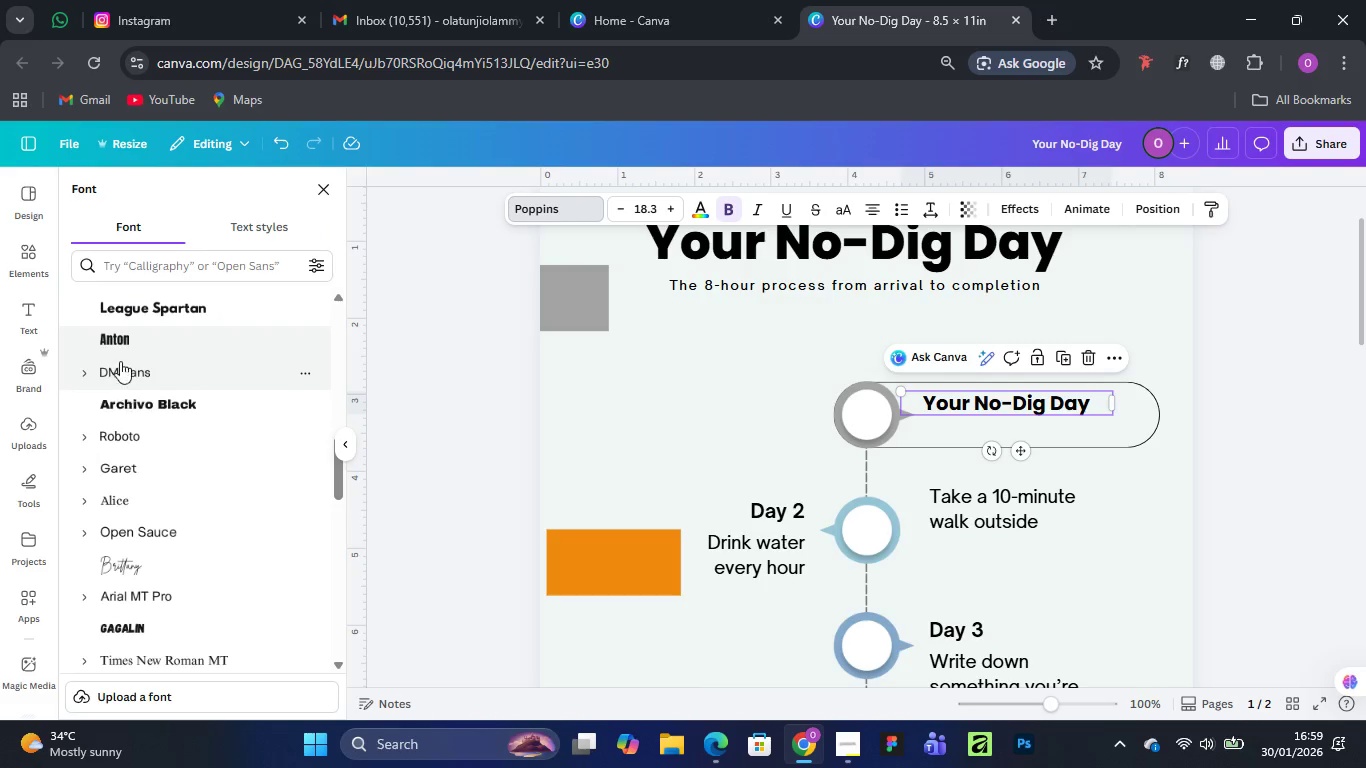 
scroll: coordinate [215, 384], scroll_direction: up, amount: 16.0
 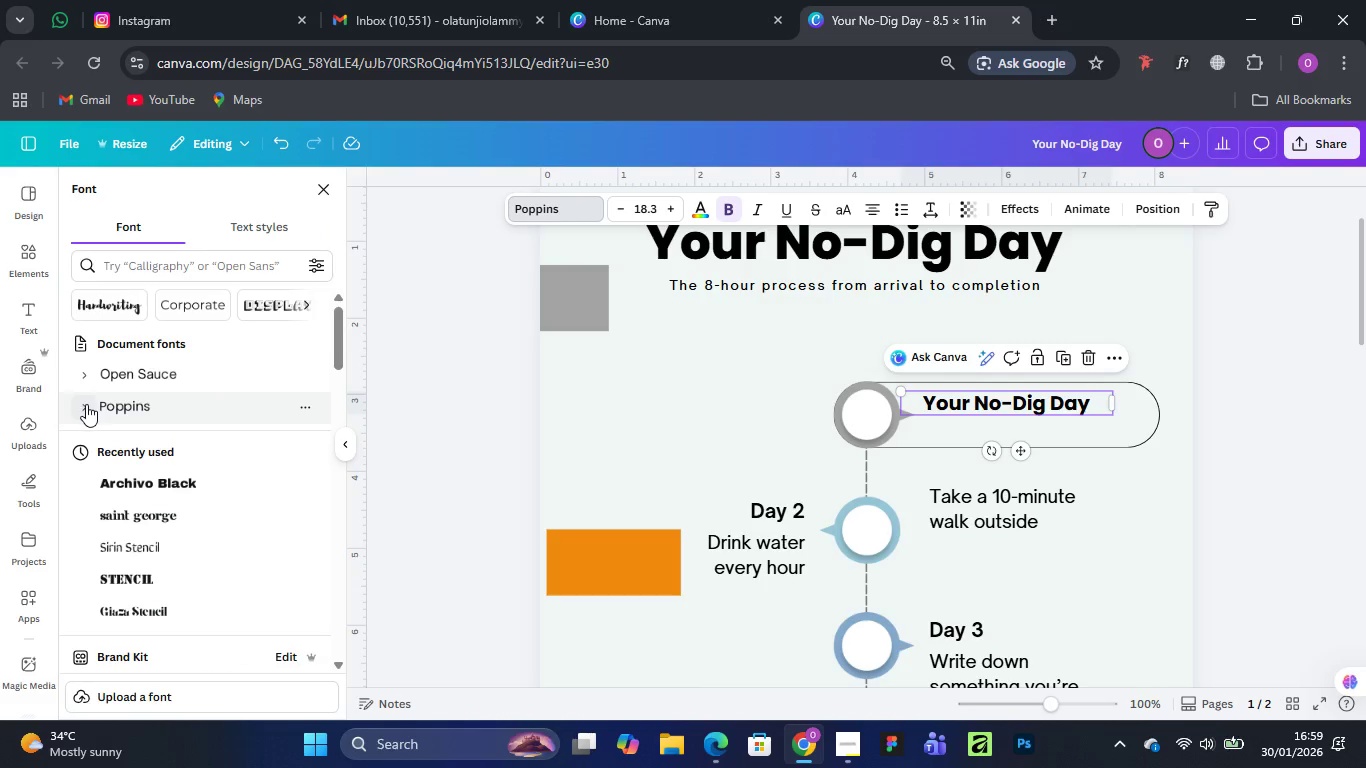 
left_click([86, 404])
 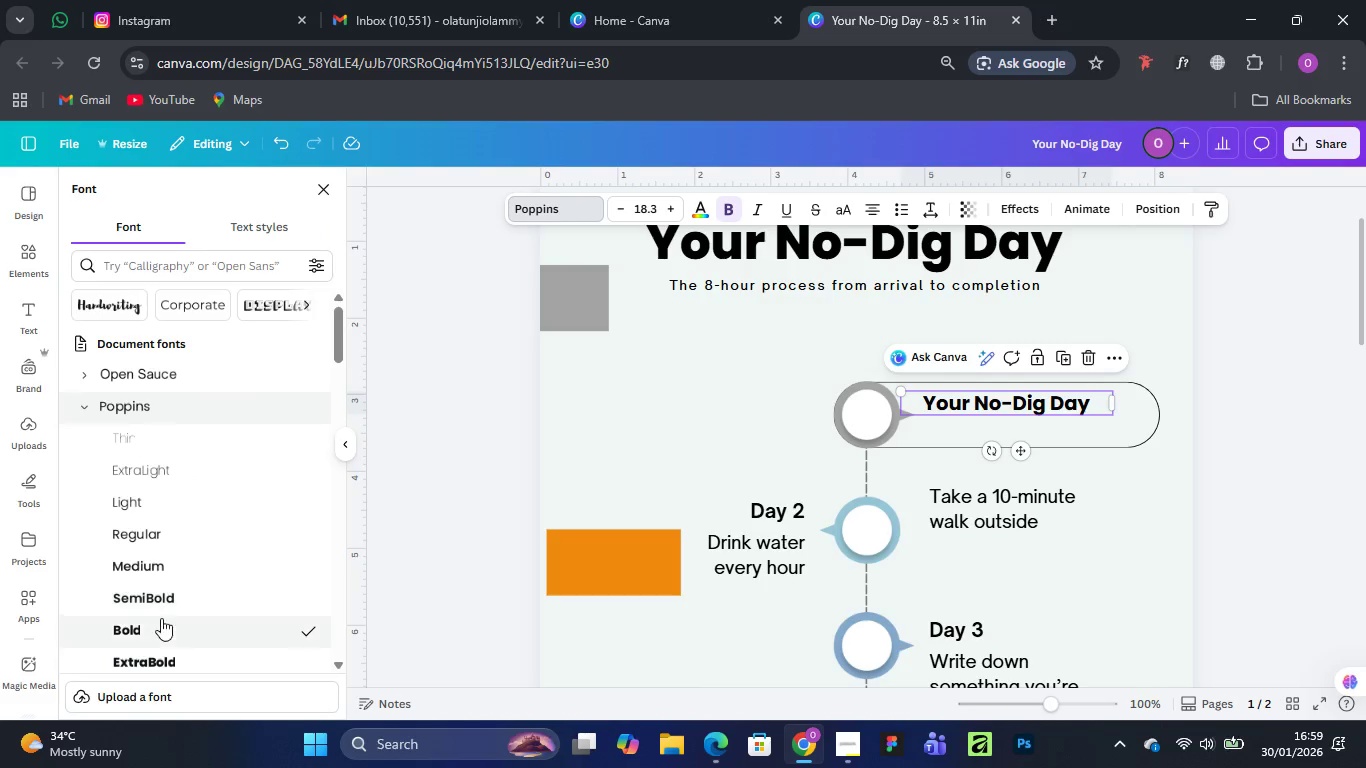 
left_click([161, 620])
 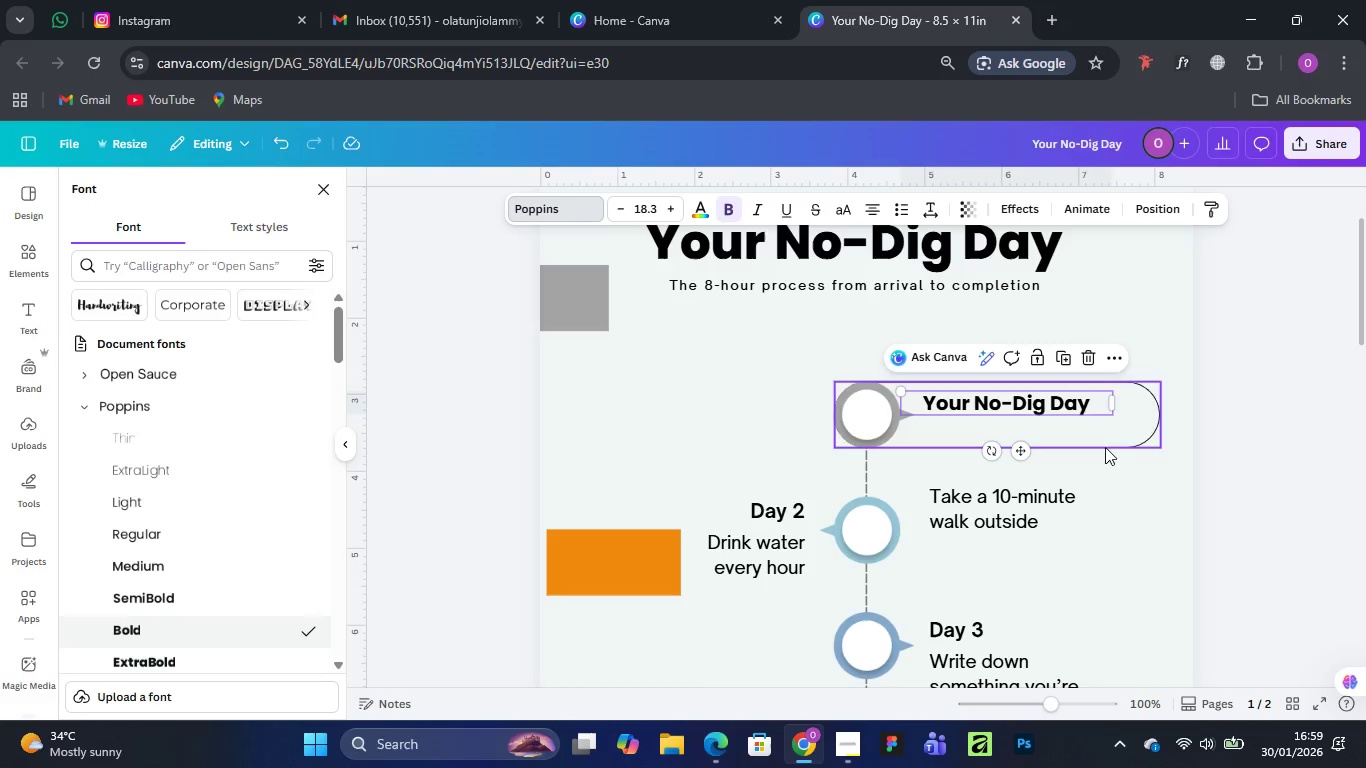 
left_click([1141, 519])
 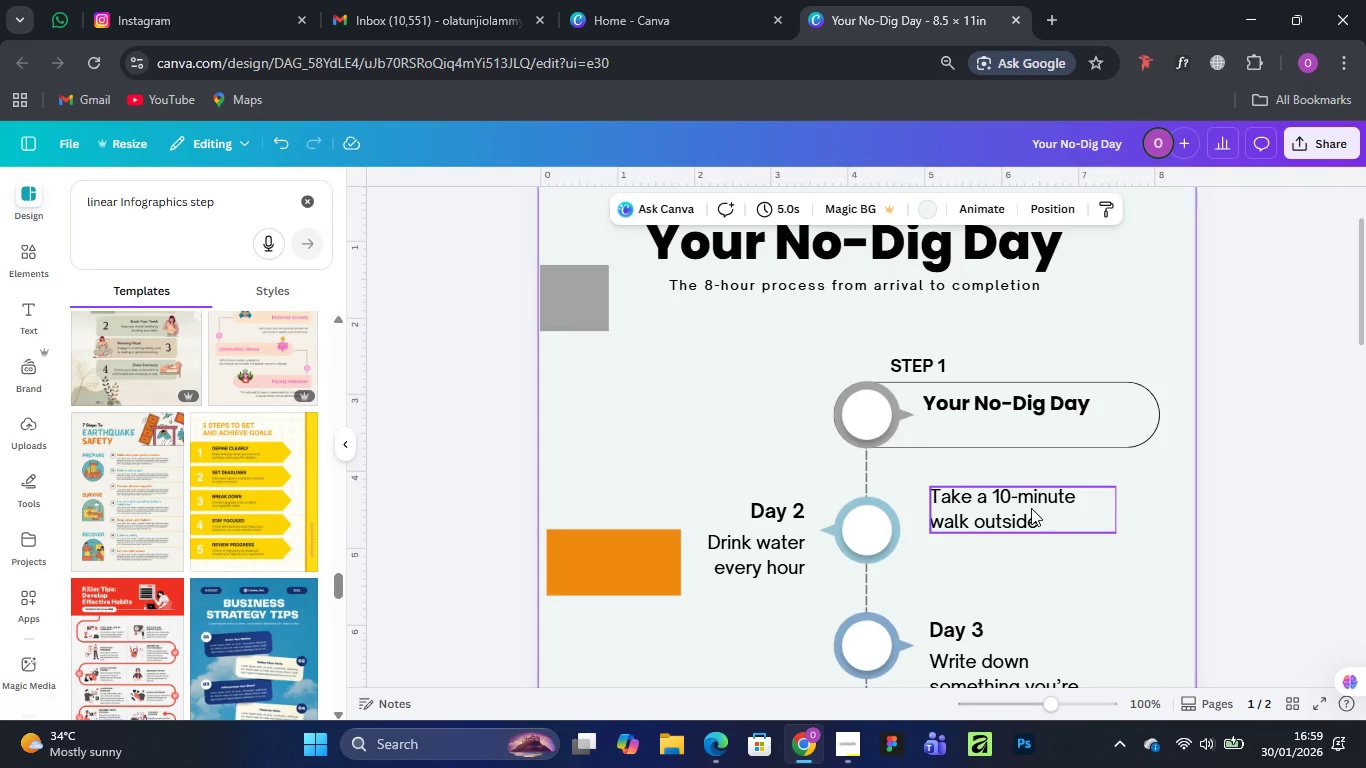 
left_click_drag(start_coordinate=[1031, 508], to_coordinate=[1032, 437])
 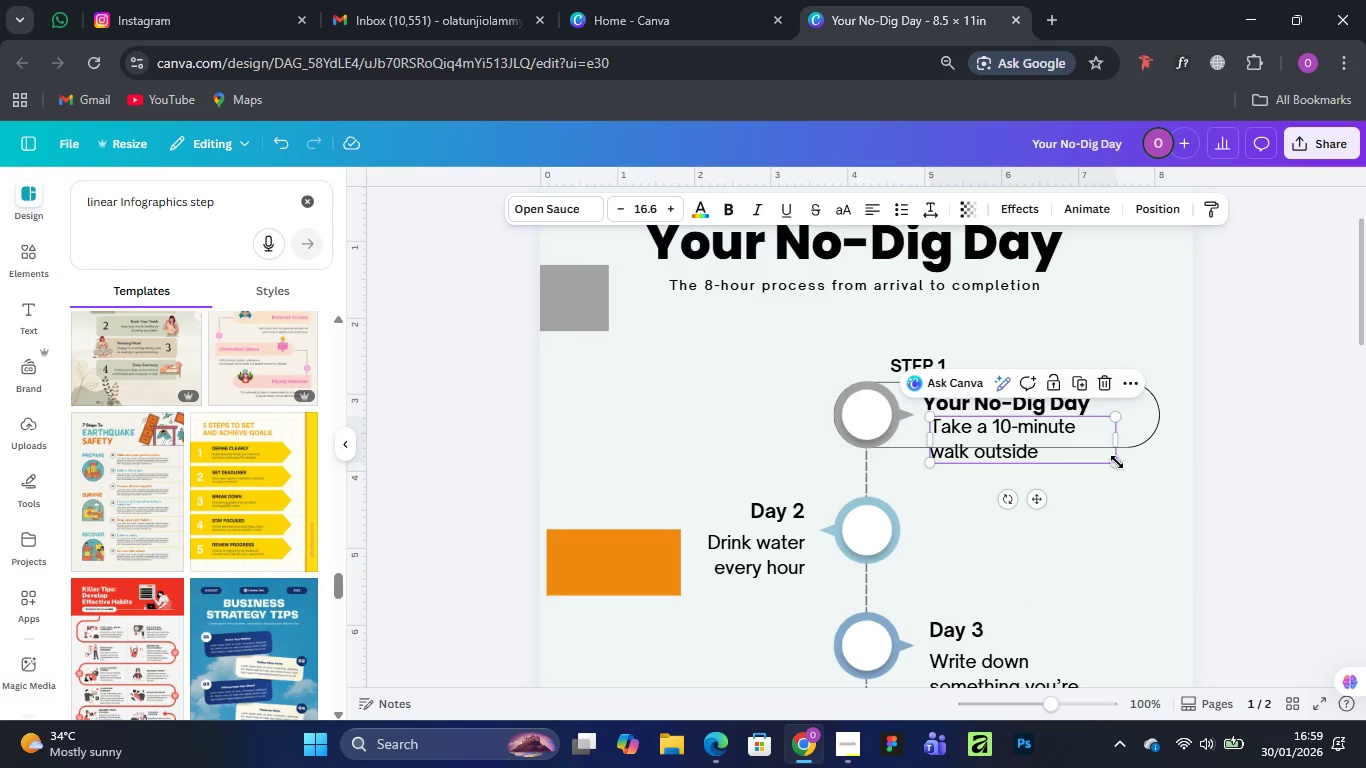 
left_click_drag(start_coordinate=[1114, 461], to_coordinate=[1039, 430])
 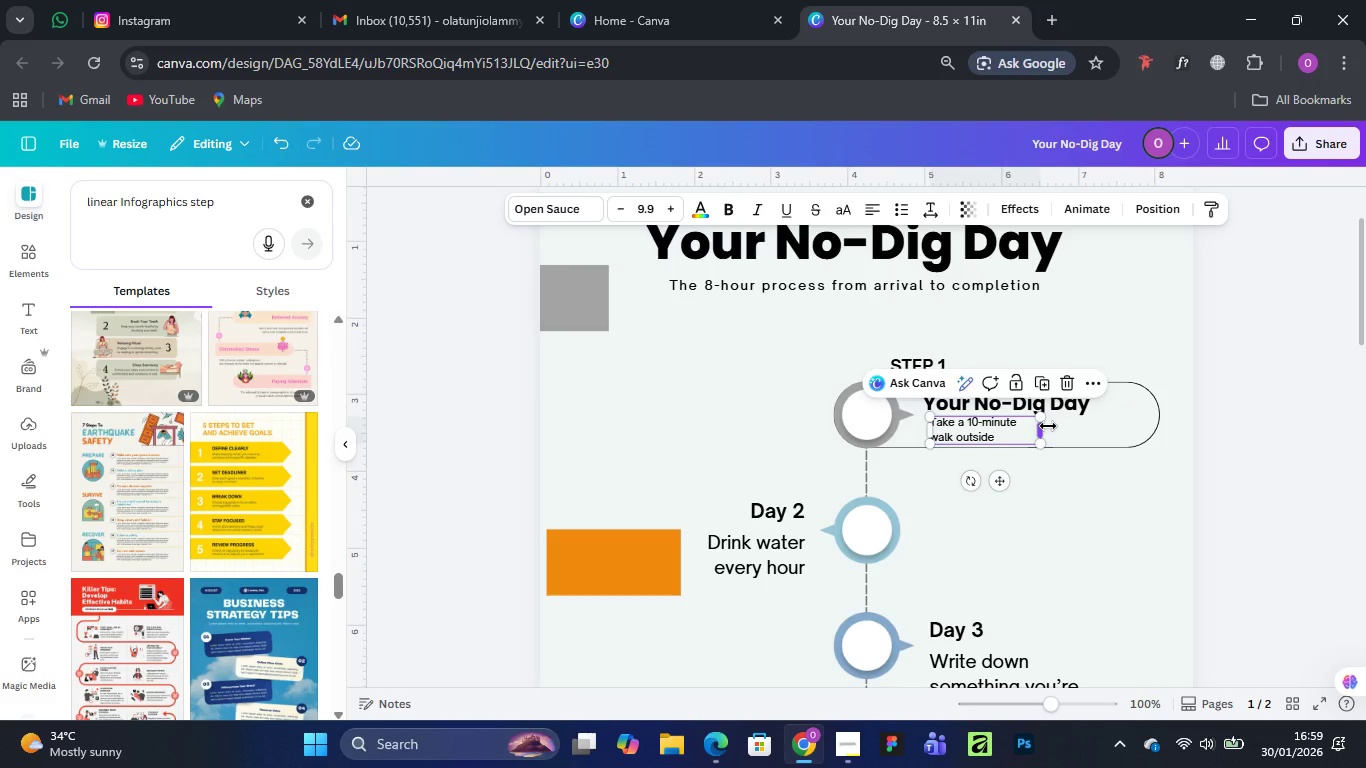 
left_click_drag(start_coordinate=[1048, 426], to_coordinate=[1141, 420])
 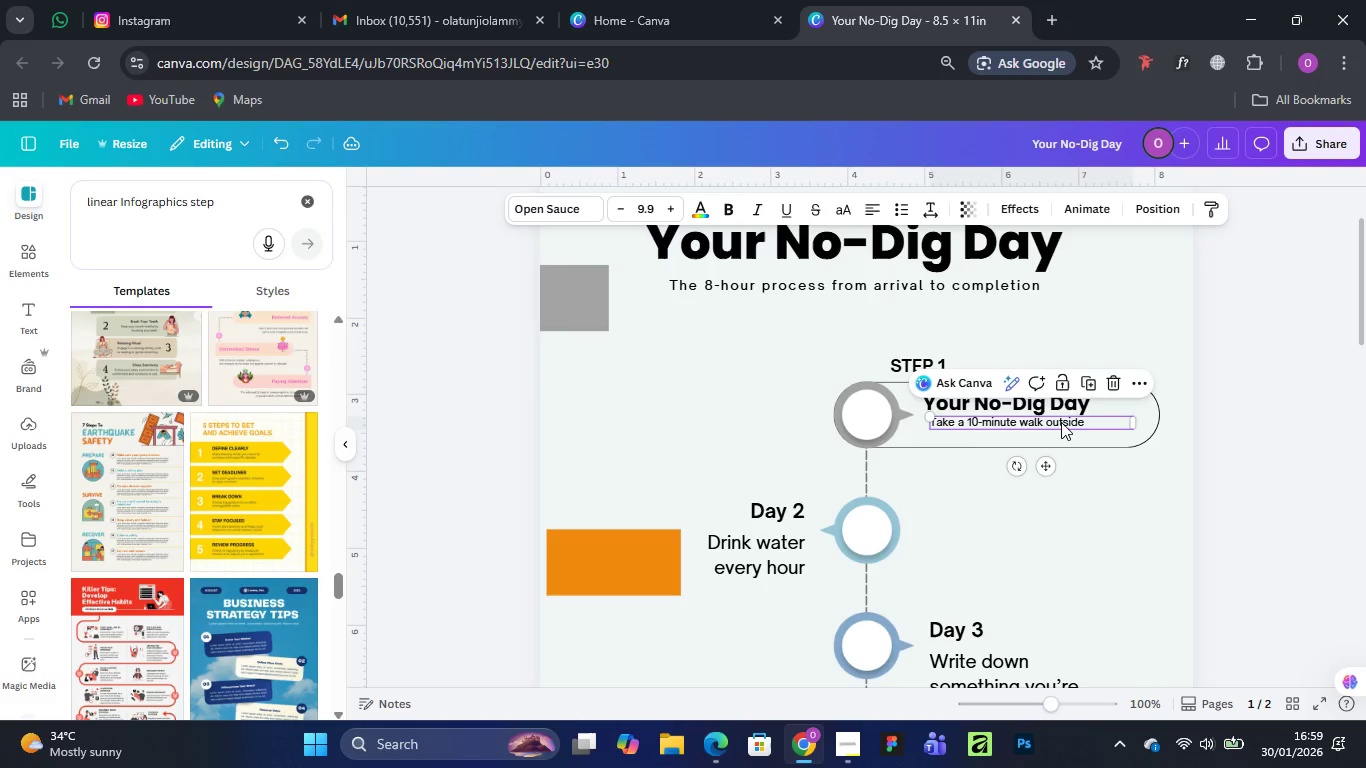 
left_click_drag(start_coordinate=[1061, 422], to_coordinate=[1058, 430])
 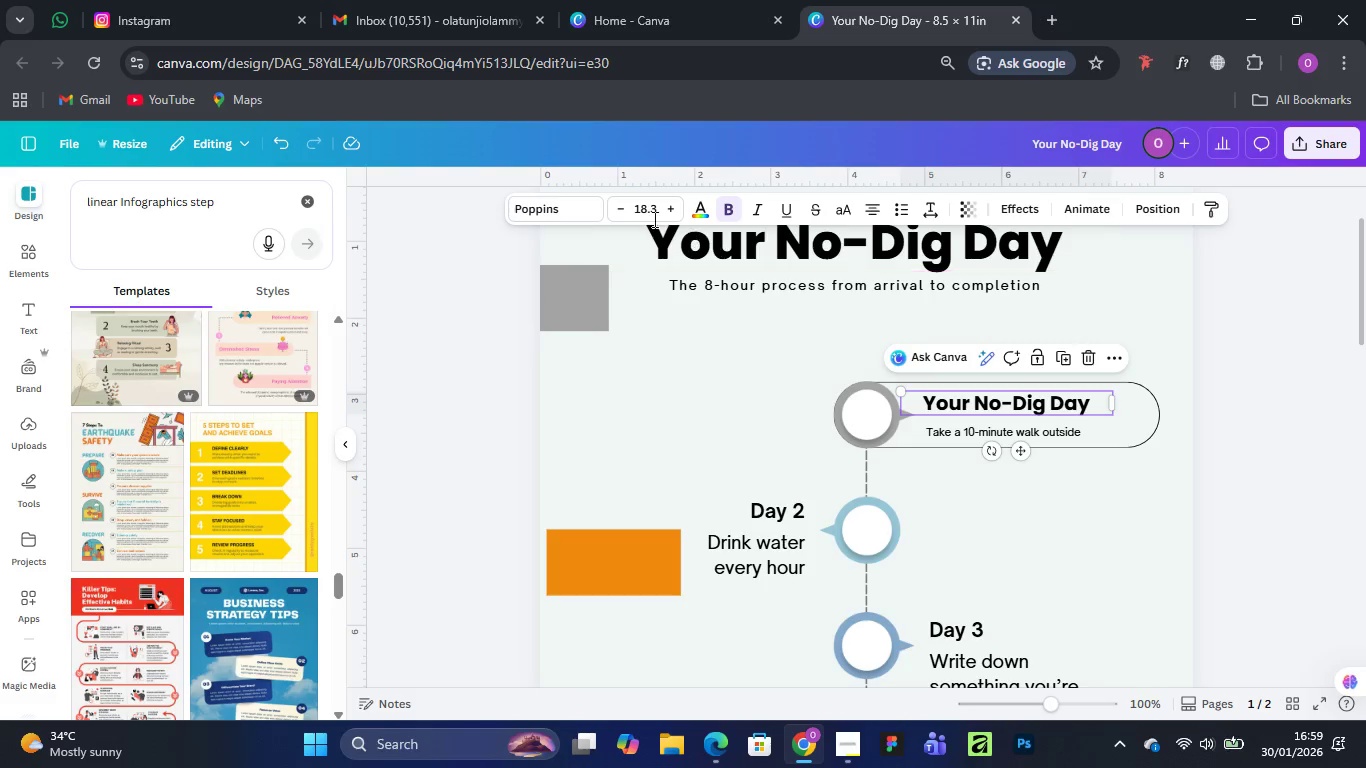 
double_click([621, 213])
 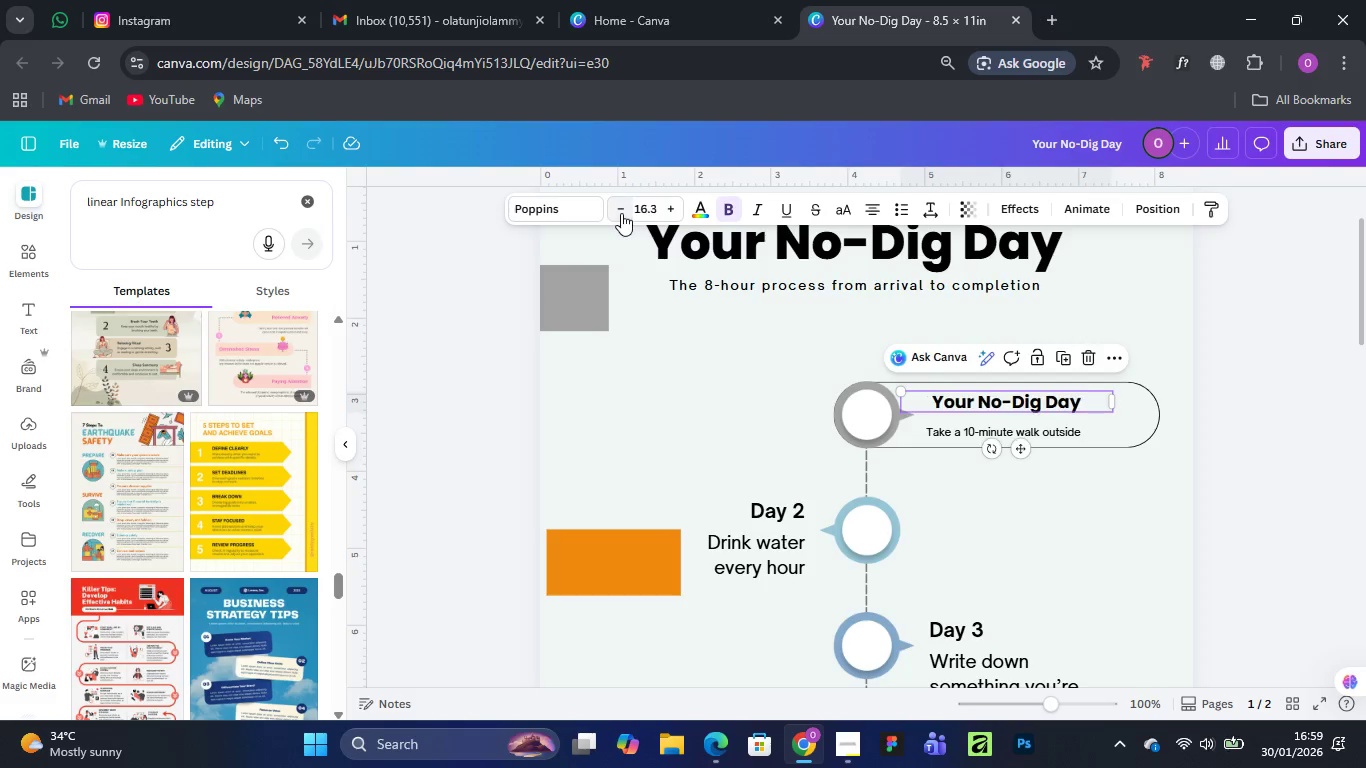 
triple_click([621, 213])
 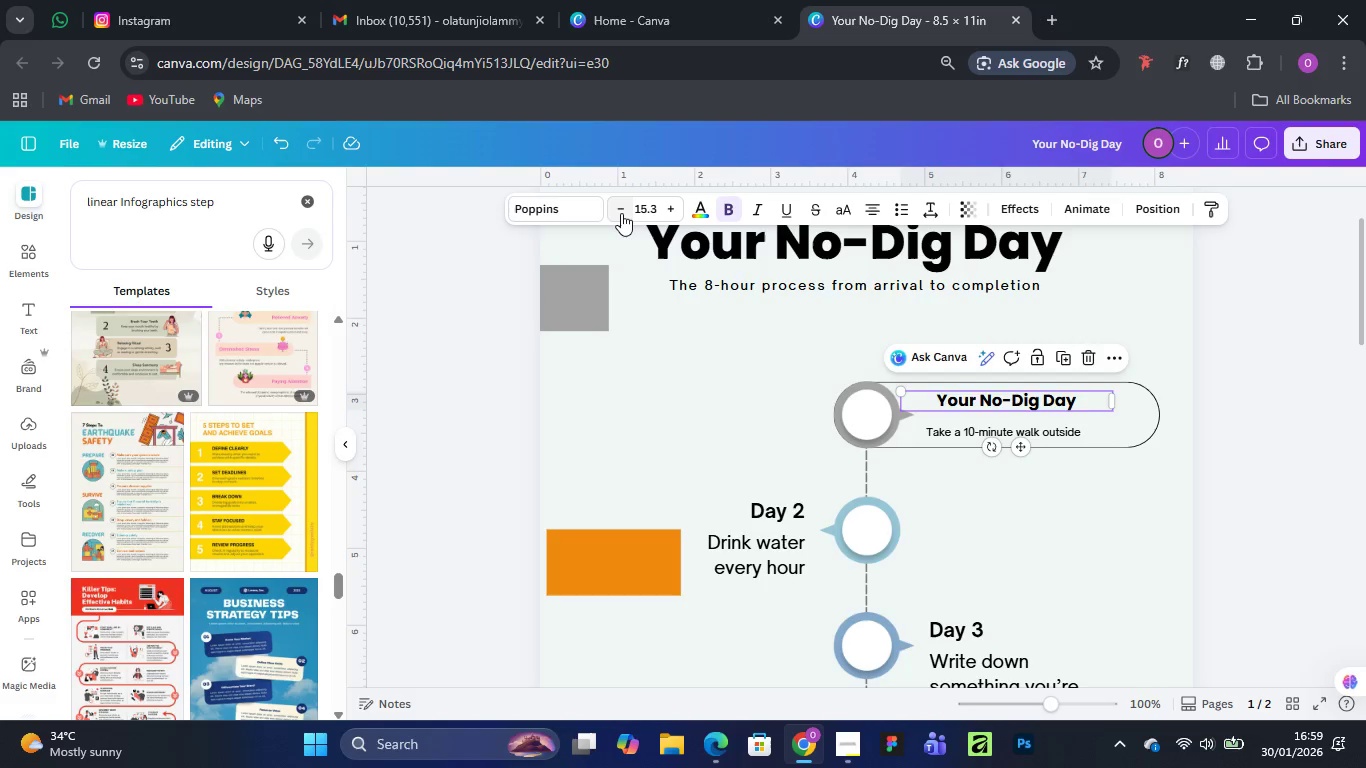 
triple_click([621, 213])
 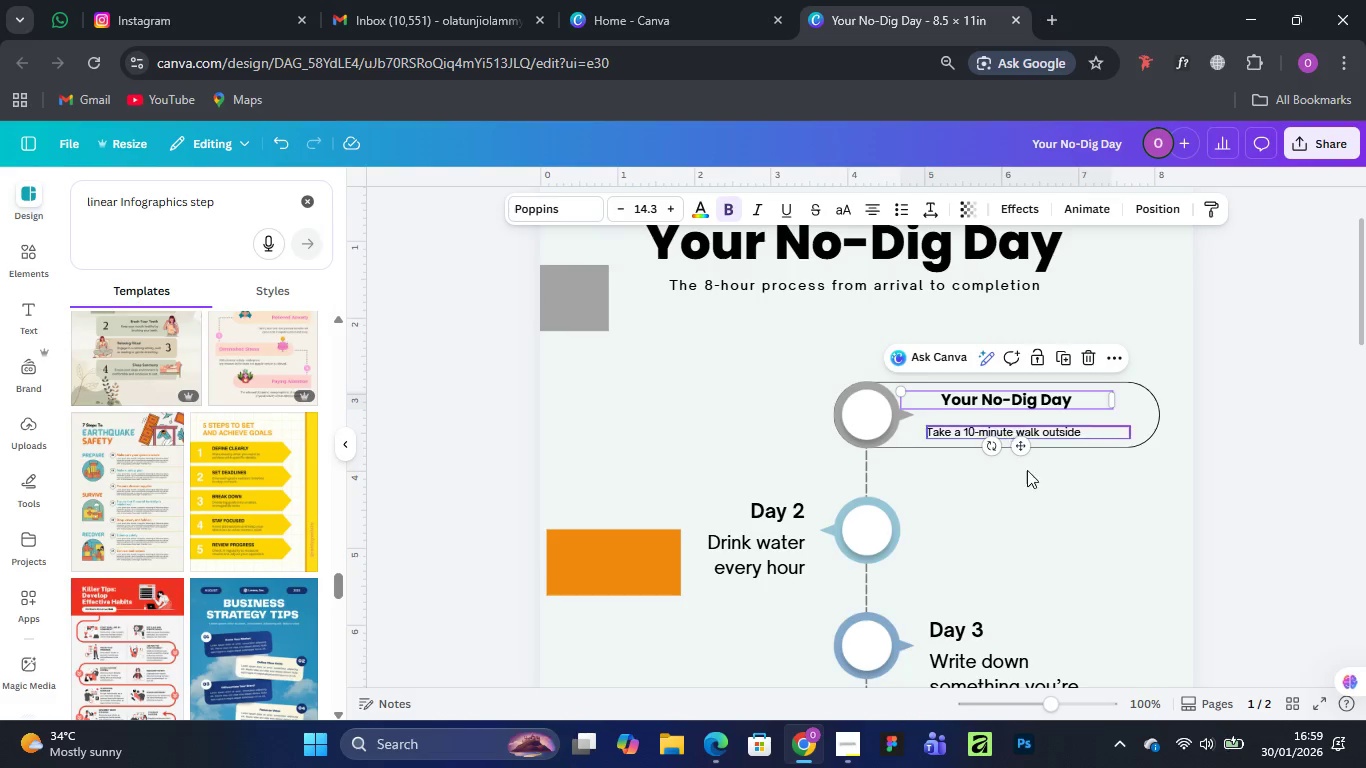 
left_click([1088, 544])
 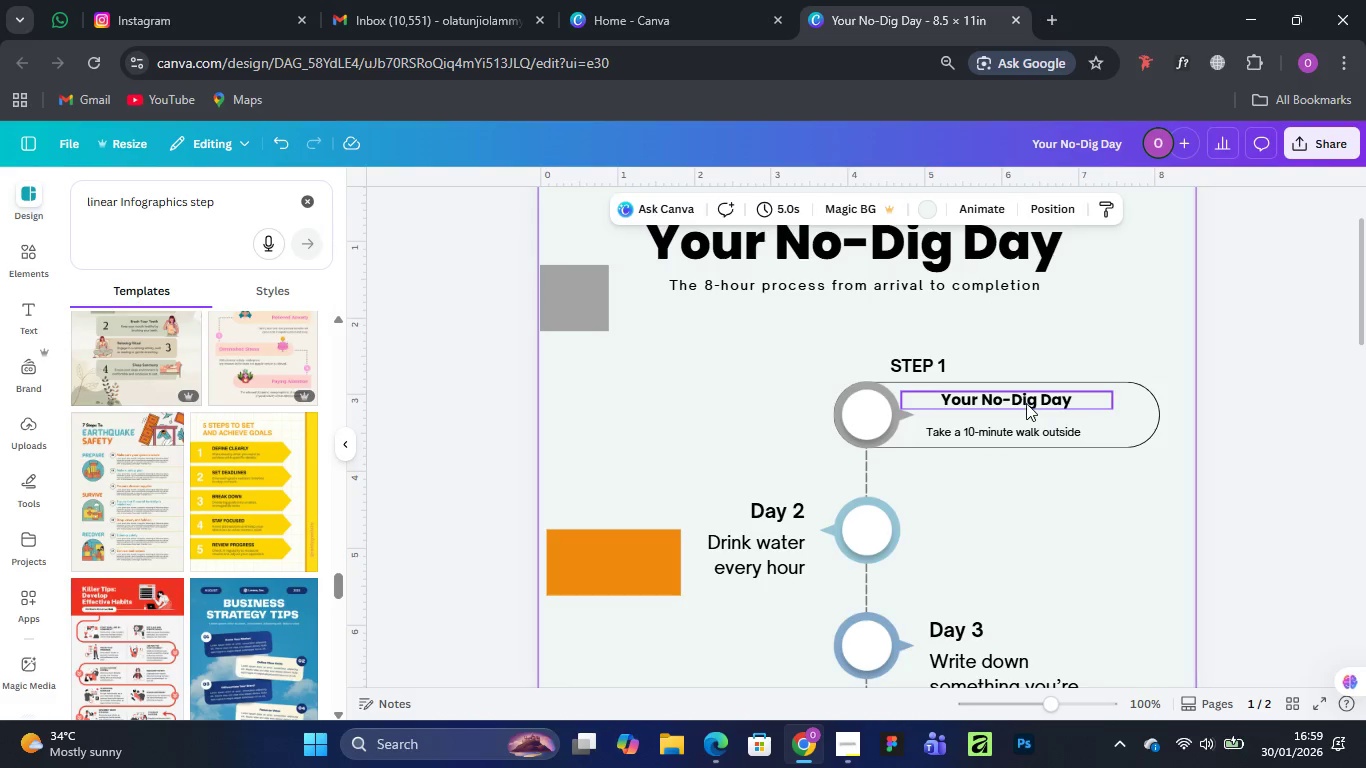 
left_click_drag(start_coordinate=[1026, 403], to_coordinate=[1008, 404])
 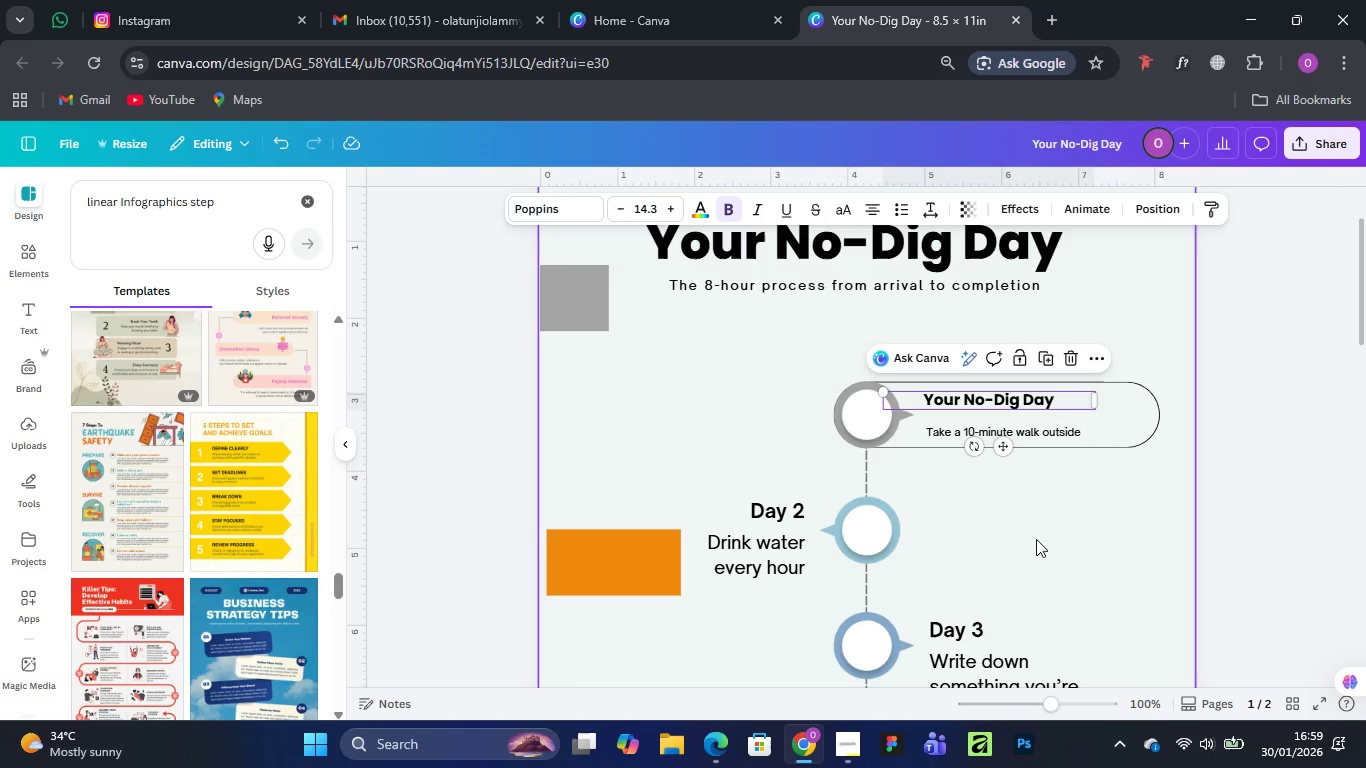 
left_click([1062, 549])
 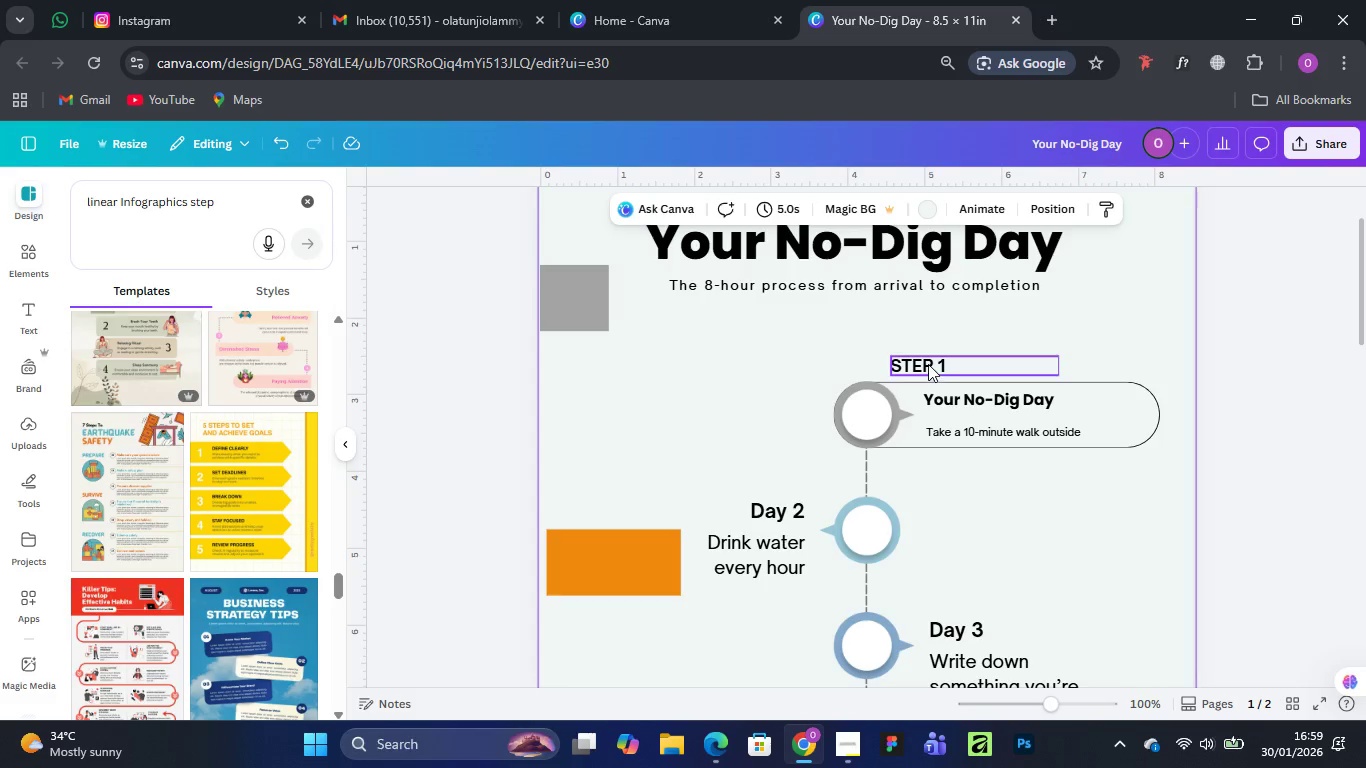 
left_click_drag(start_coordinate=[928, 364], to_coordinate=[935, 365])
 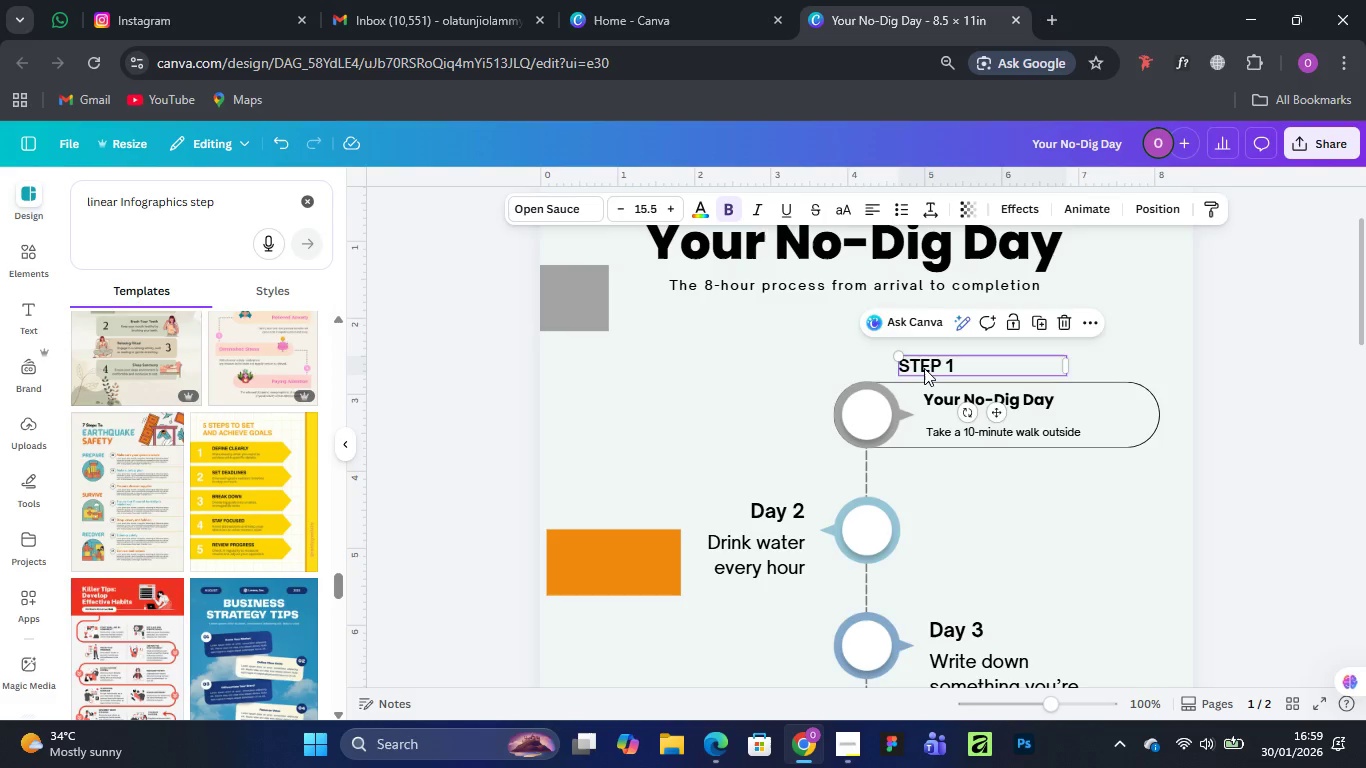 
left_click_drag(start_coordinate=[926, 368], to_coordinate=[780, 421])
 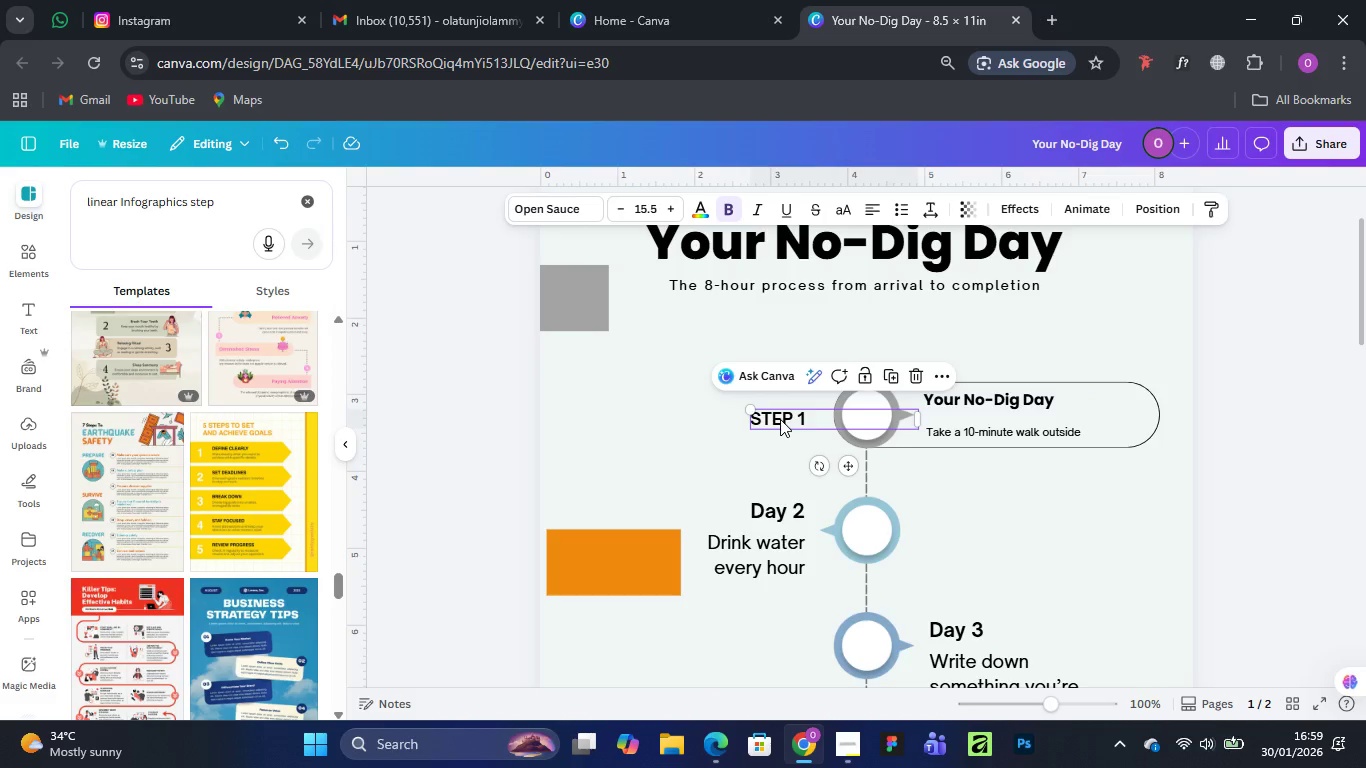 
hold_key(key=AltLeft, duration=1.53)
left_click_drag(start_coordinate=[780, 419], to_coordinate=[945, 528])
 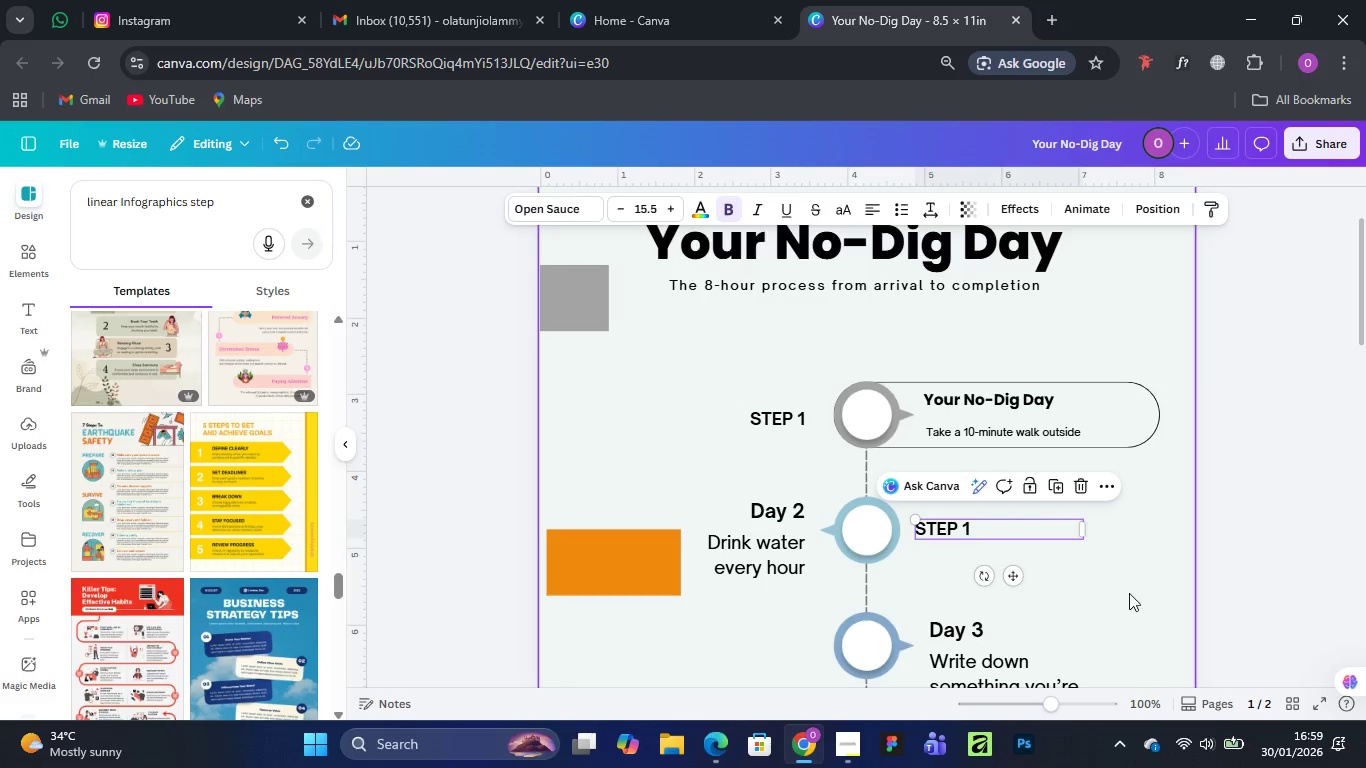 
hold_key(key=AltLeft, duration=1.52)
 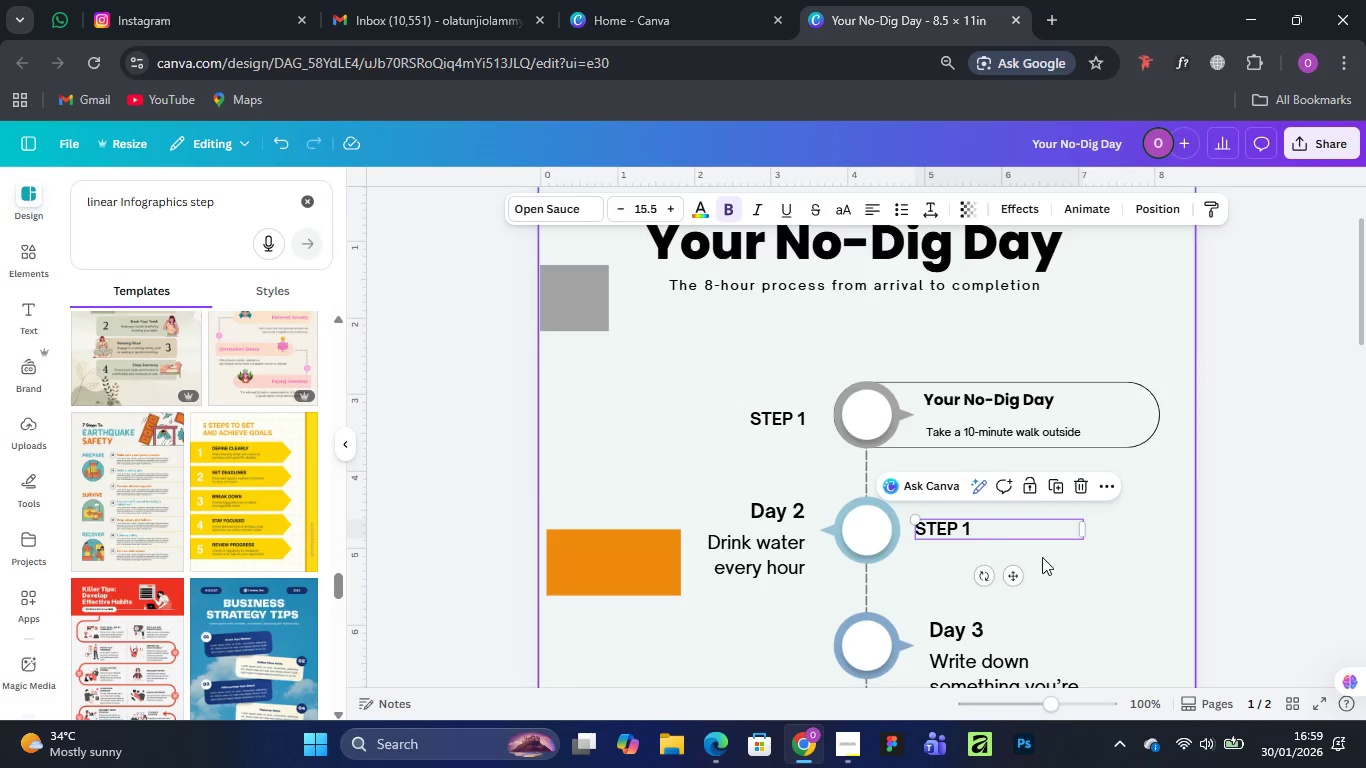 
hold_key(key=AltLeft, duration=0.38)
 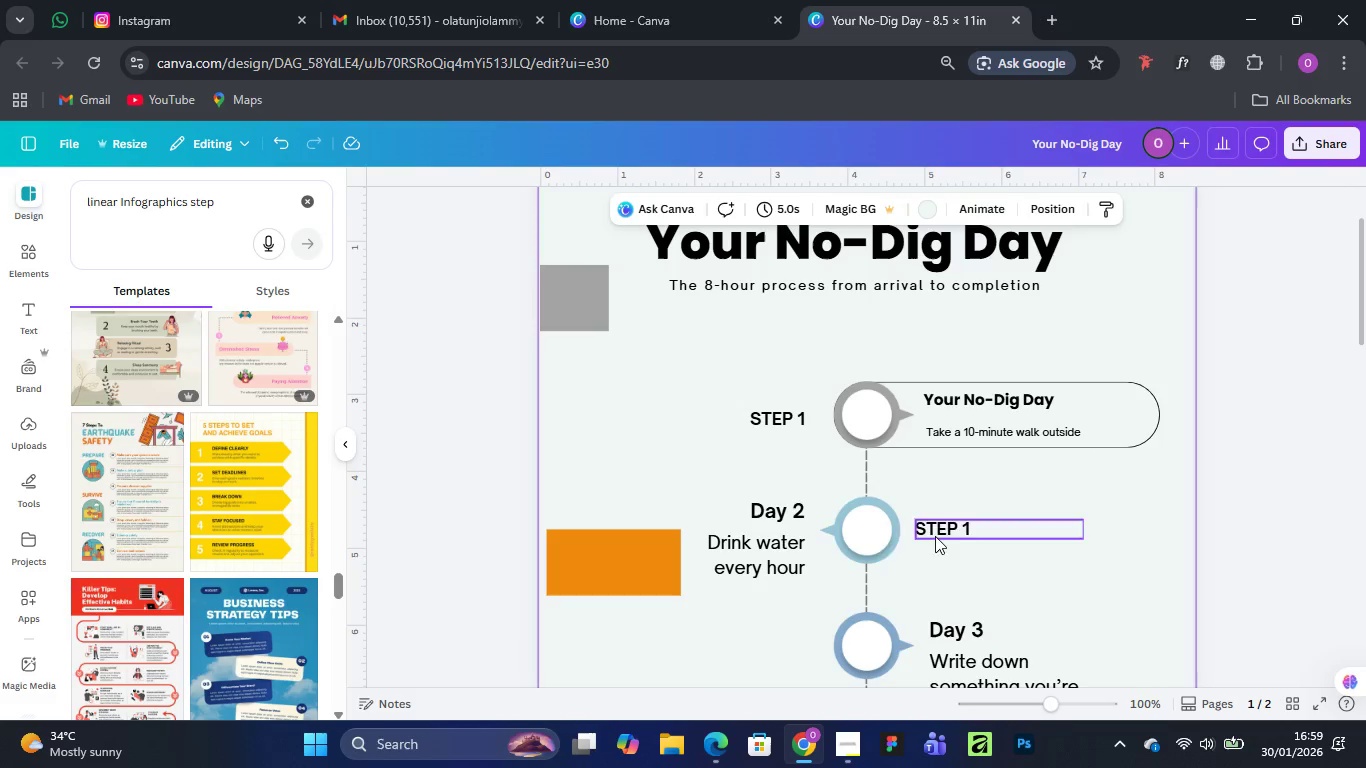 
left_click([763, 510])
 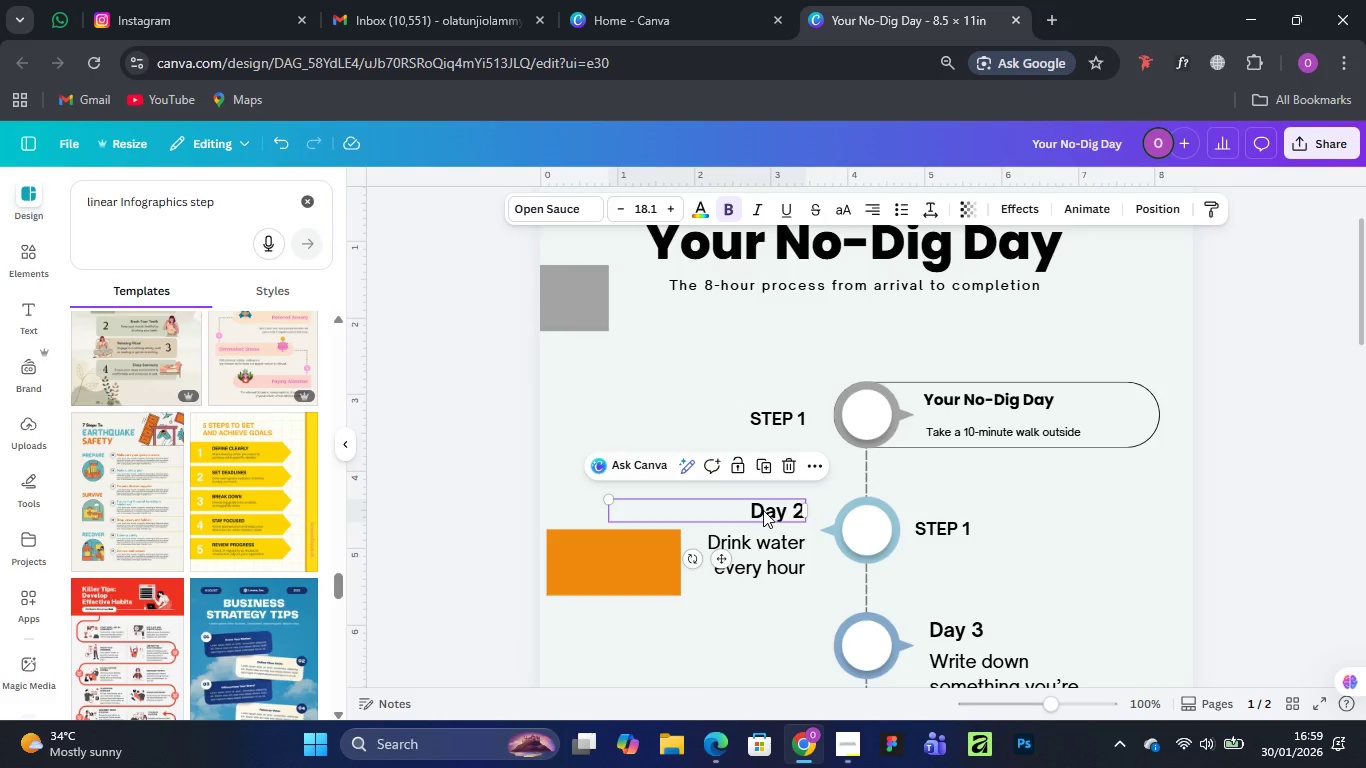 
key(Delete)
 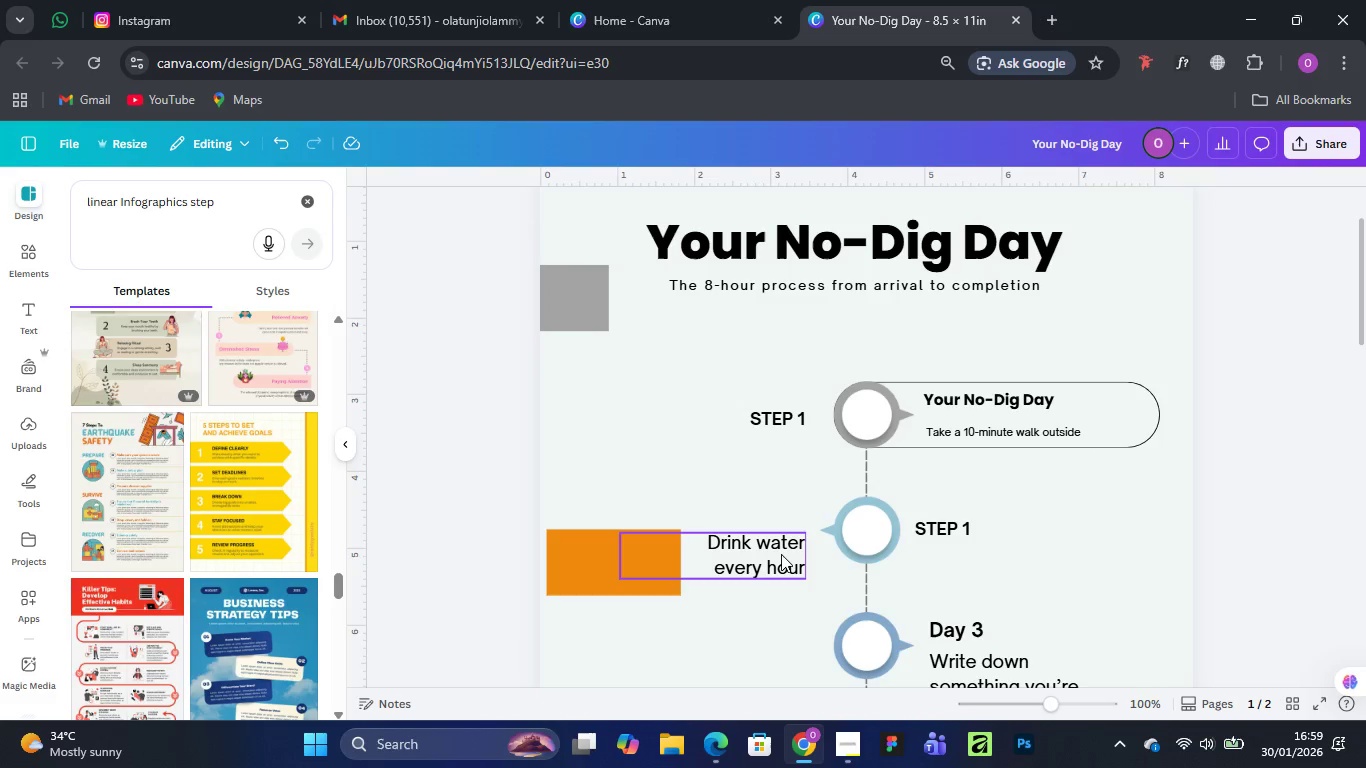 
left_click([781, 554])
 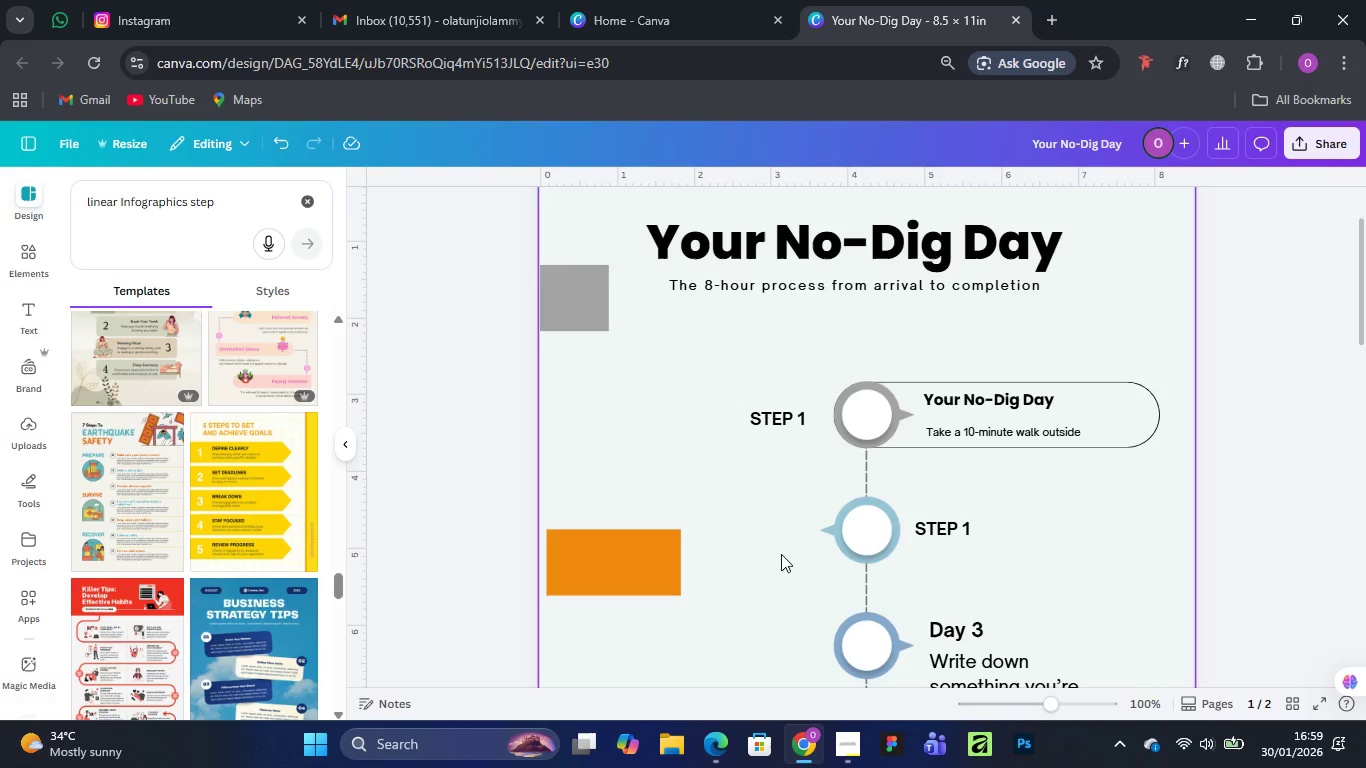 
key(Delete)
 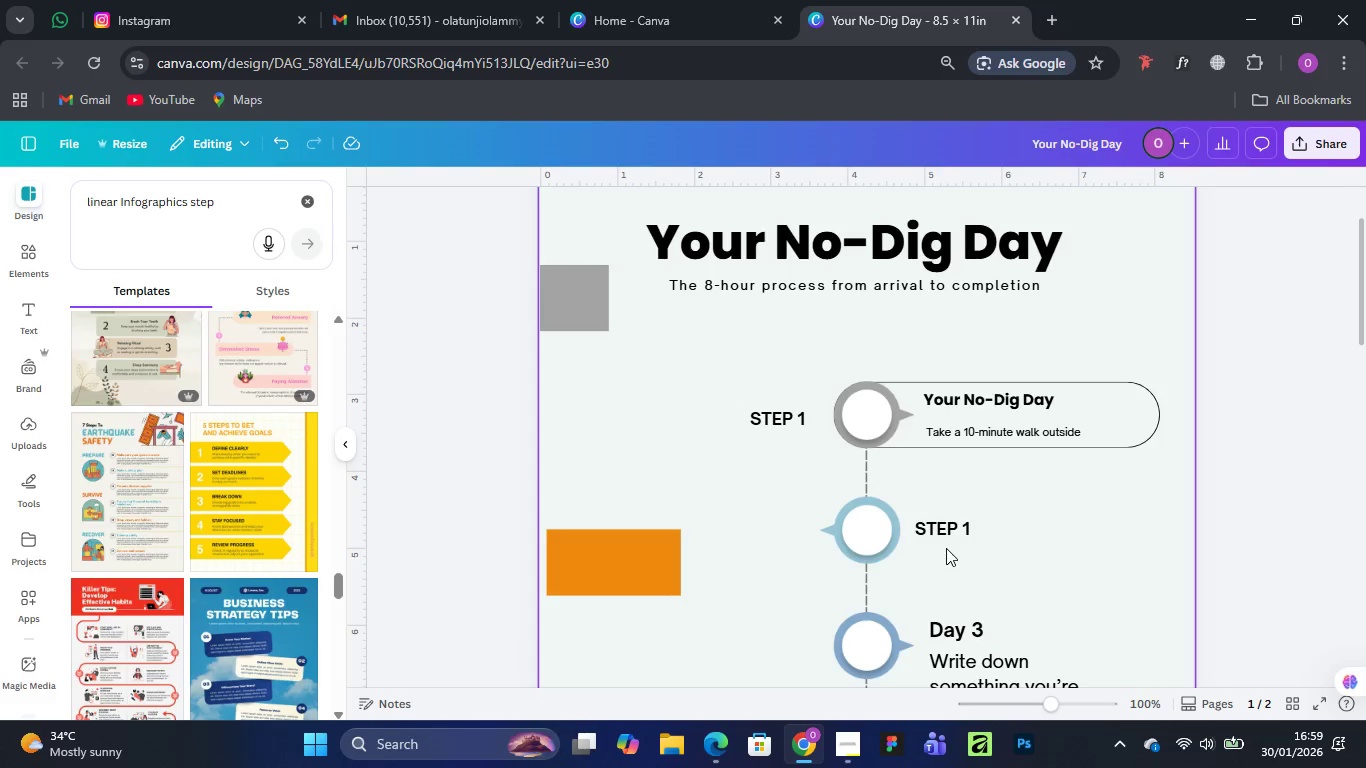 
mouse_move([952, 555])
 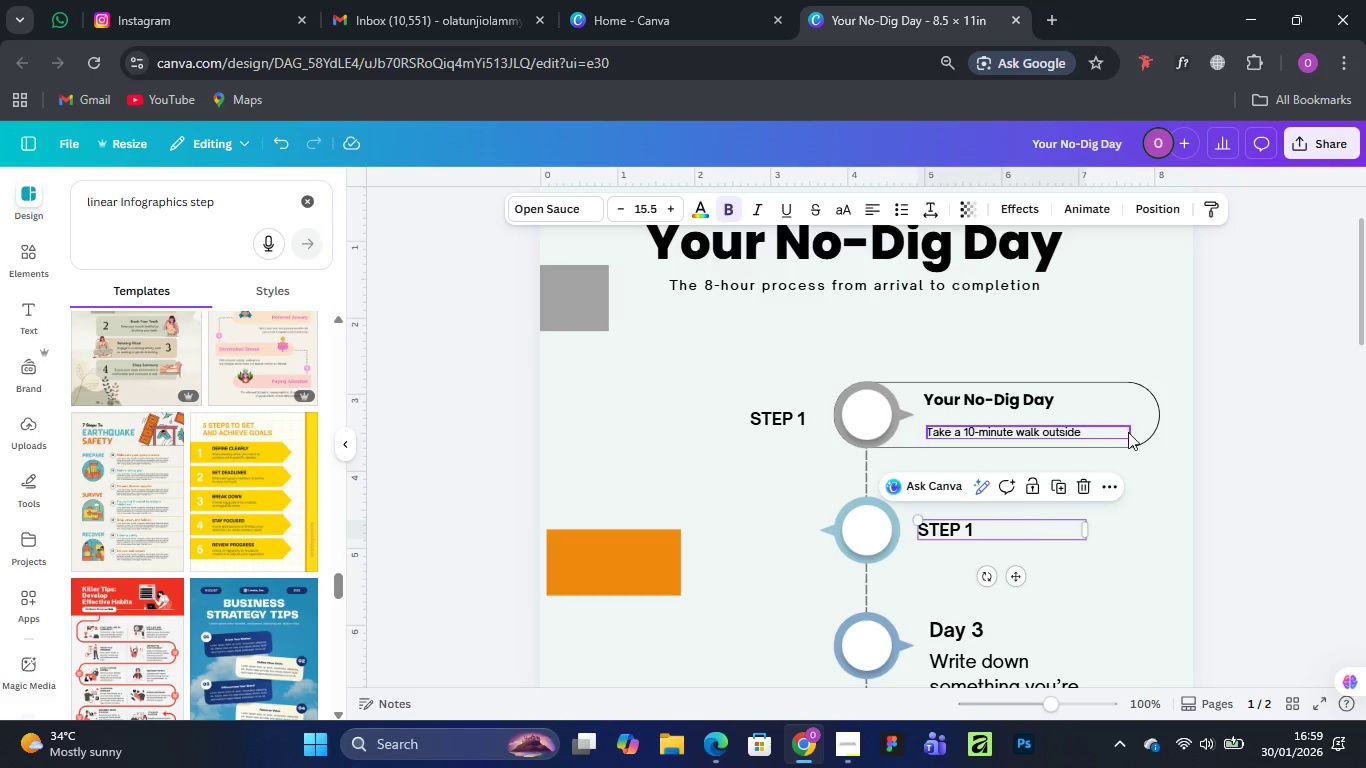 
left_click([1143, 441])
 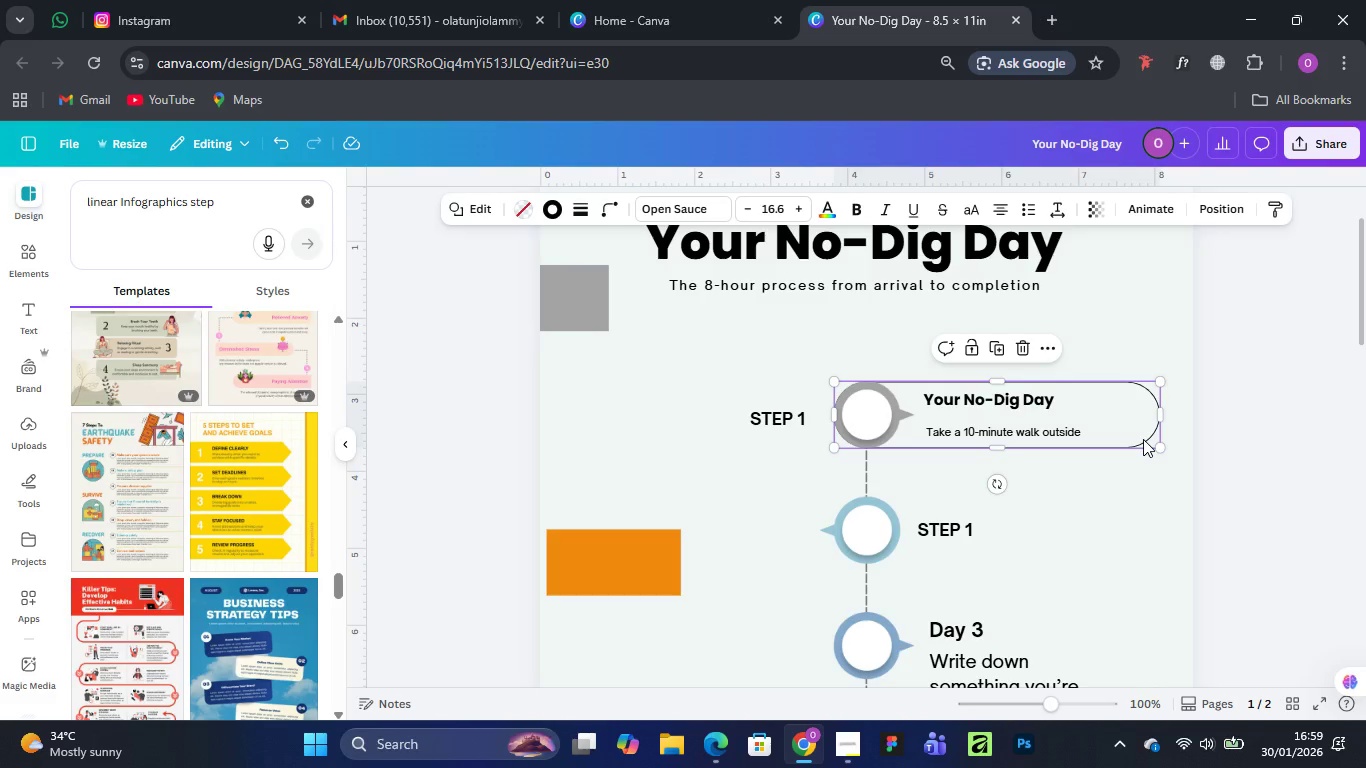 
hold_key(key=AltLeft, duration=1.5)
left_click_drag(start_coordinate=[1143, 439], to_coordinate=[885, 559])
 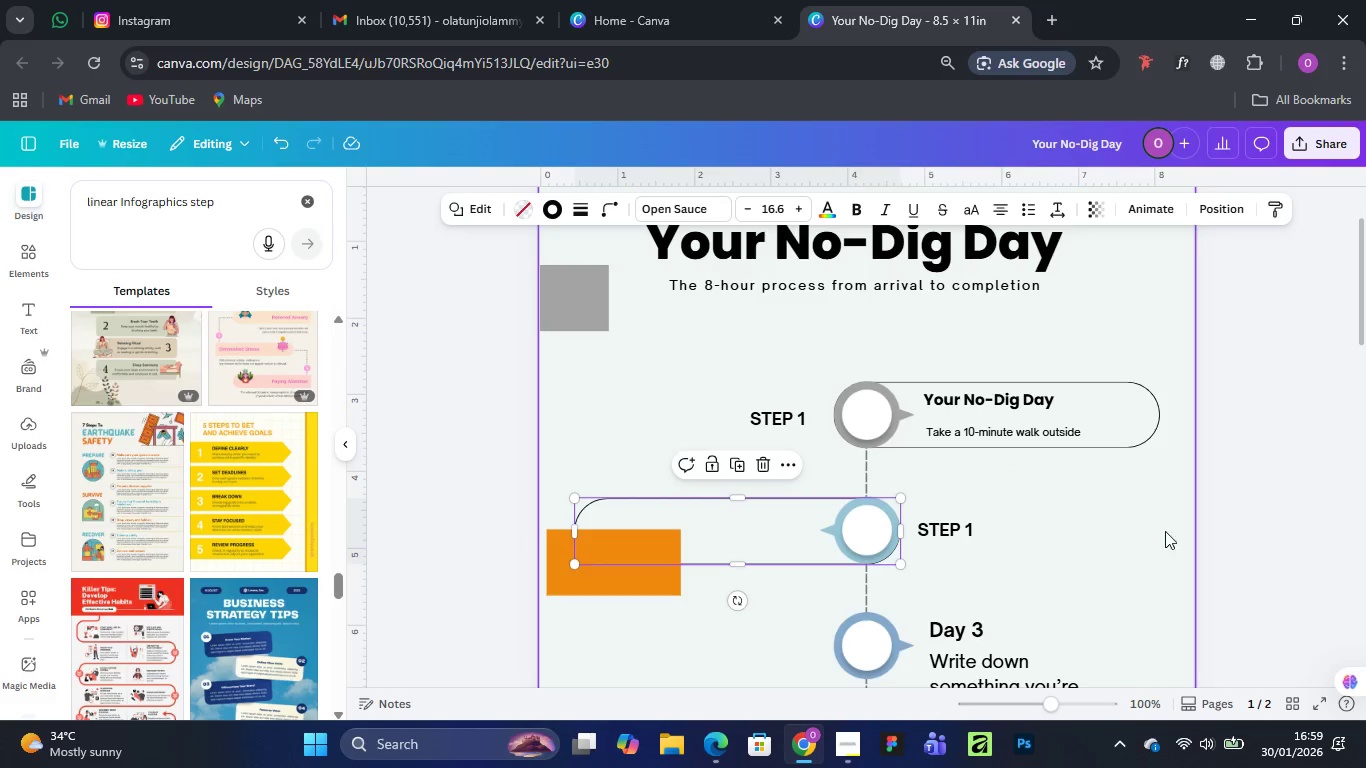 
hold_key(key=AltLeft, duration=0.75)
 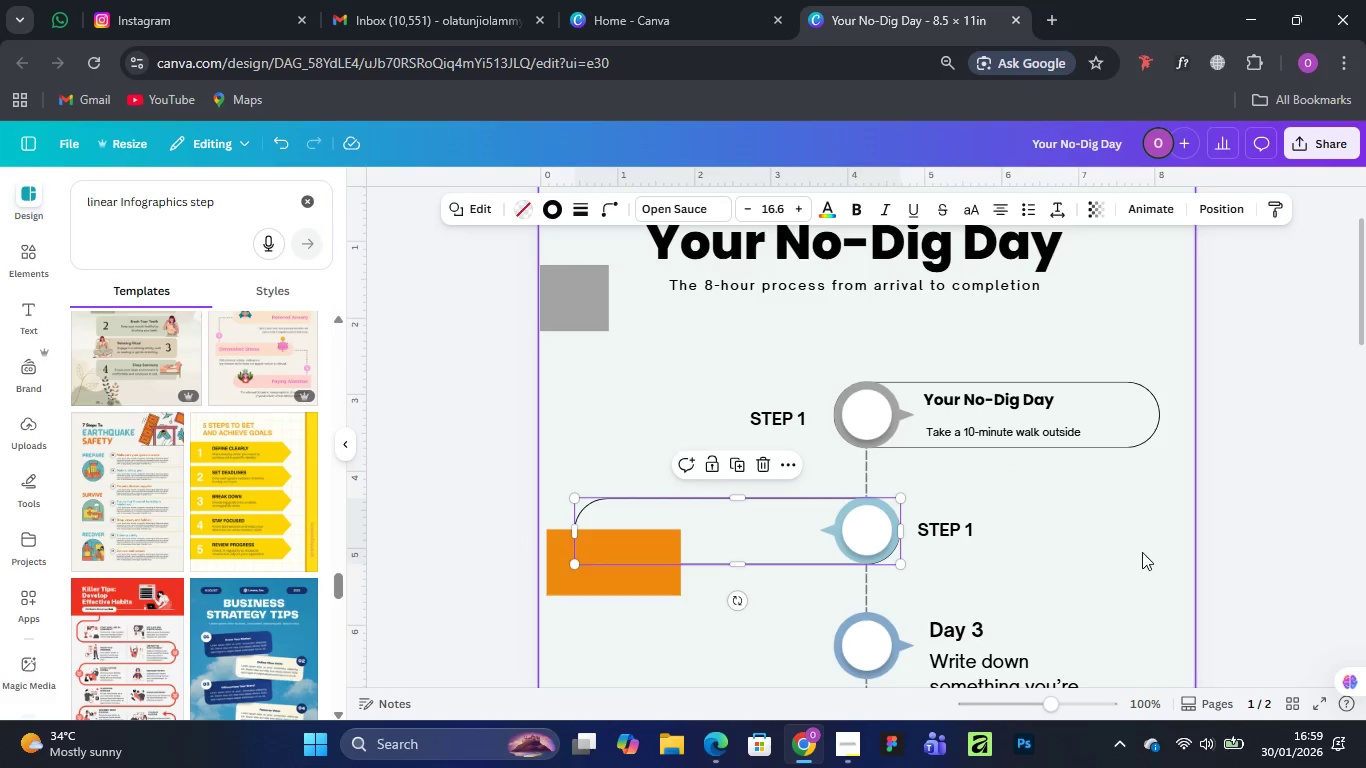 
left_click([1142, 552])
 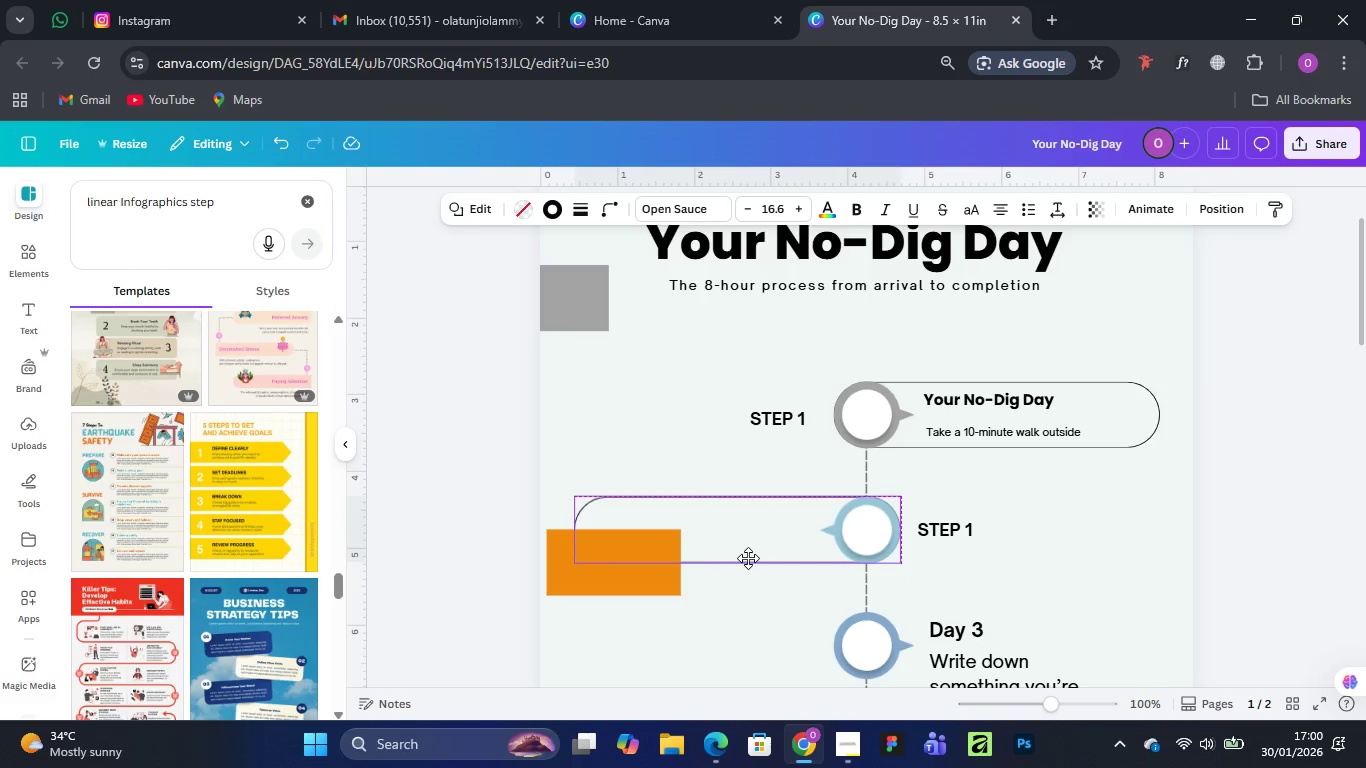 
left_click([1081, 545])
 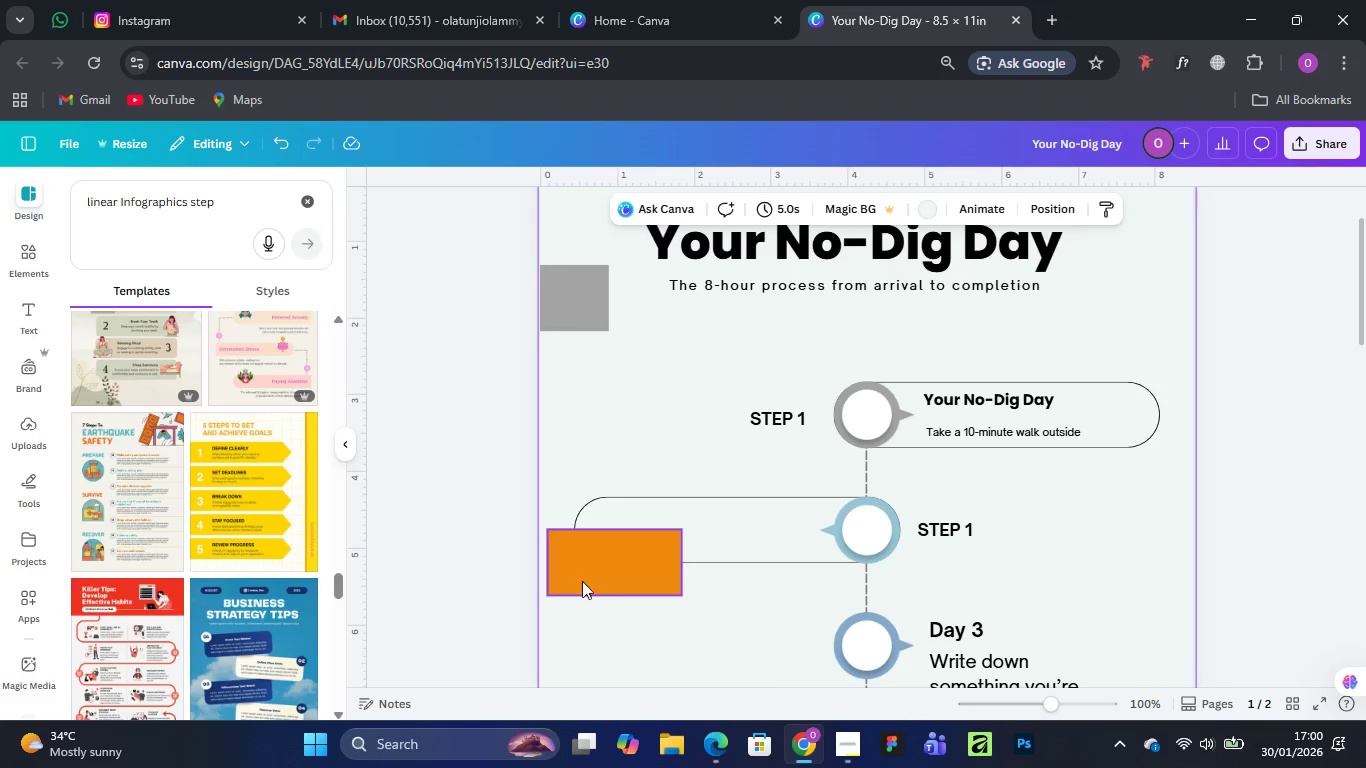 
left_click_drag(start_coordinate=[591, 570], to_coordinate=[616, 653])
 